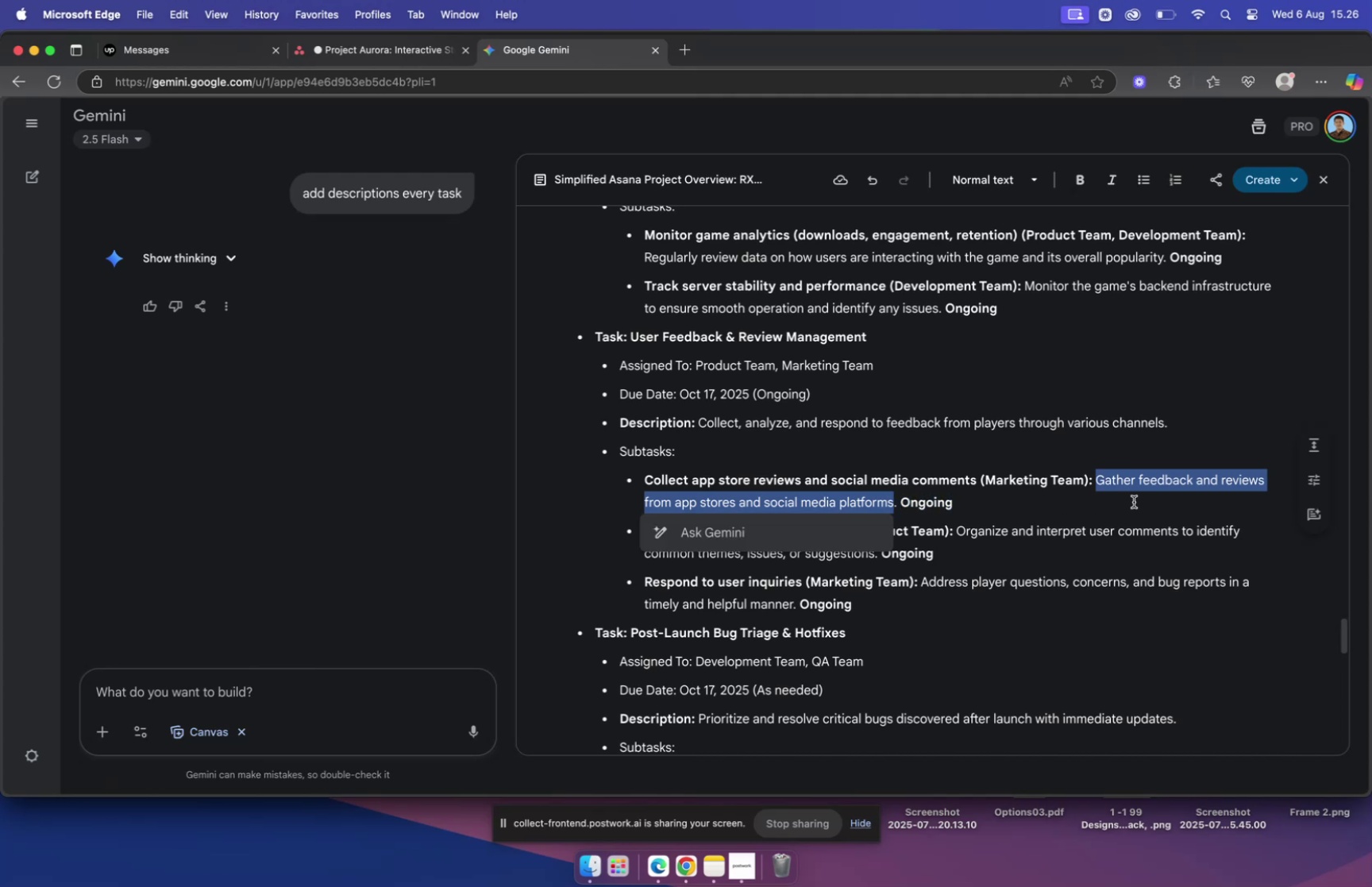 
key(Meta+C)
 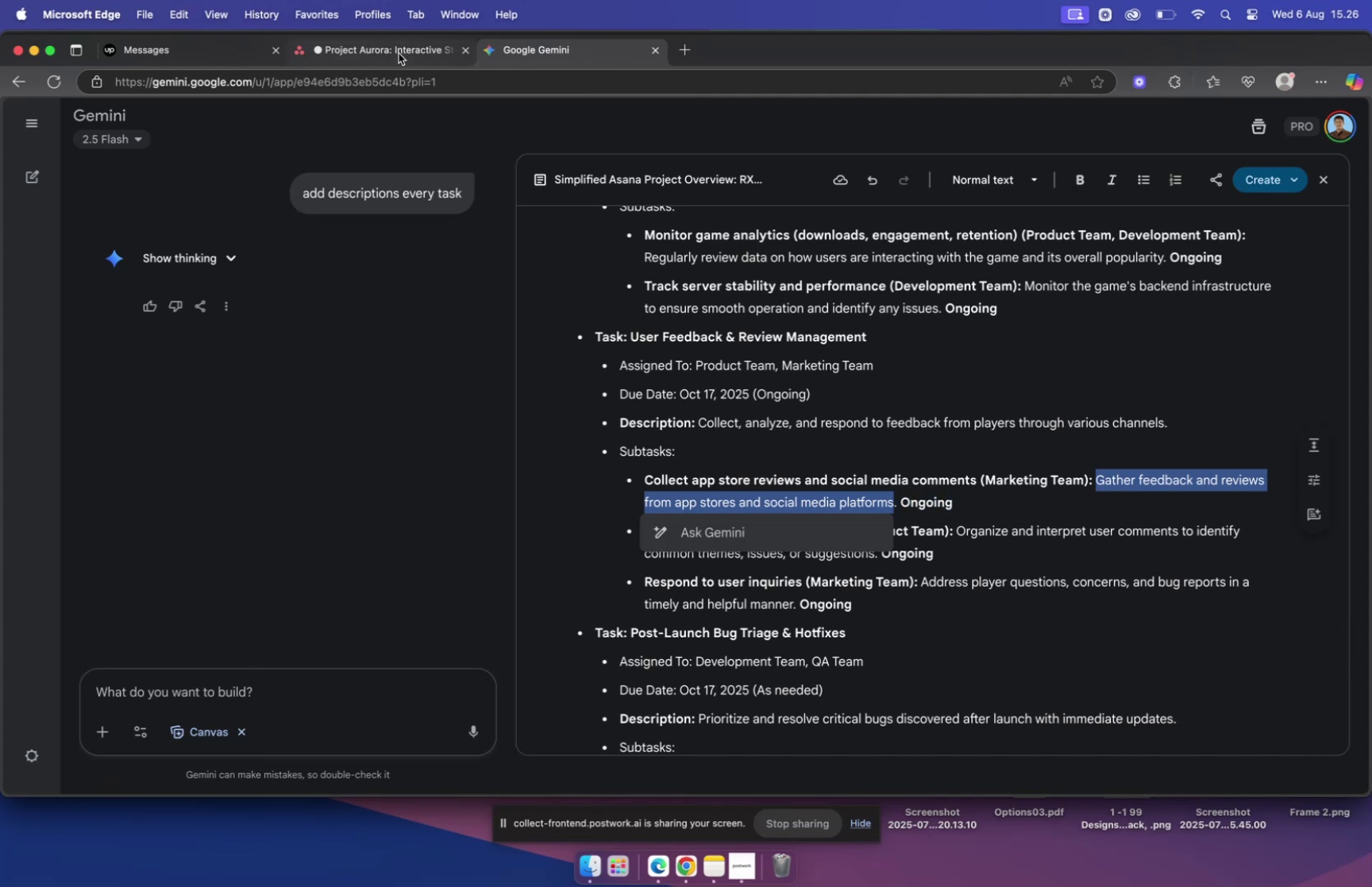 
left_click([399, 53])
 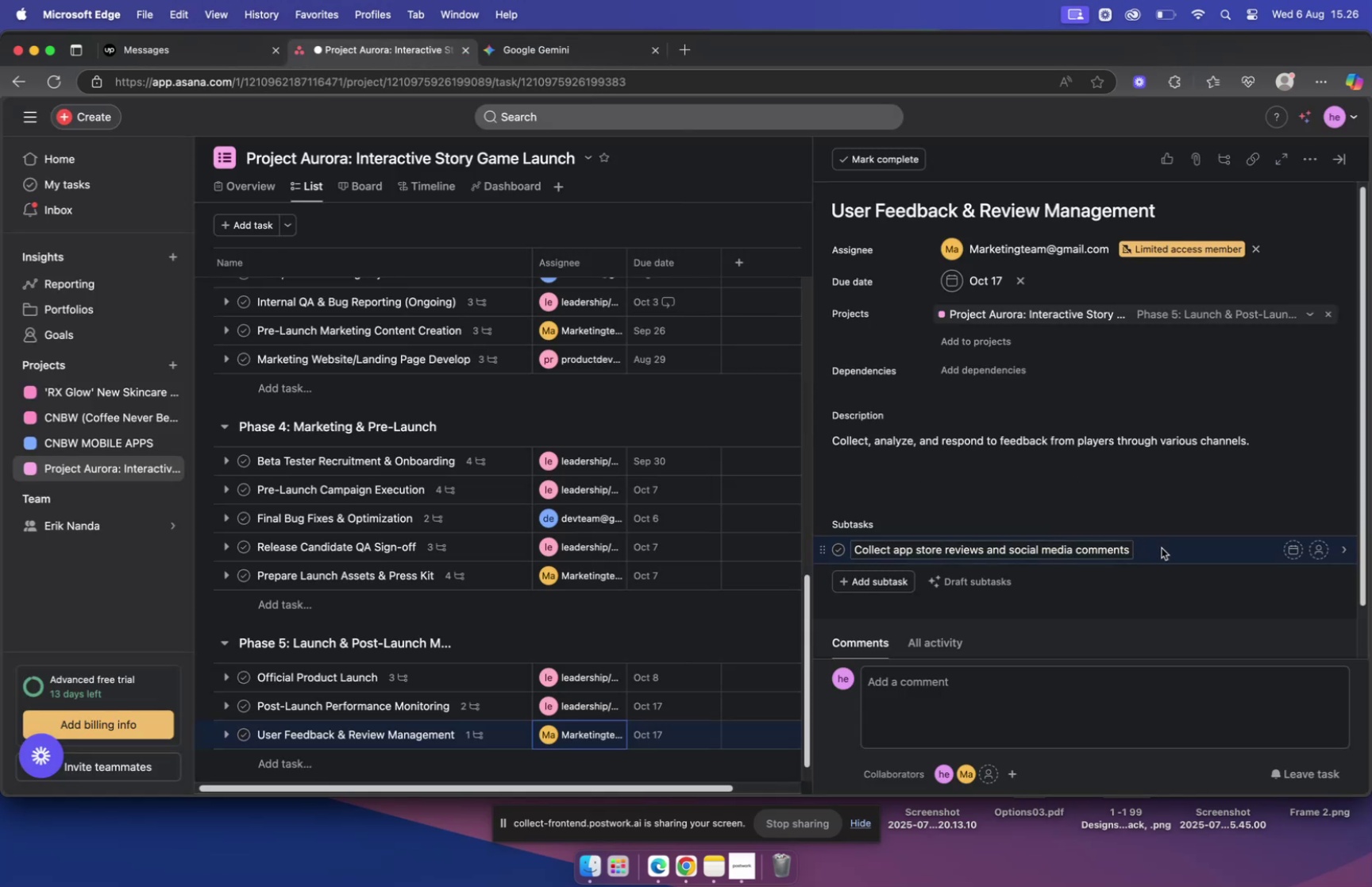 
left_click([1163, 549])
 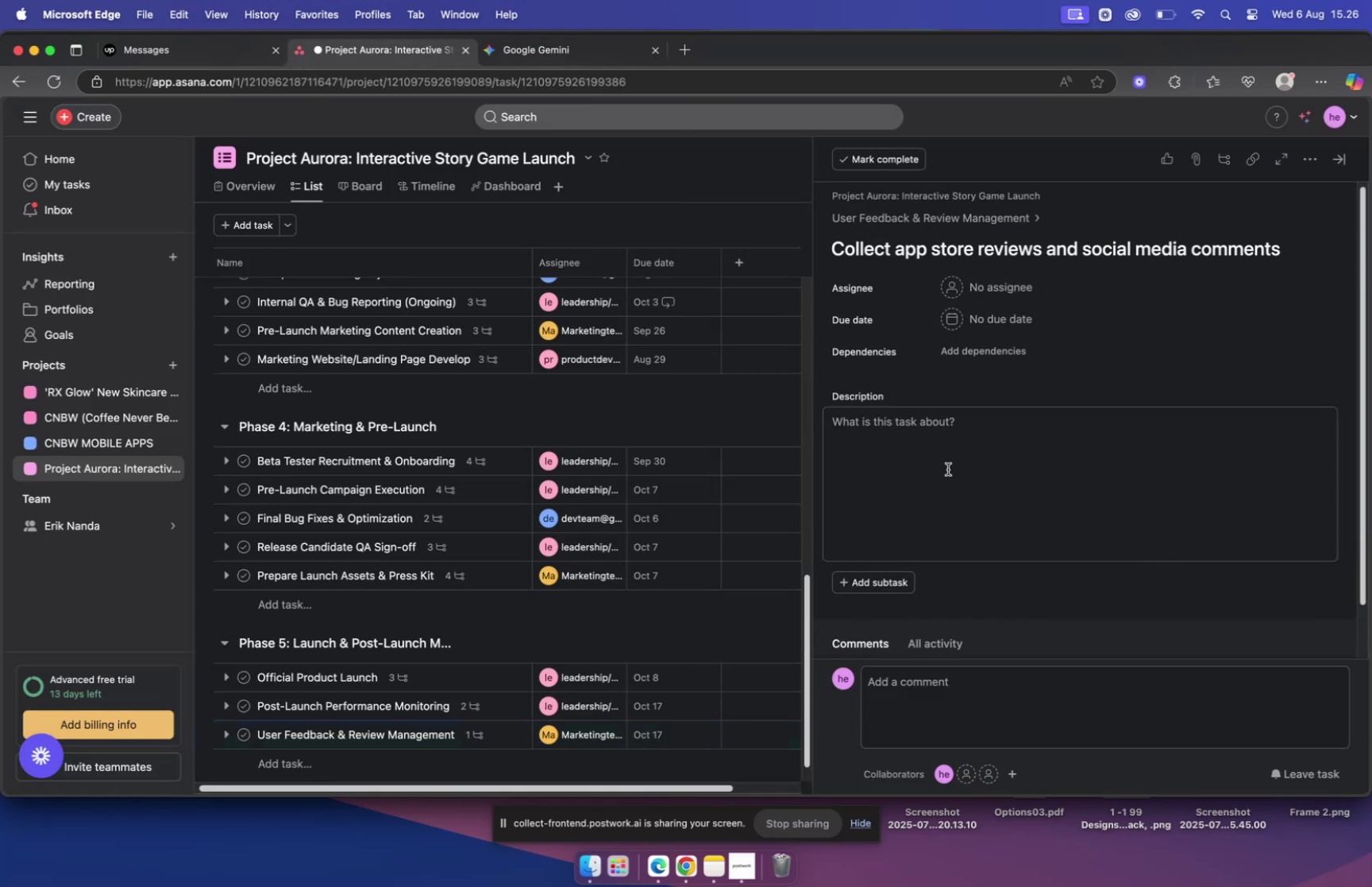 
left_click([940, 442])
 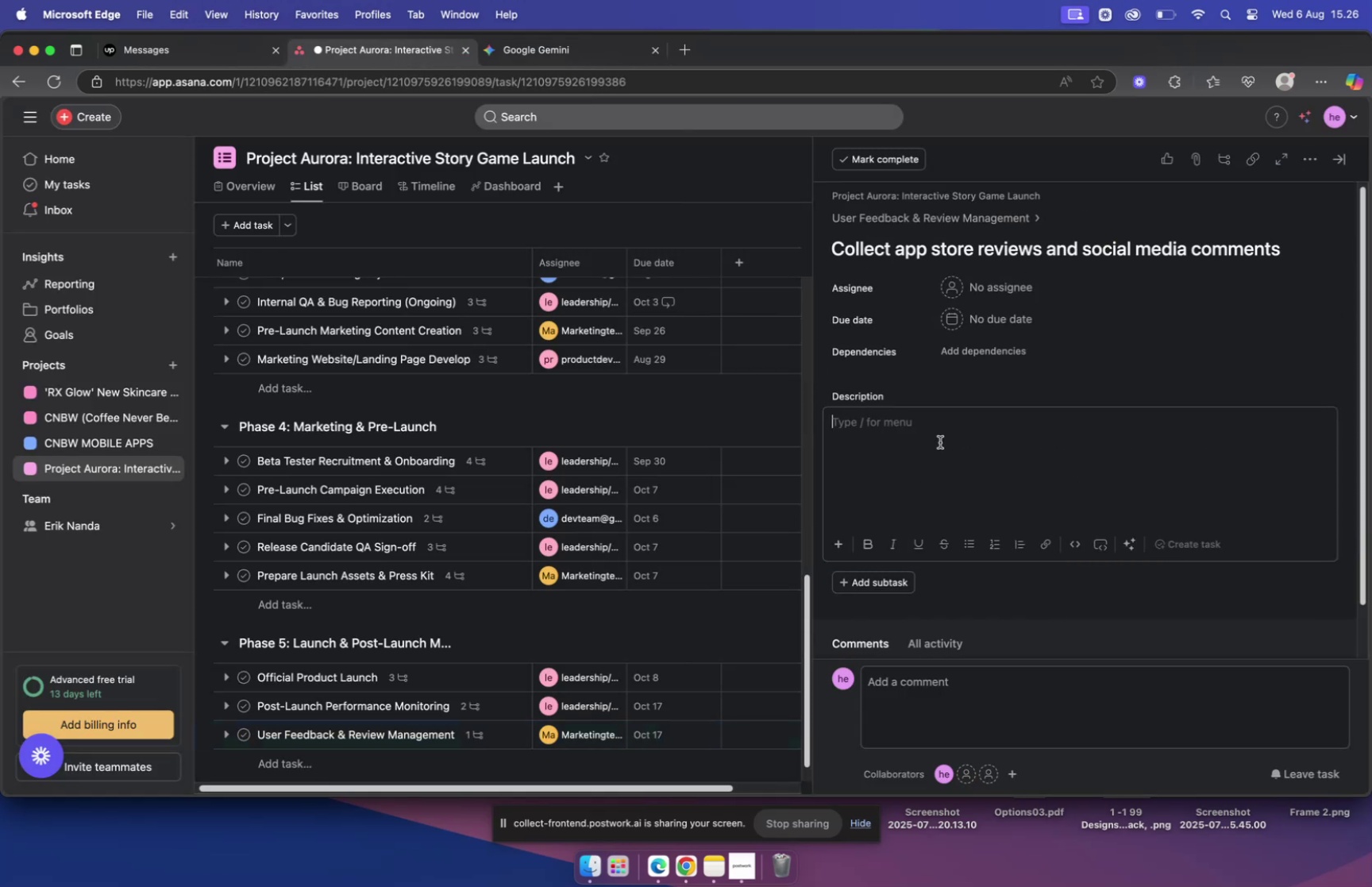 
key(Meta+V)
 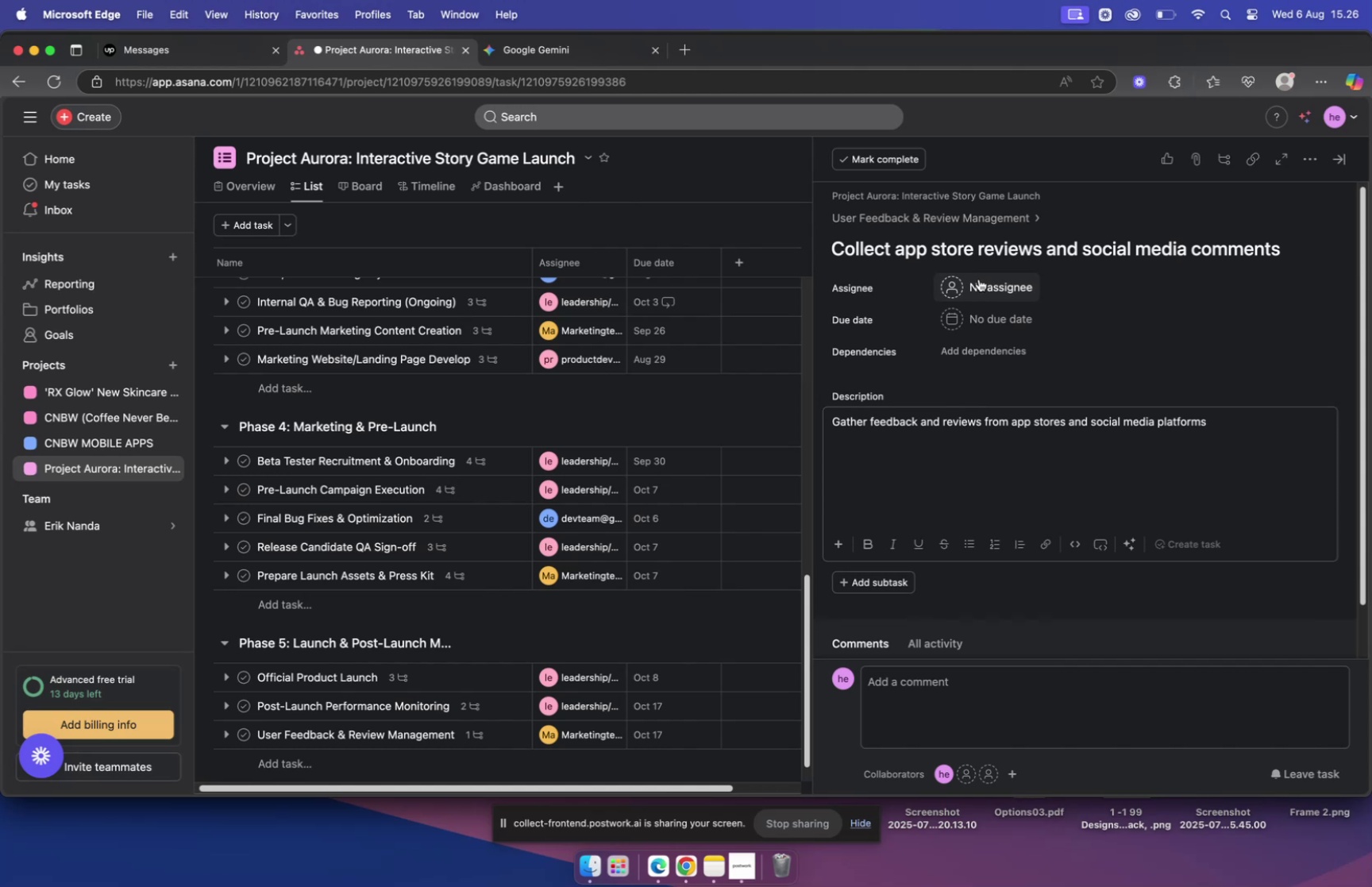 
left_click([979, 280])
 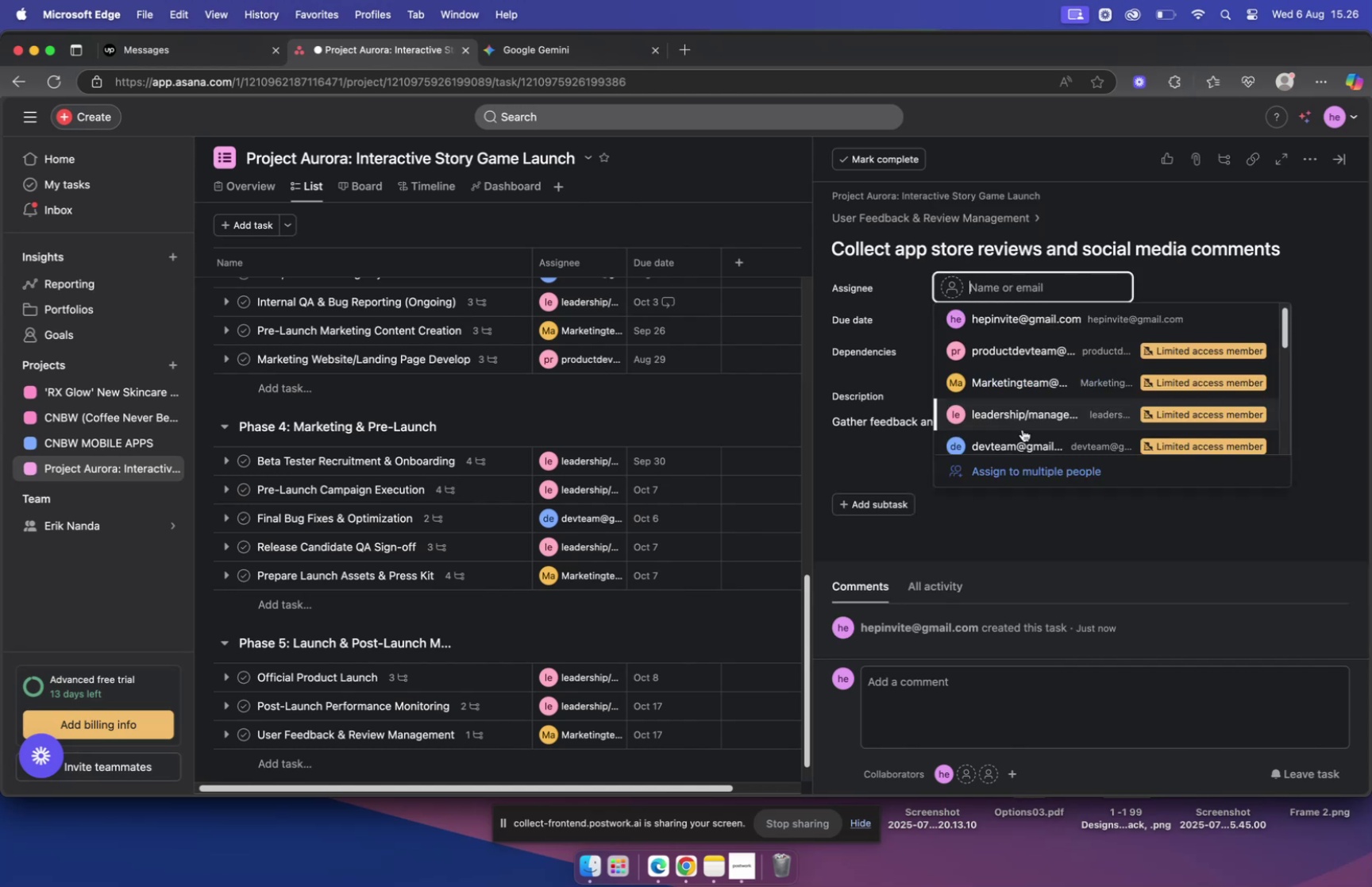 
left_click([1016, 385])
 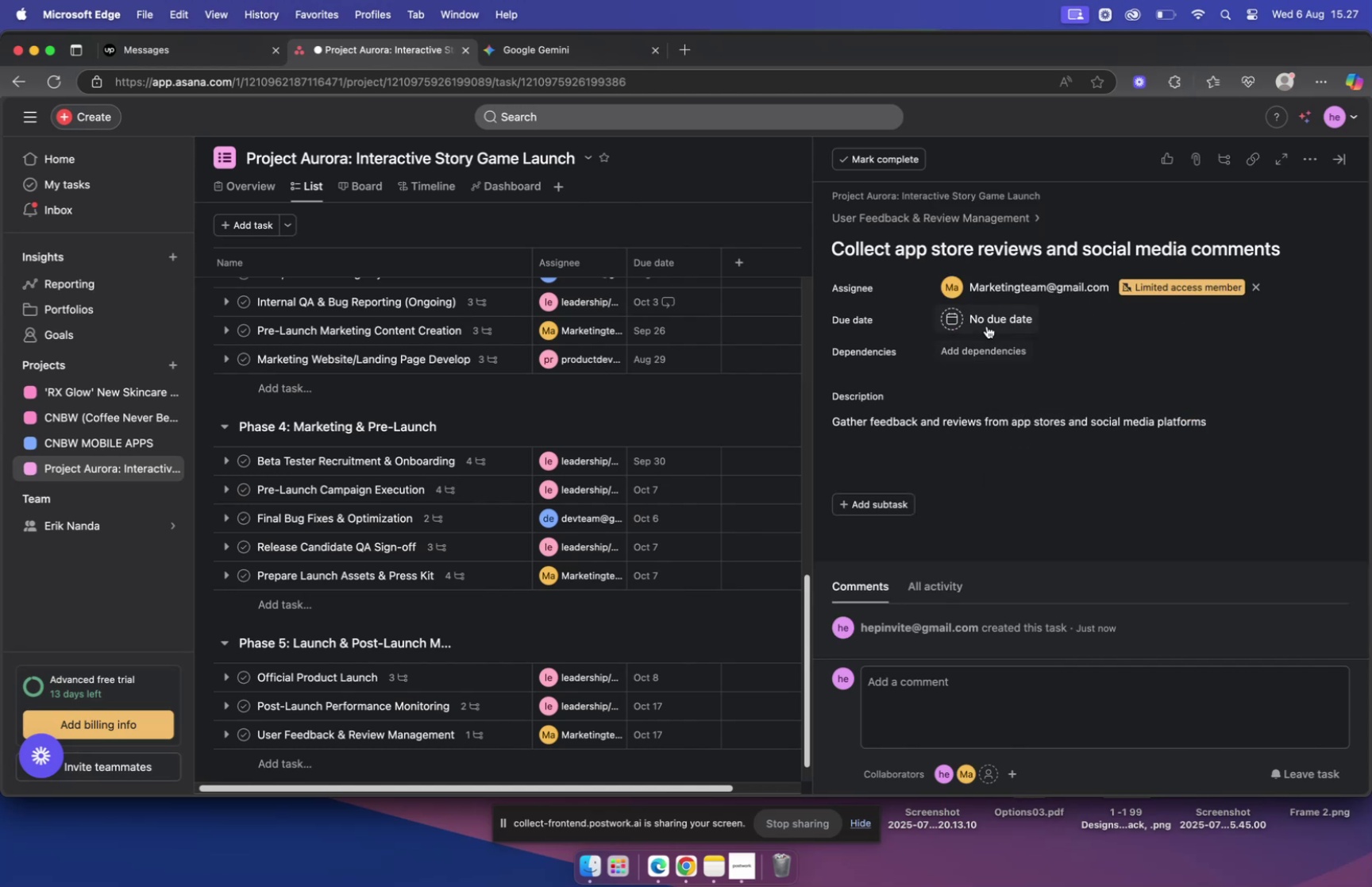 
left_click([987, 325])
 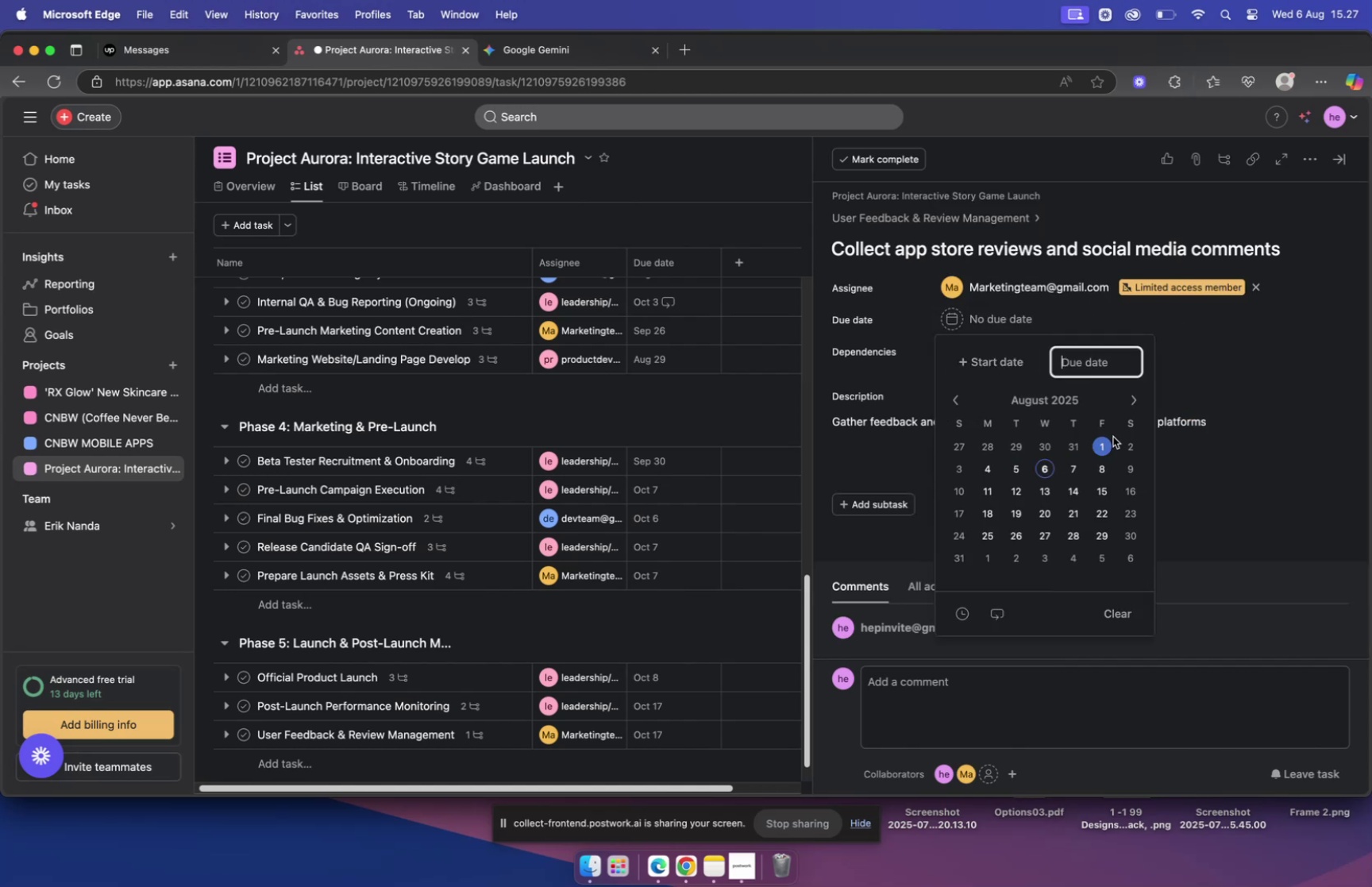 
left_click([1132, 400])
 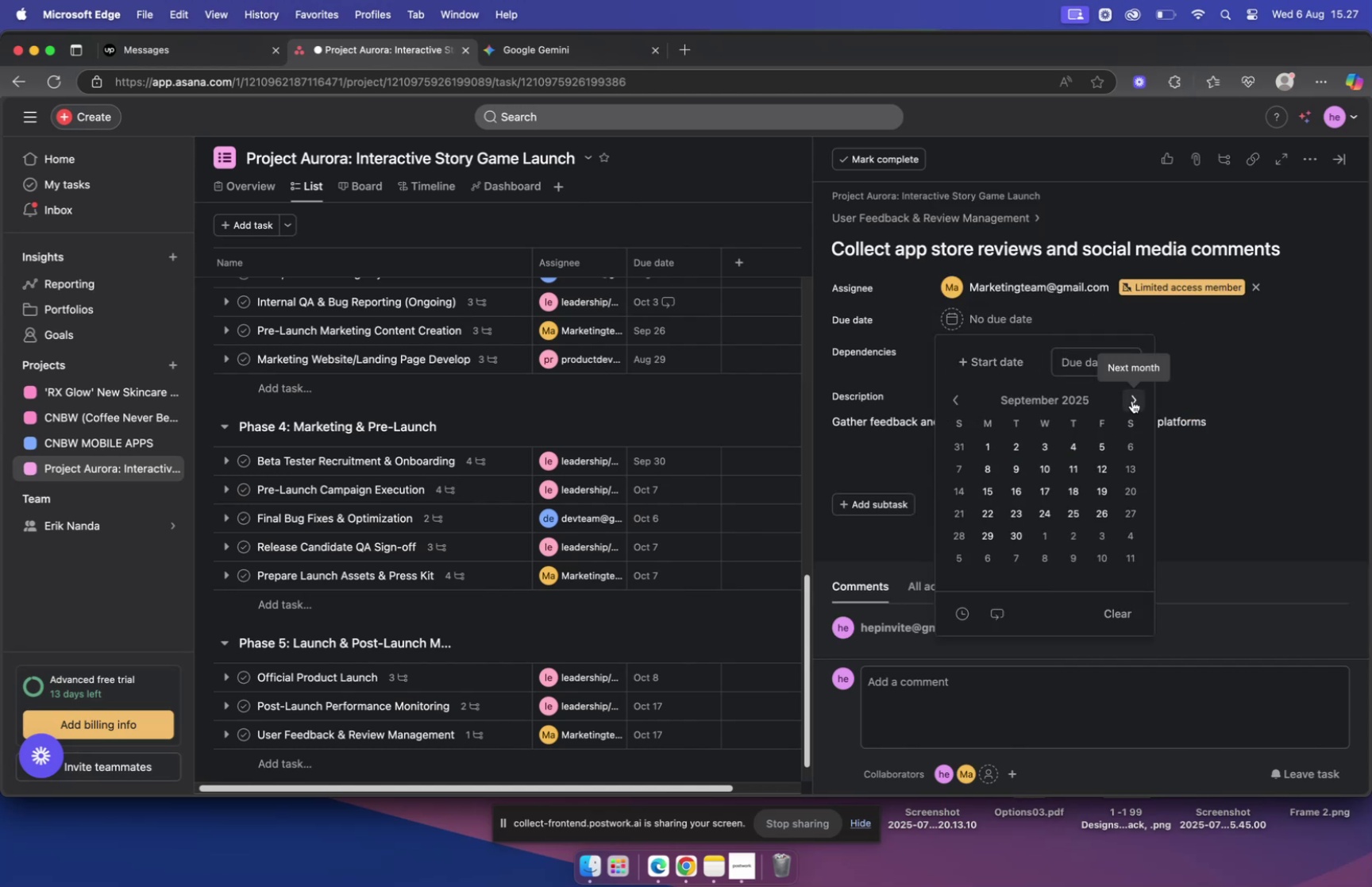 
left_click([1132, 400])
 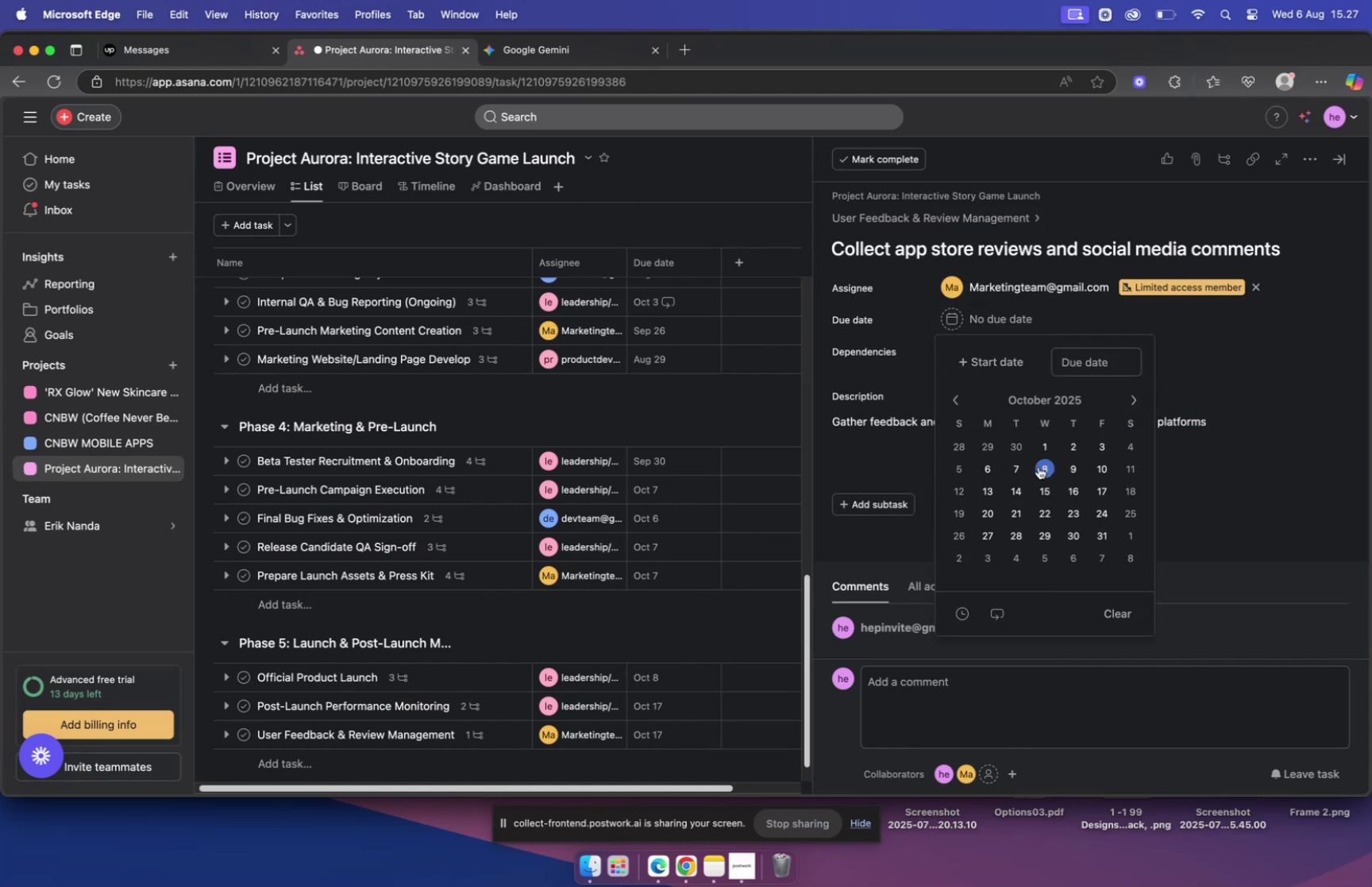 
left_click([1016, 465])
 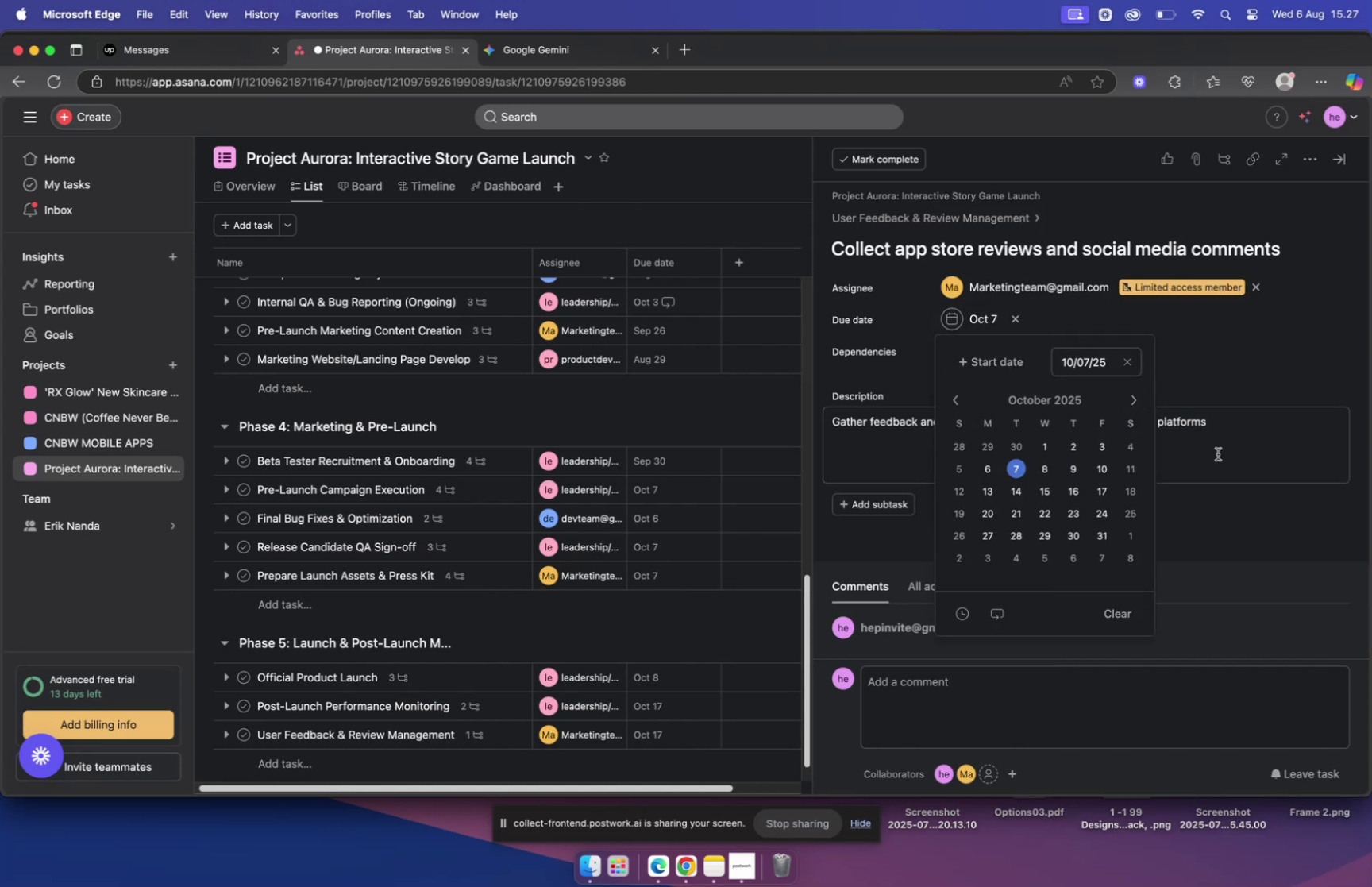 
left_click([1218, 453])
 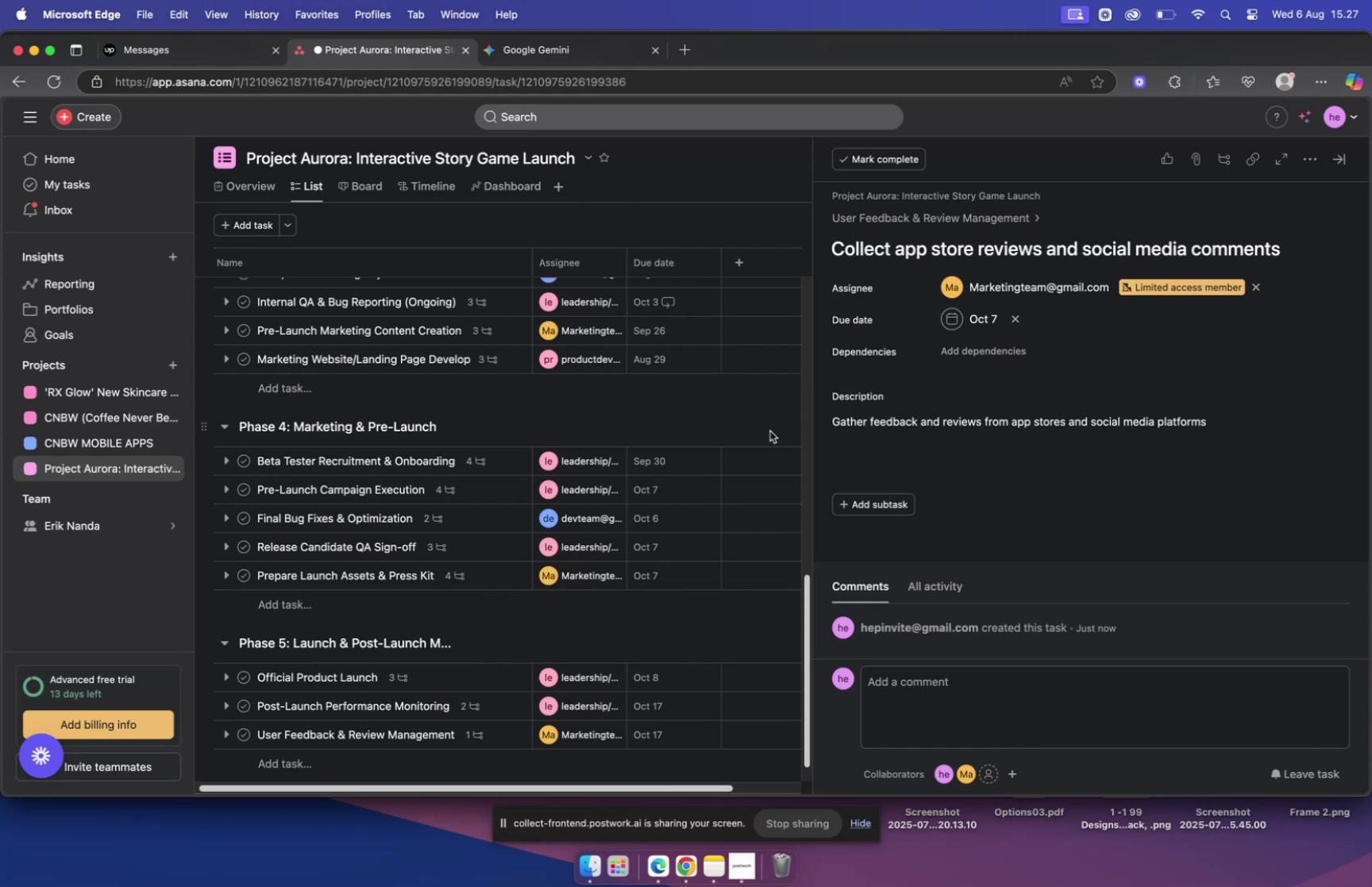 
left_click([775, 422])
 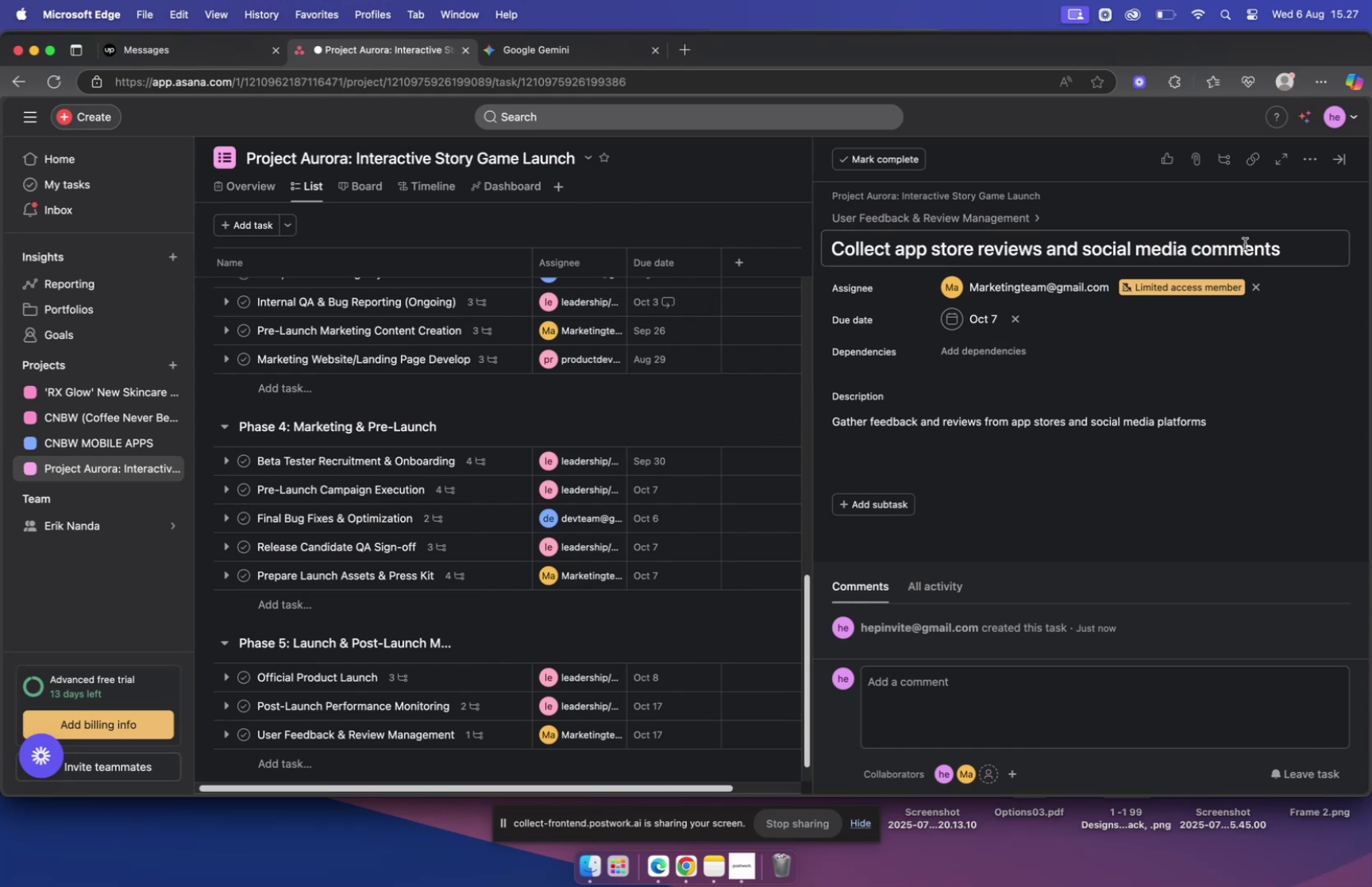 
mouse_move([1319, 172])
 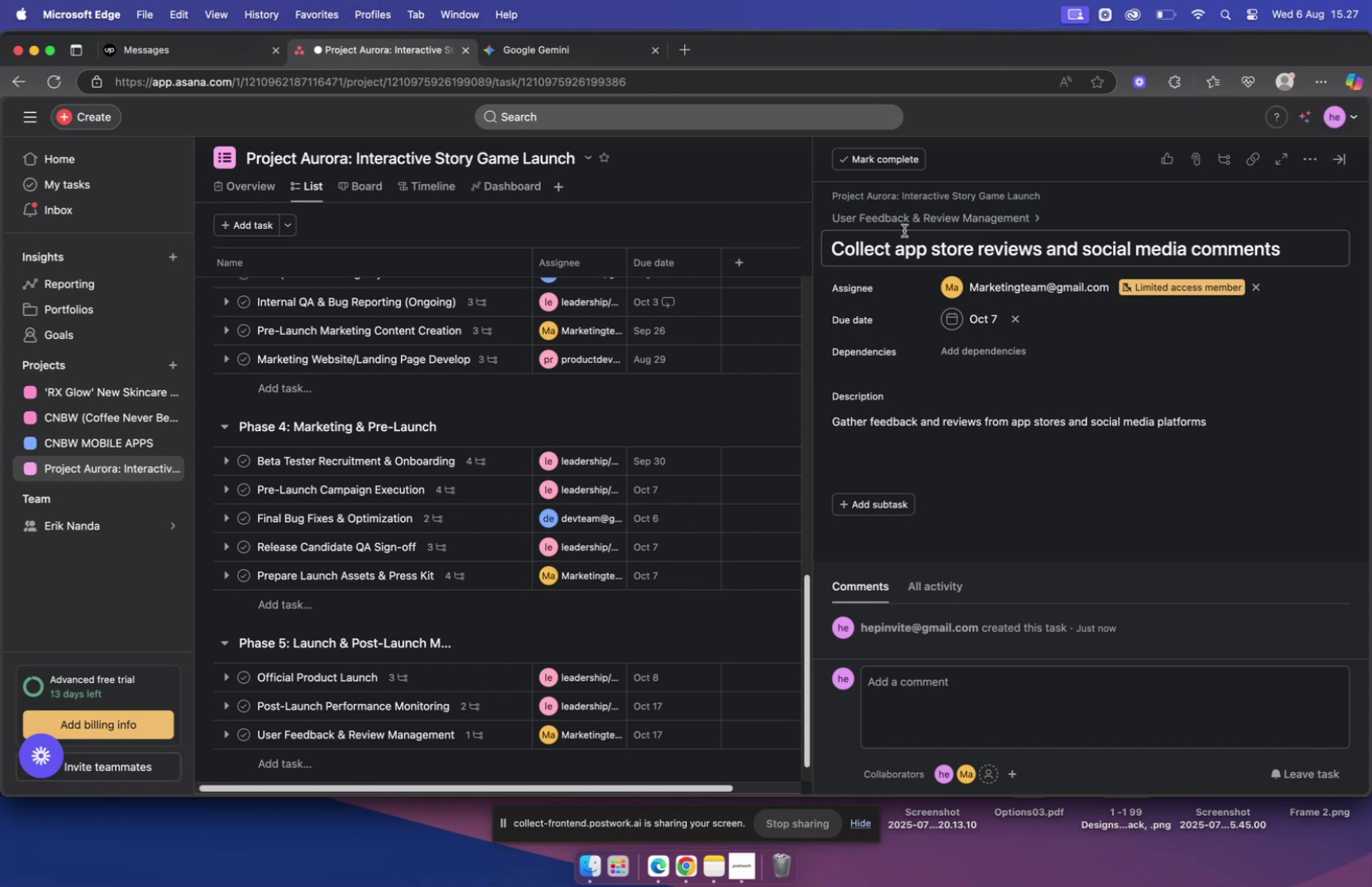 
left_click([904, 225])
 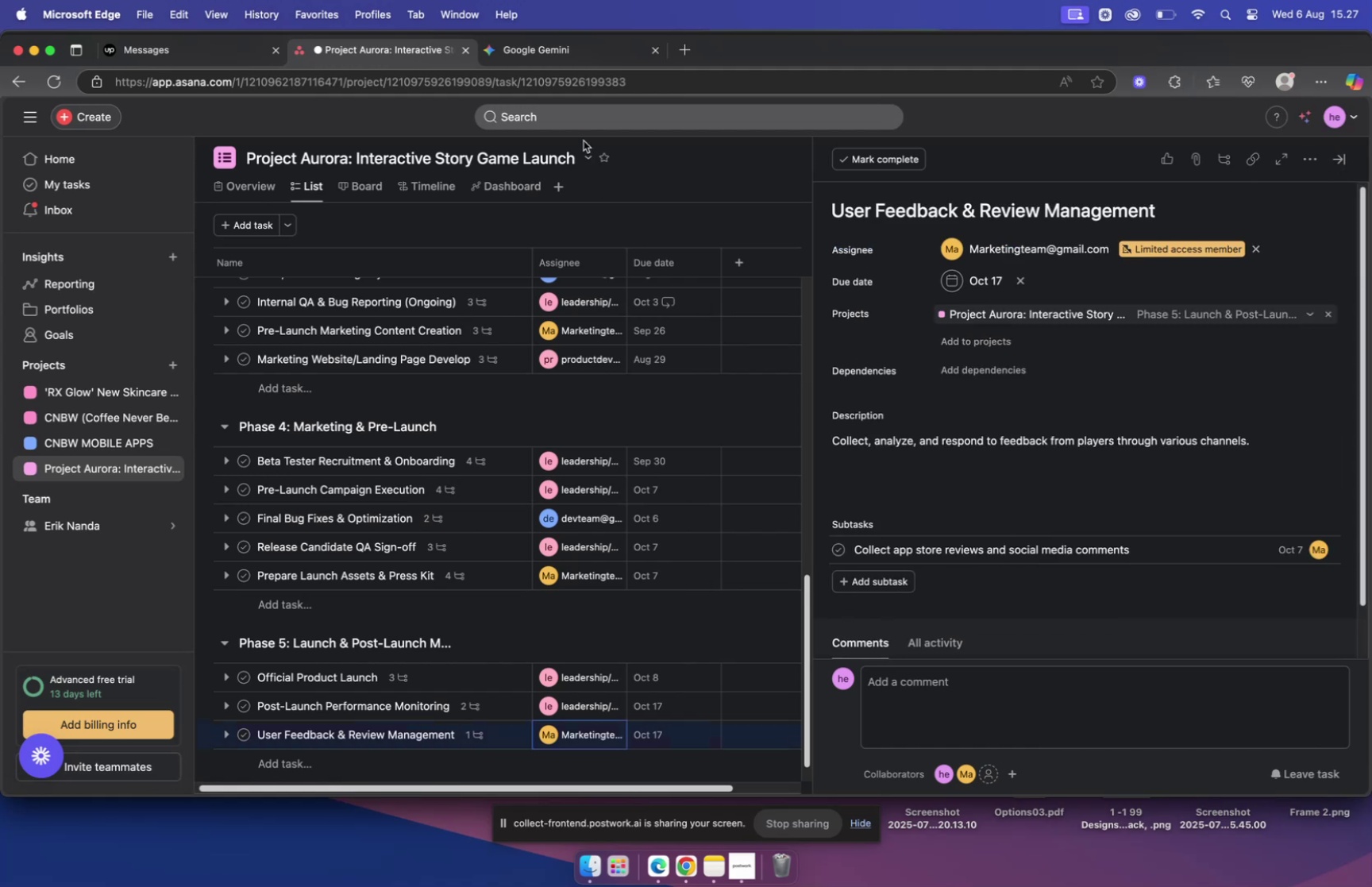 
left_click([563, 61])
 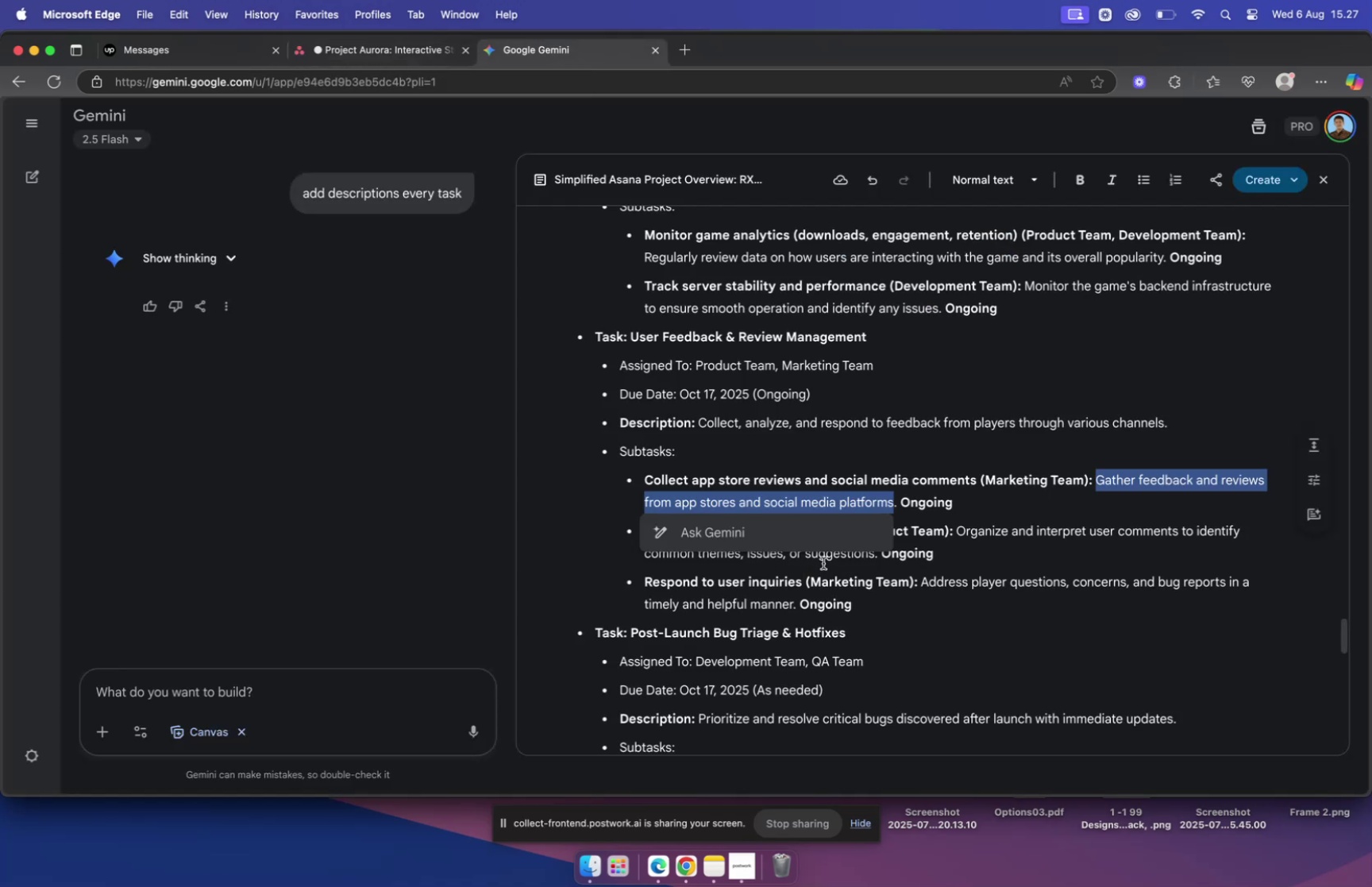 
left_click([935, 562])
 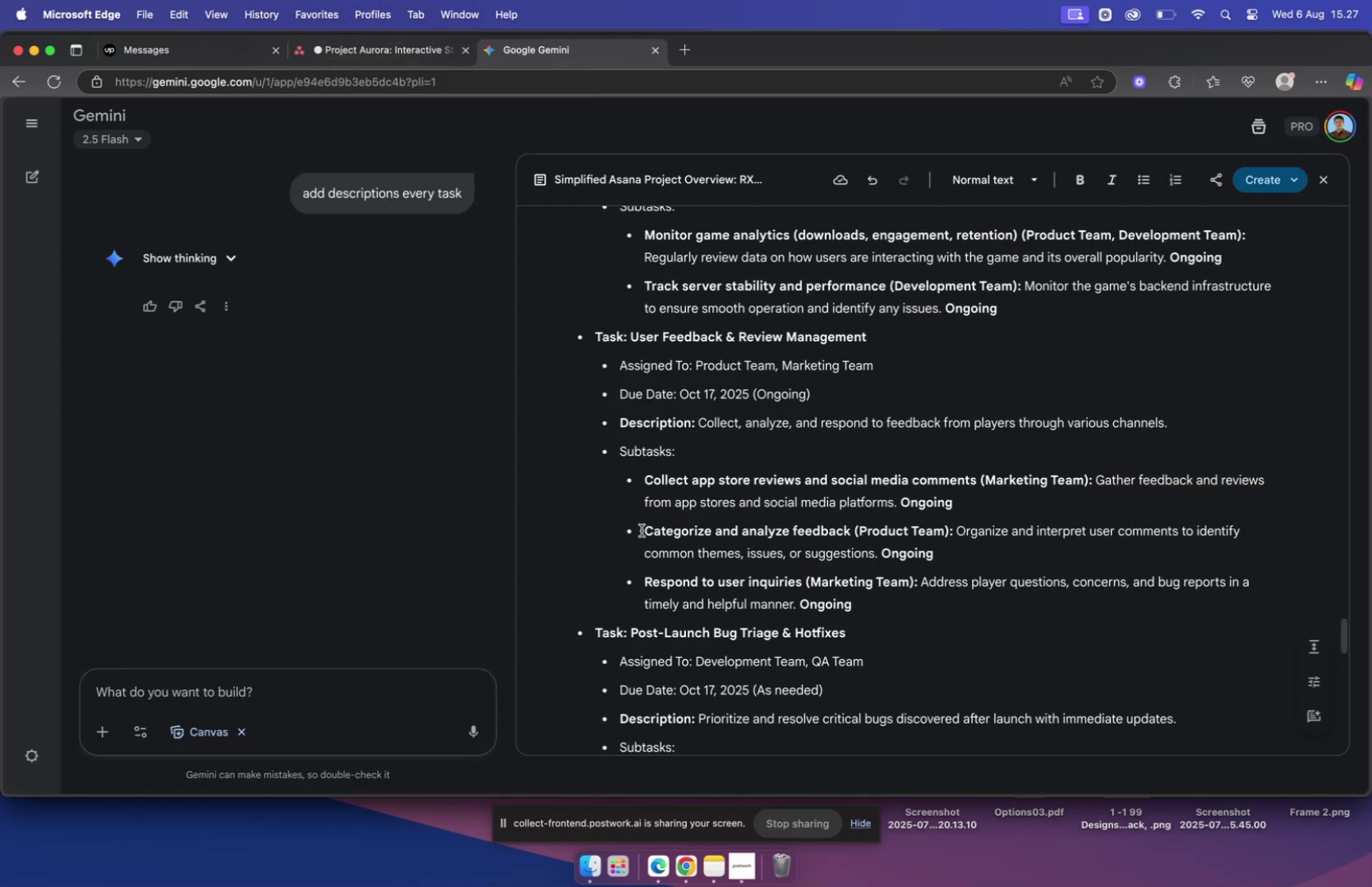 
left_click_drag(start_coordinate=[642, 529], to_coordinate=[853, 525])
 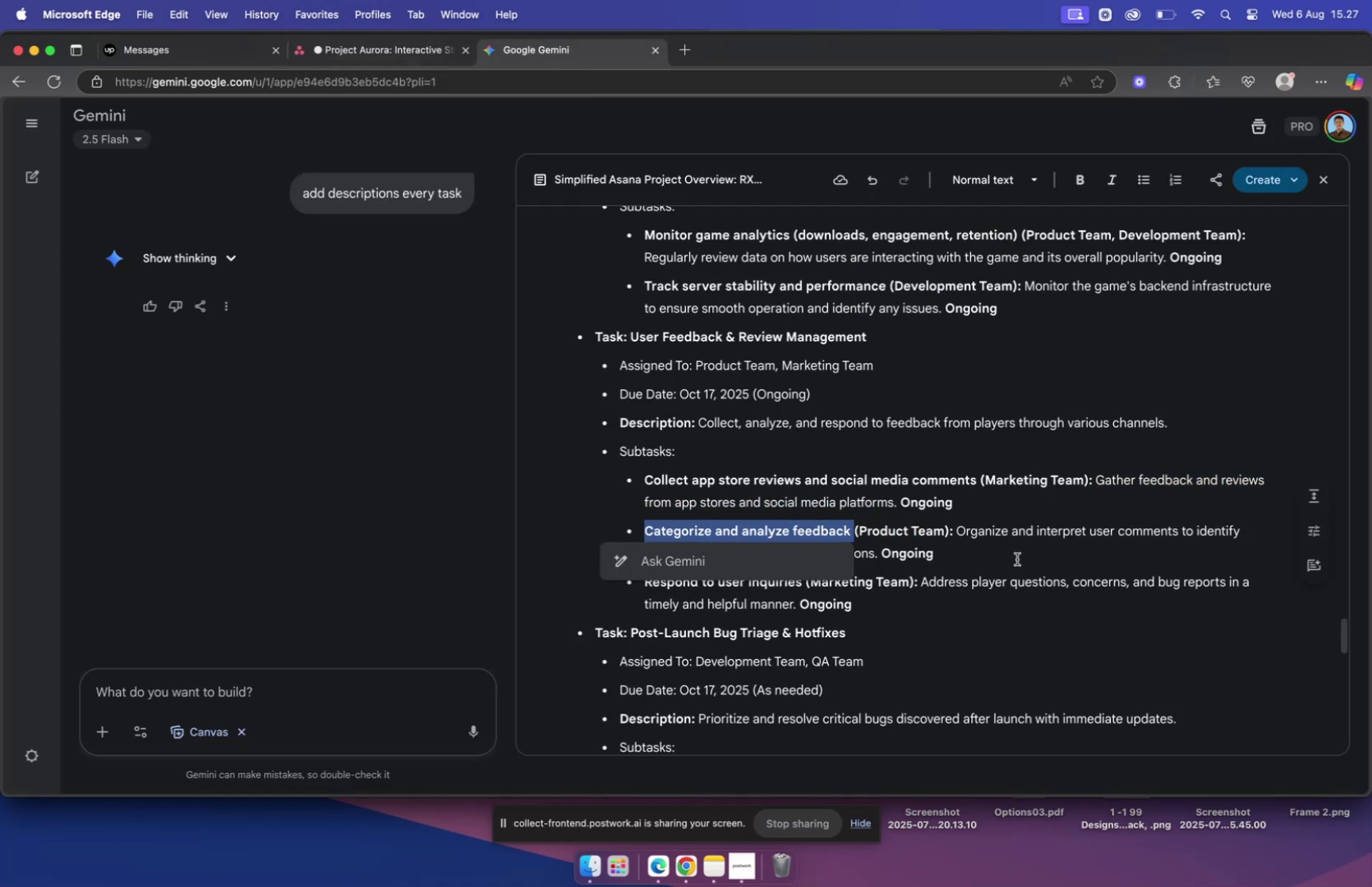 
key(Meta+C)
 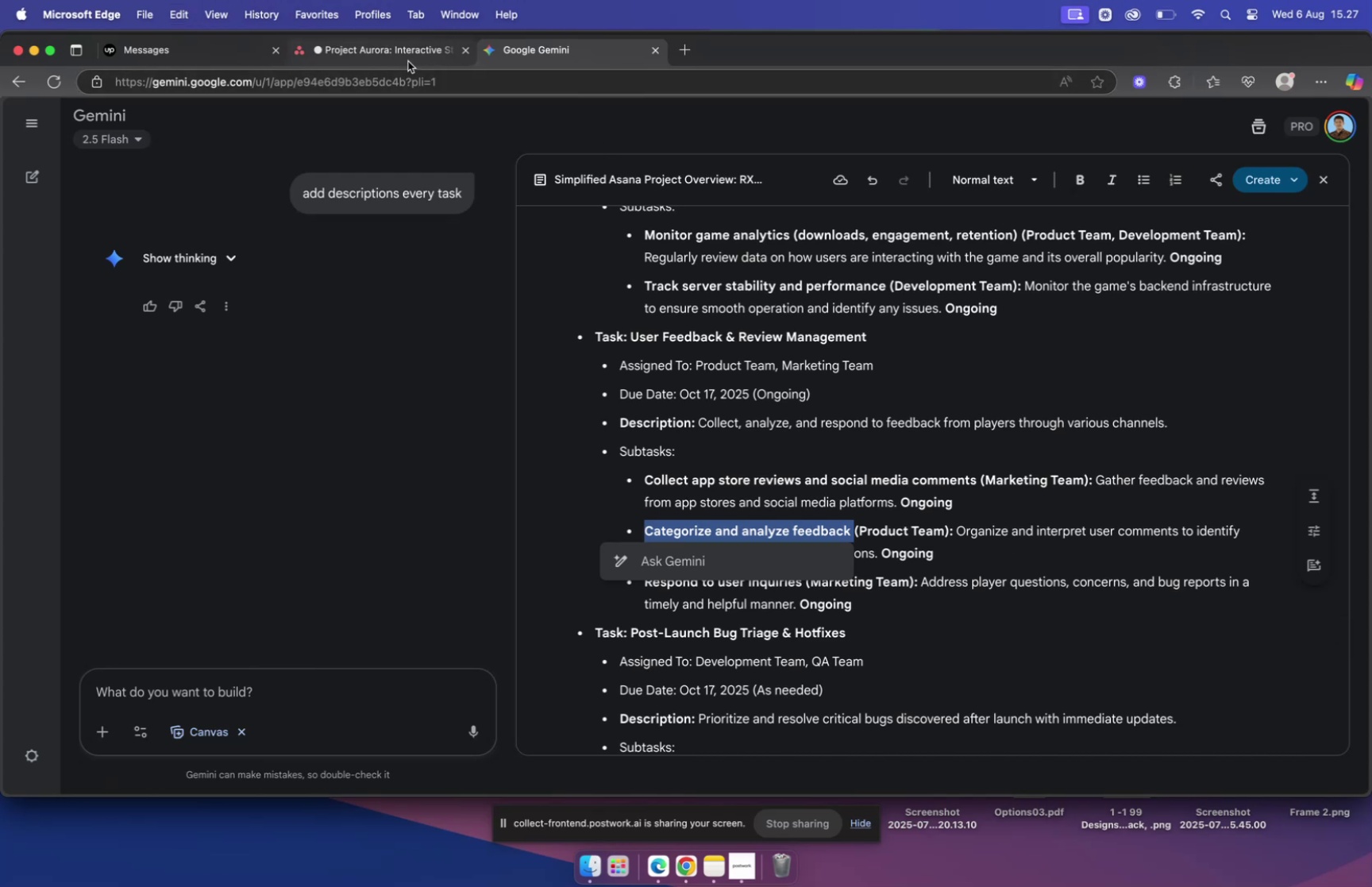 
left_click([405, 55])
 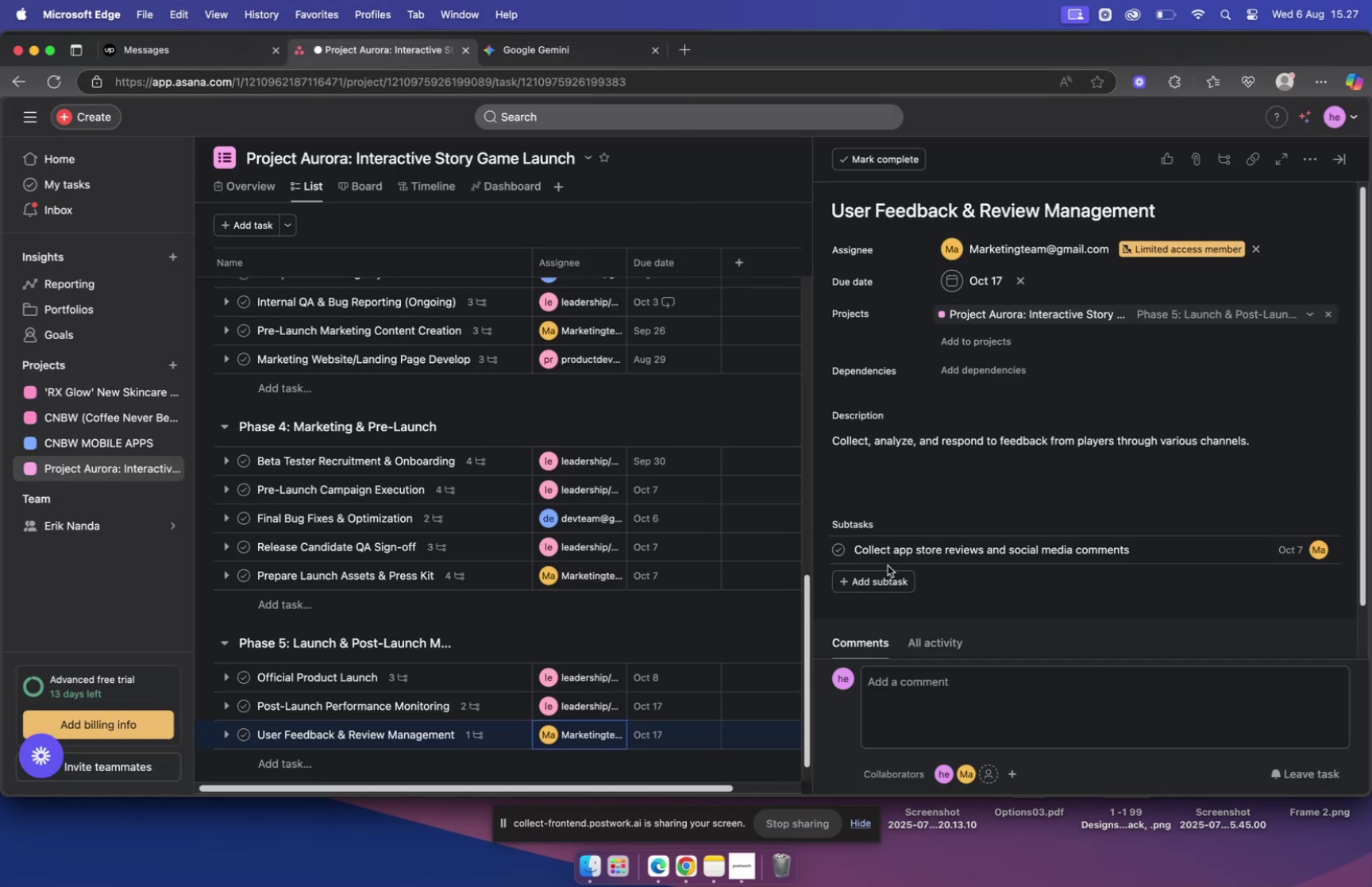 
left_click([880, 575])
 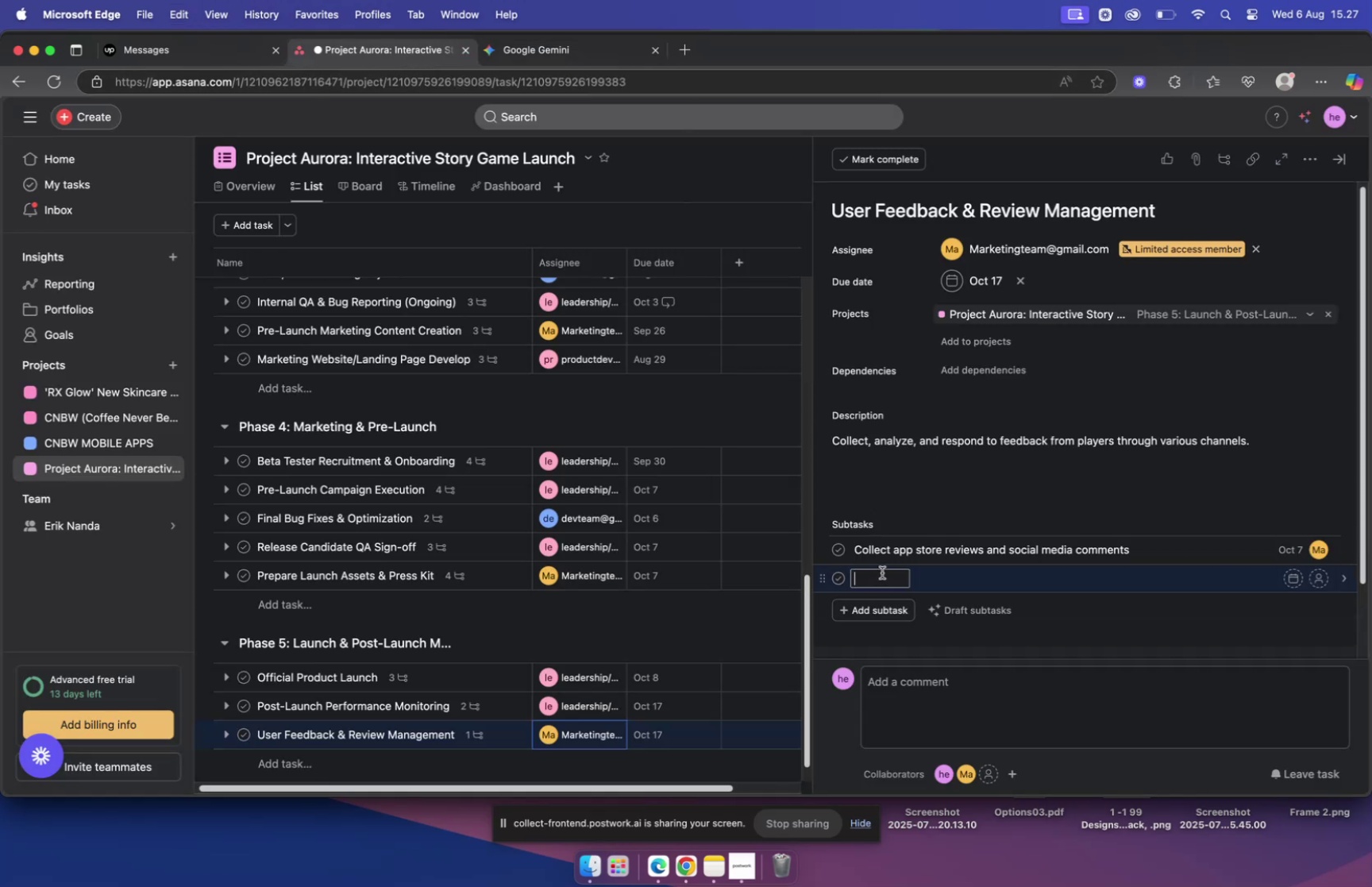 
key(Meta+V)
 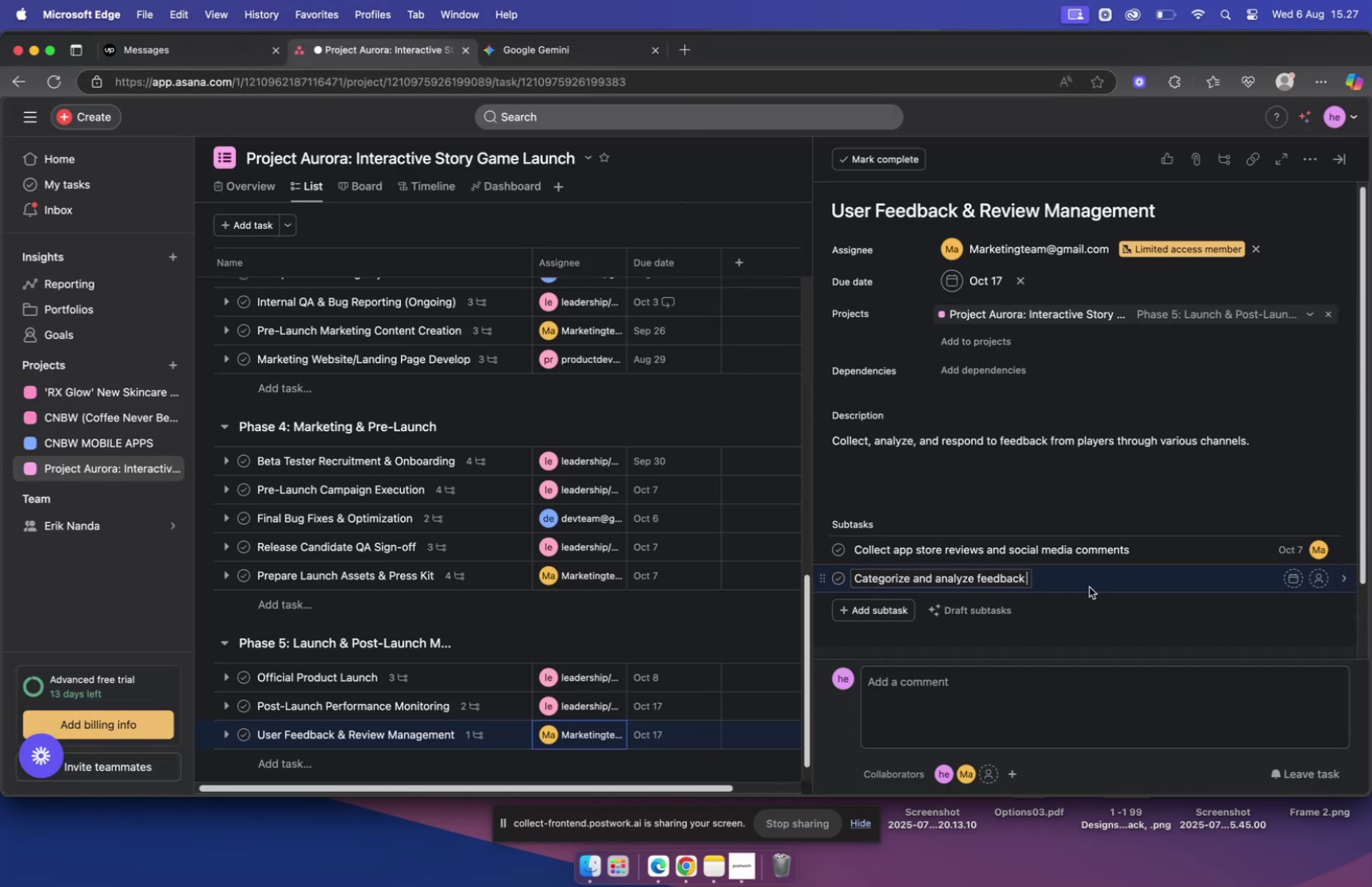 
mouse_move([1269, 552])
 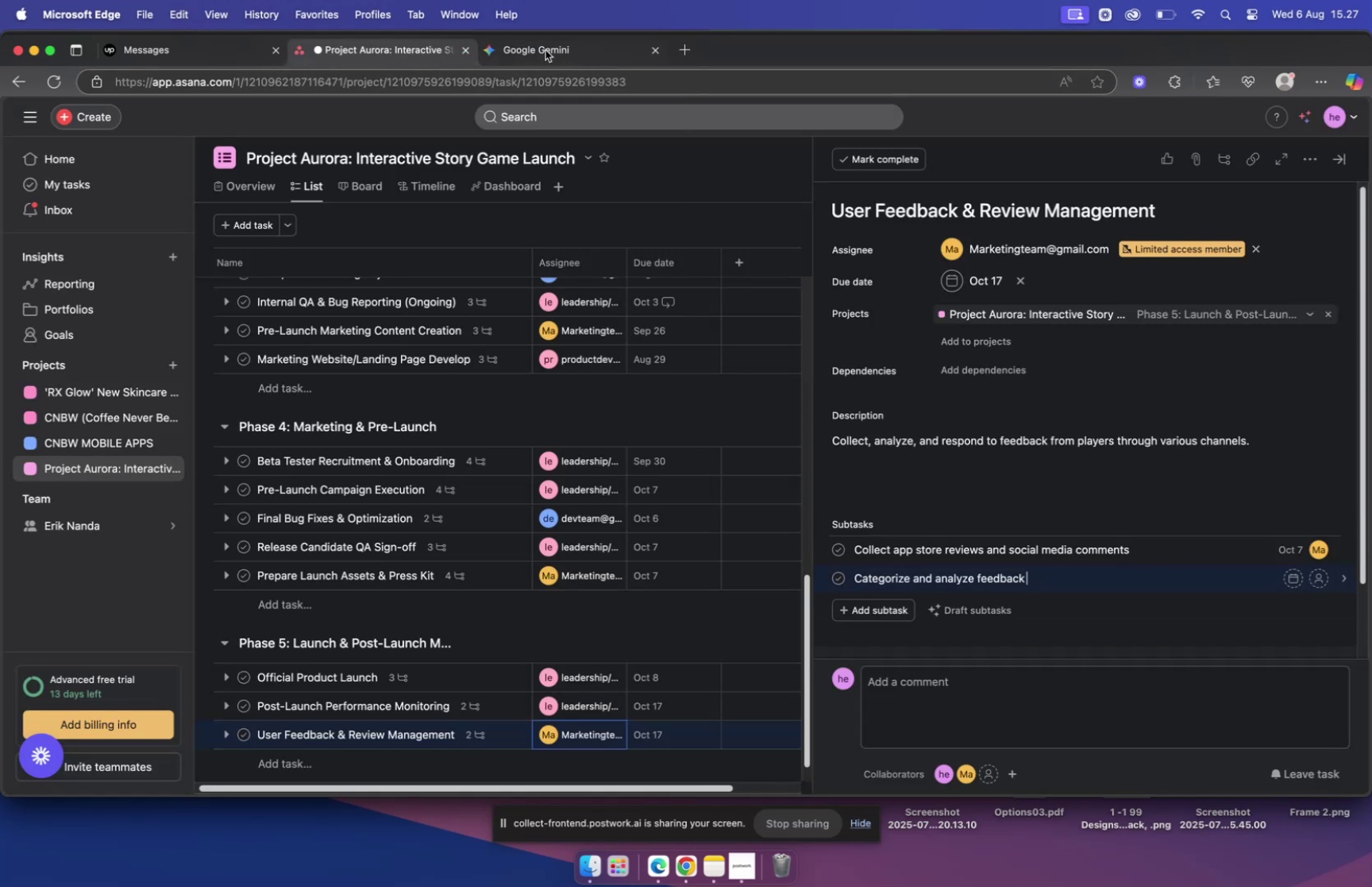 
left_click([545, 50])
 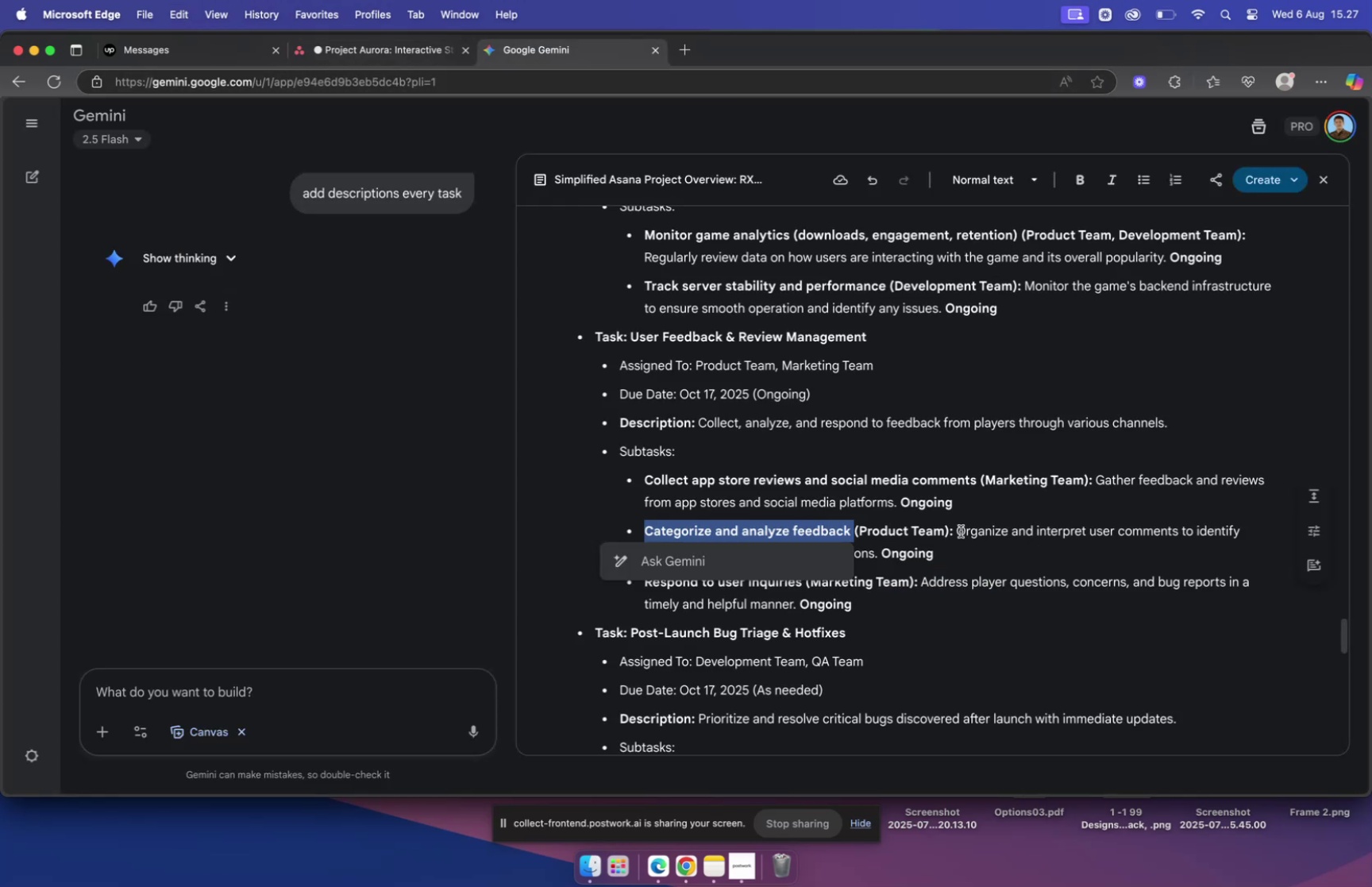 
left_click([958, 530])
 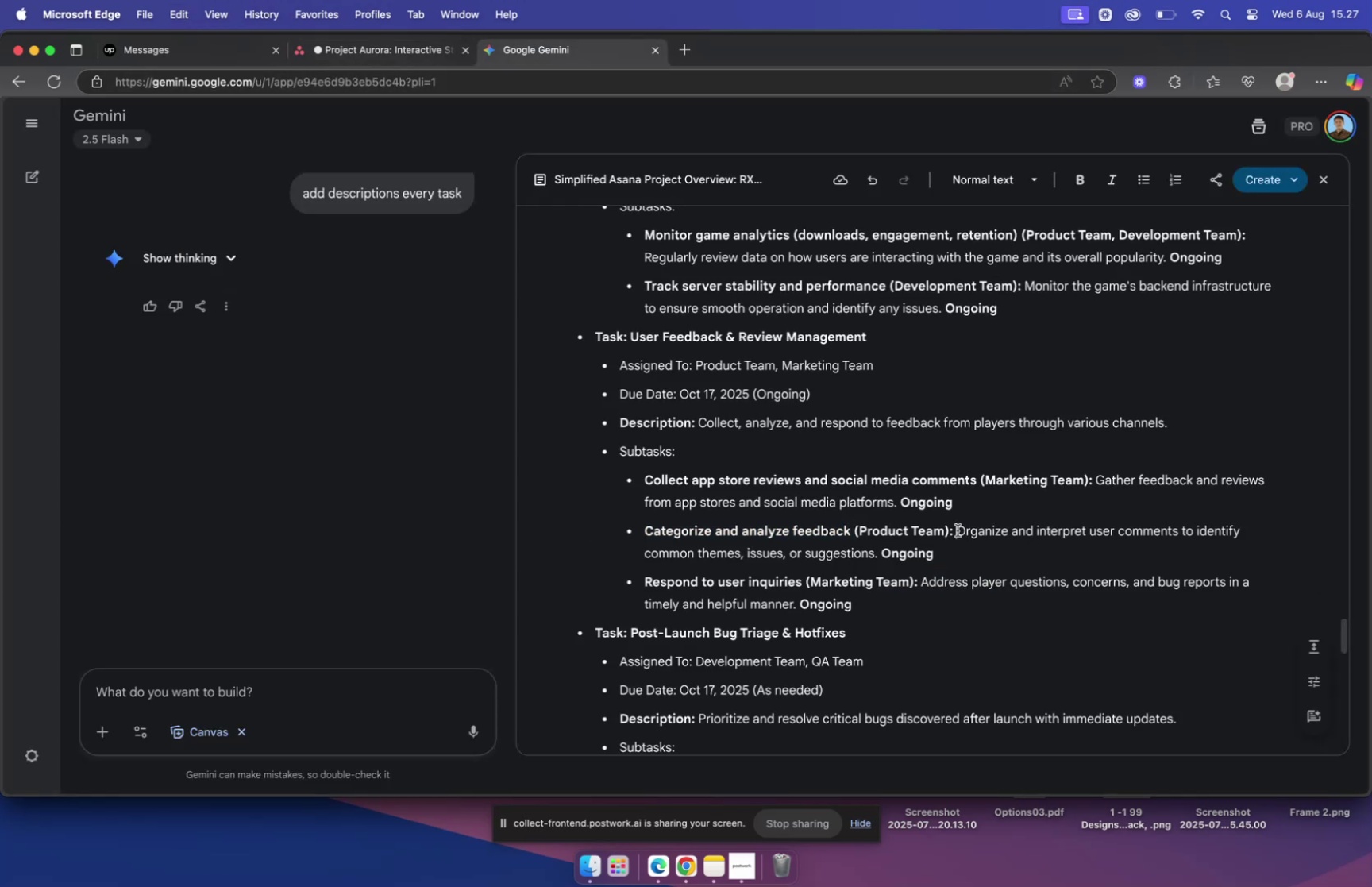 
left_click_drag(start_coordinate=[958, 530], to_coordinate=[965, 545])
 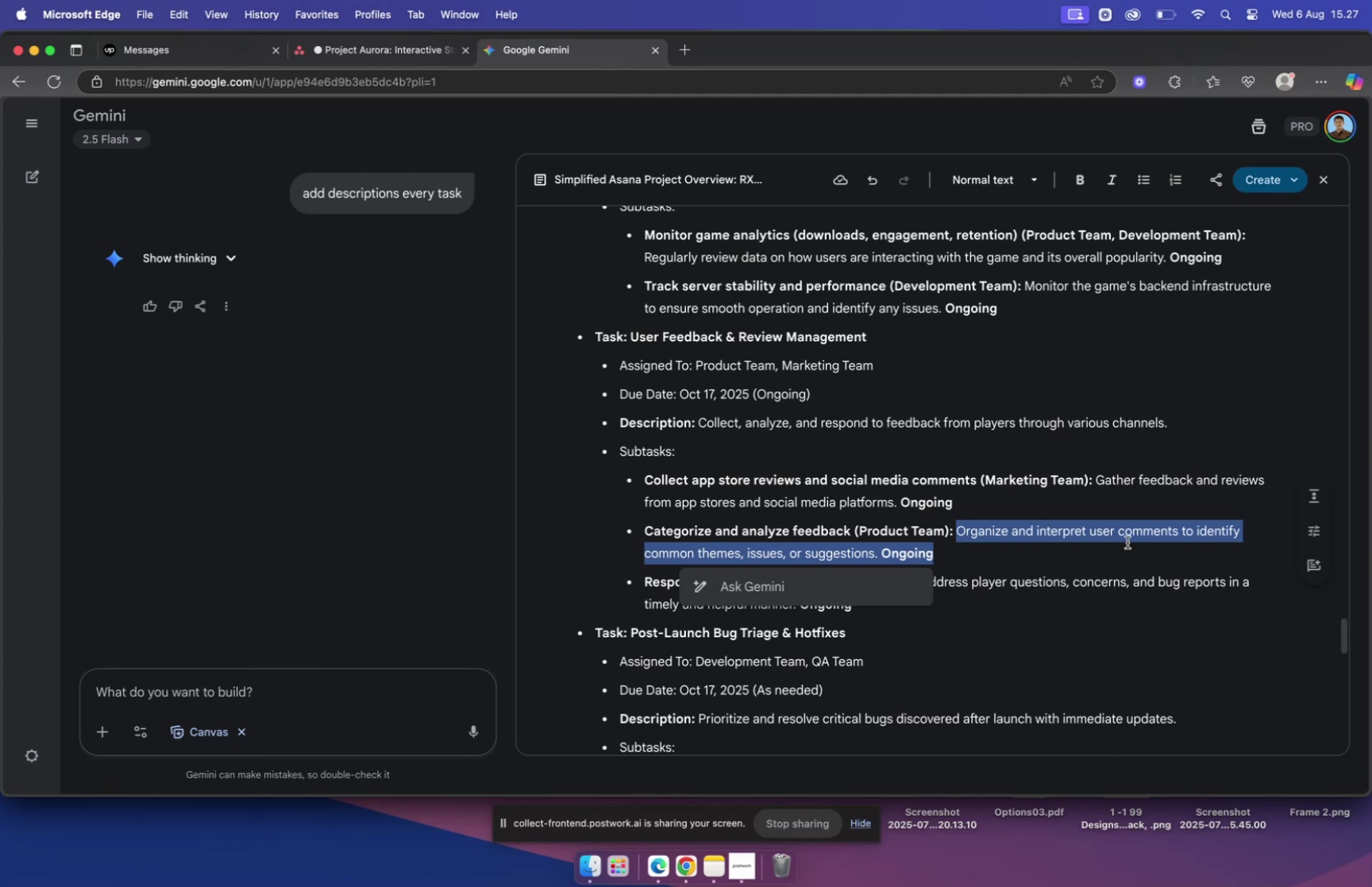 
key(Meta+C)
 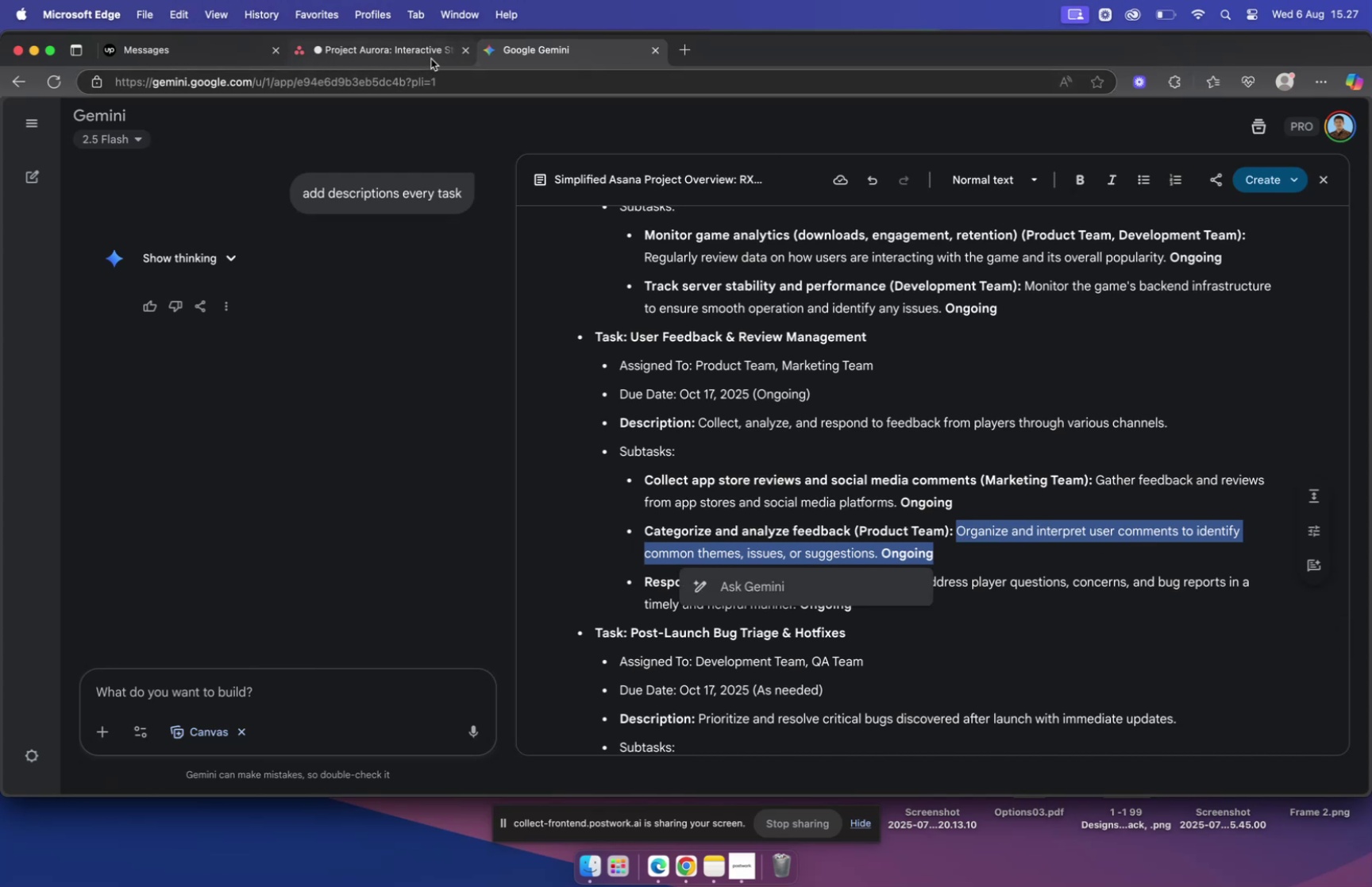 
left_click([426, 56])
 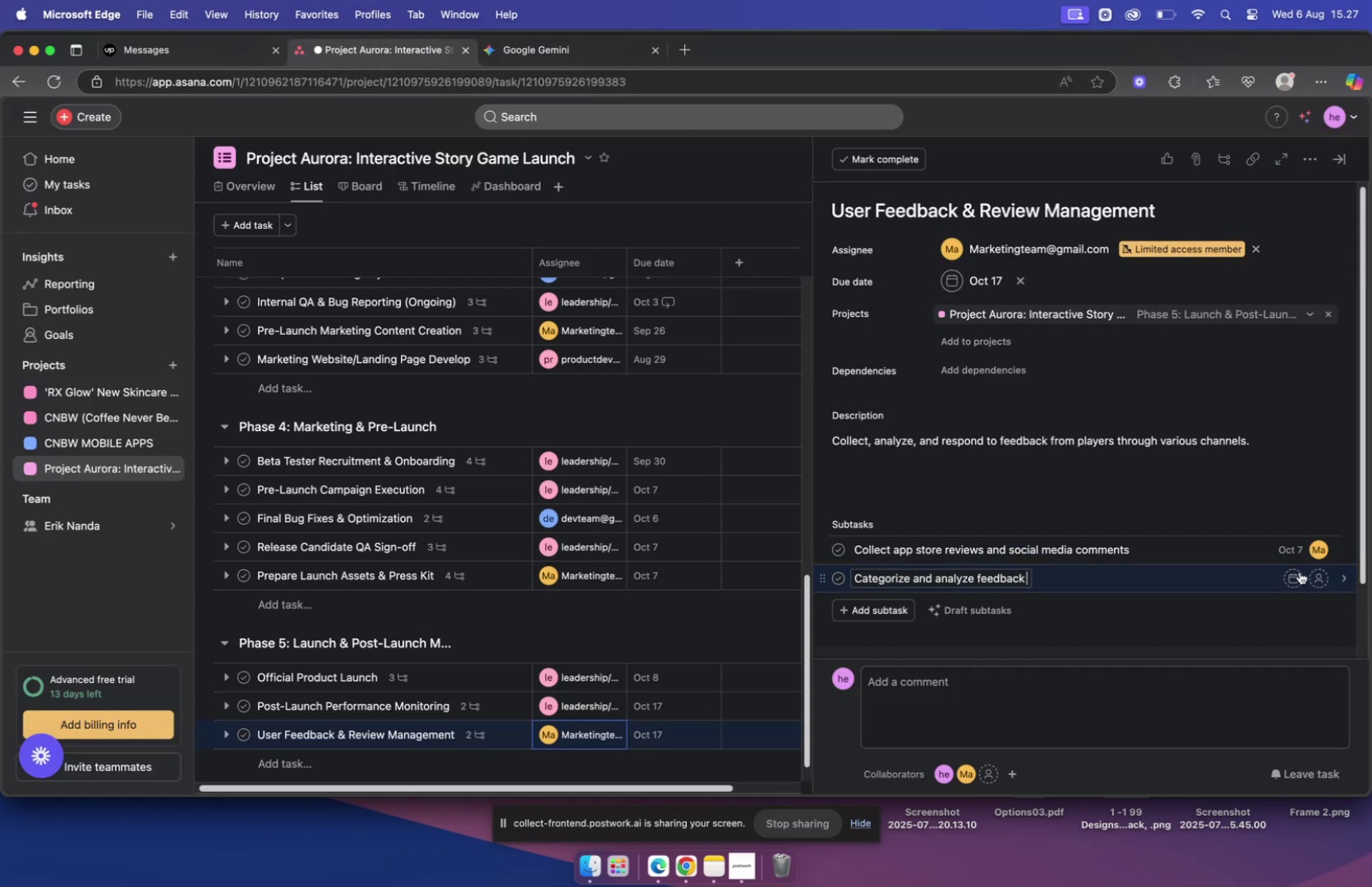 
left_click([1296, 577])
 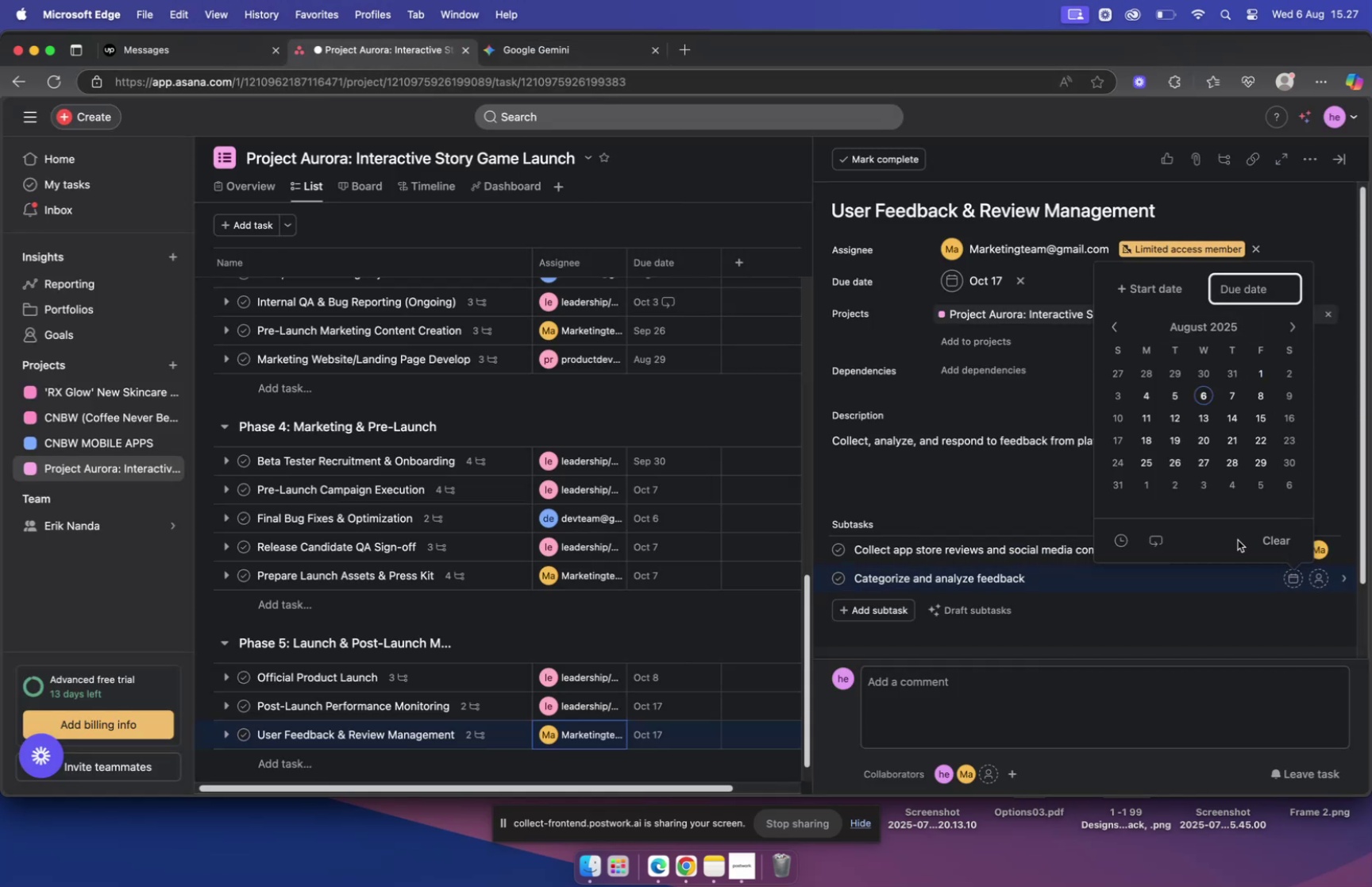 
wait(6.61)
 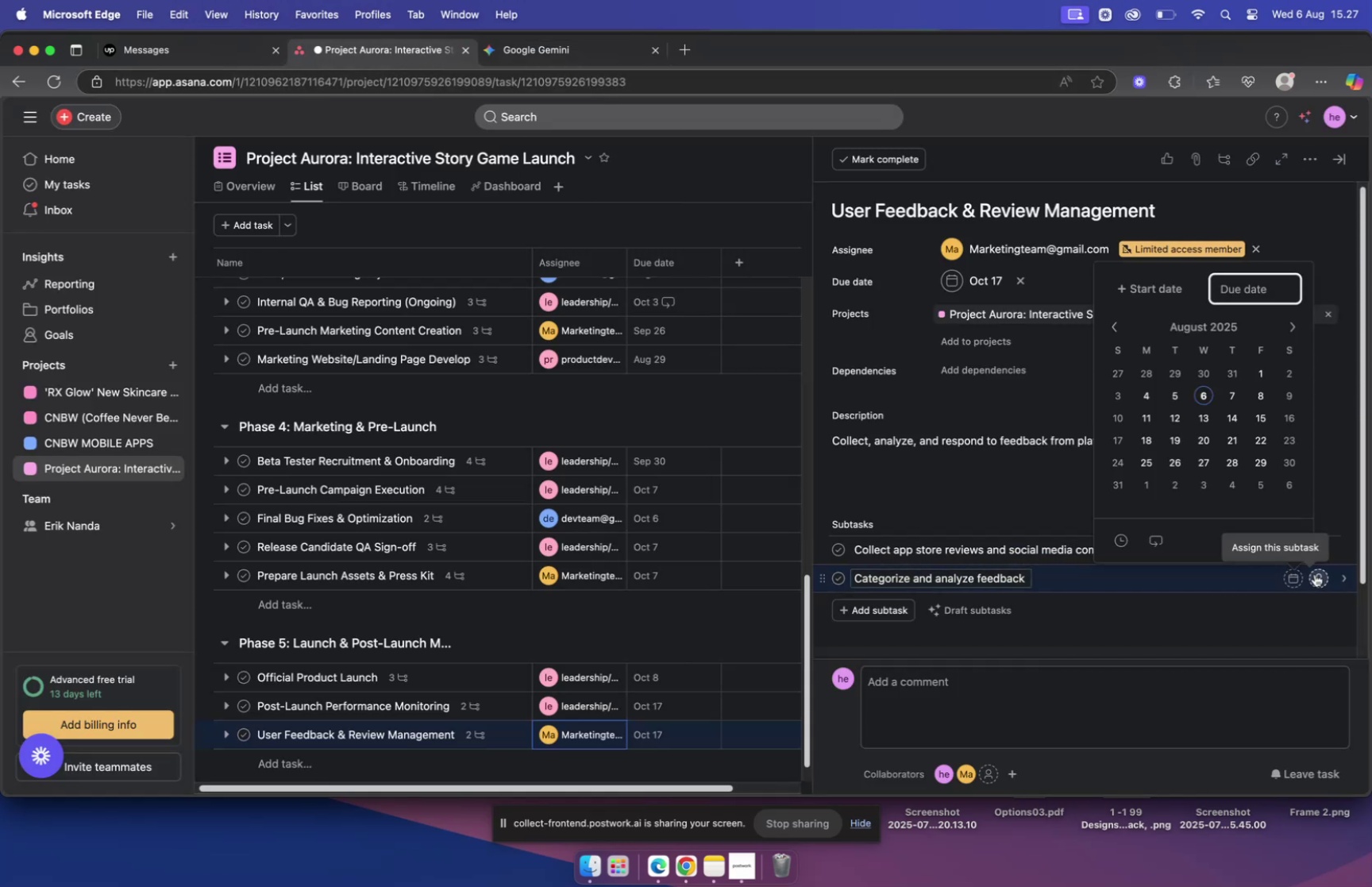 
left_click([1154, 541])
 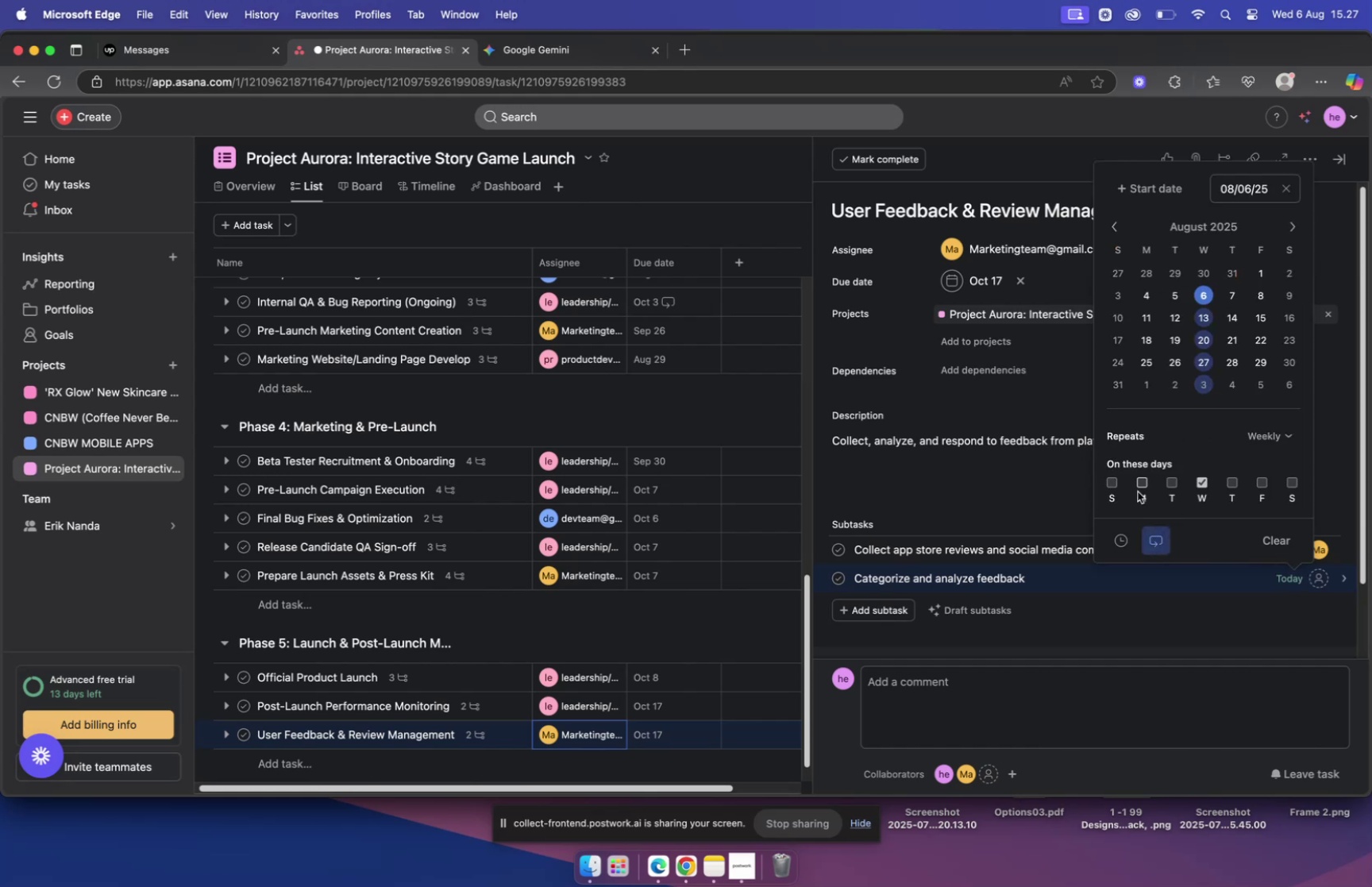 
left_click([1139, 488])
 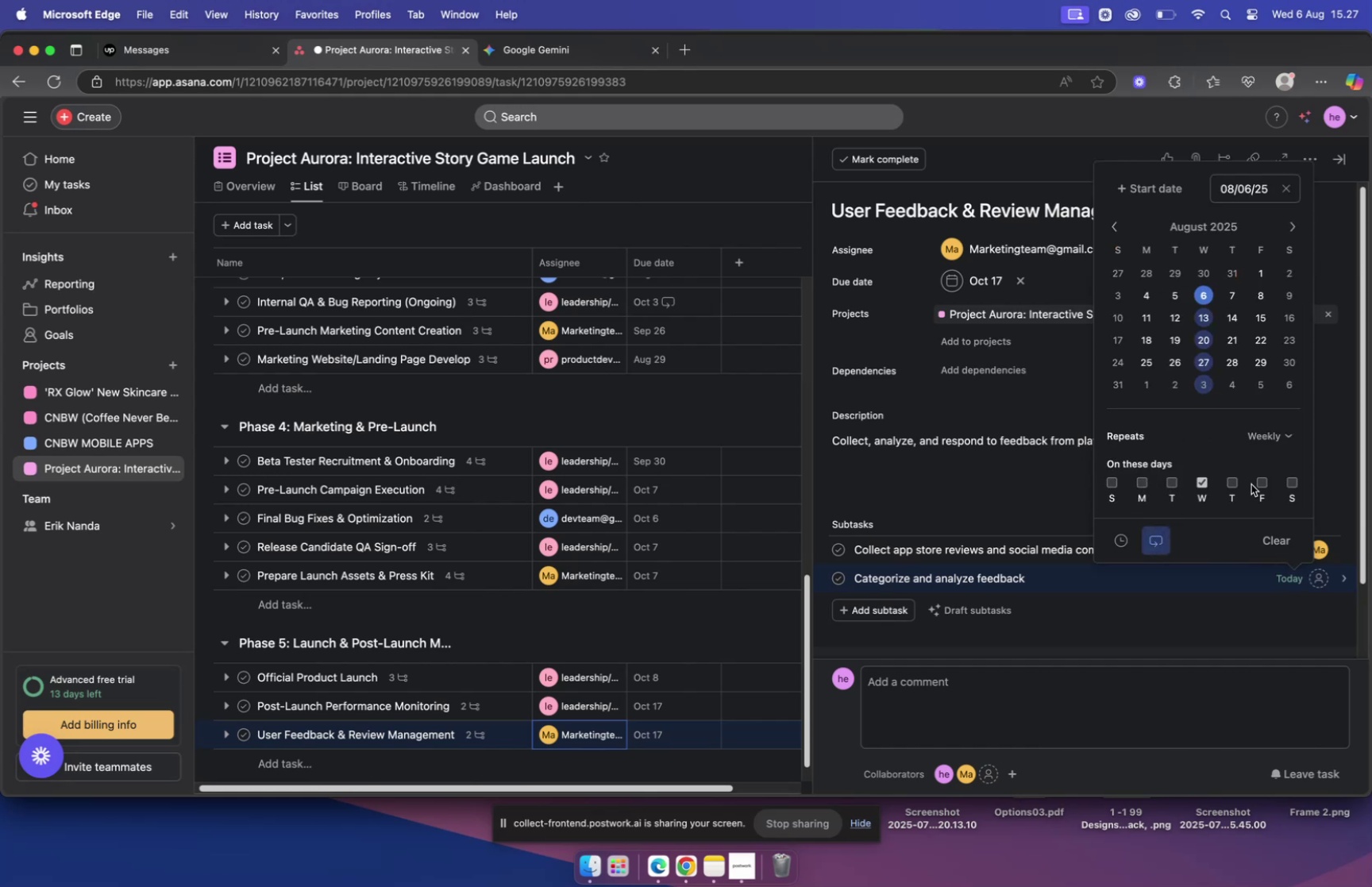 
left_click([1233, 483])
 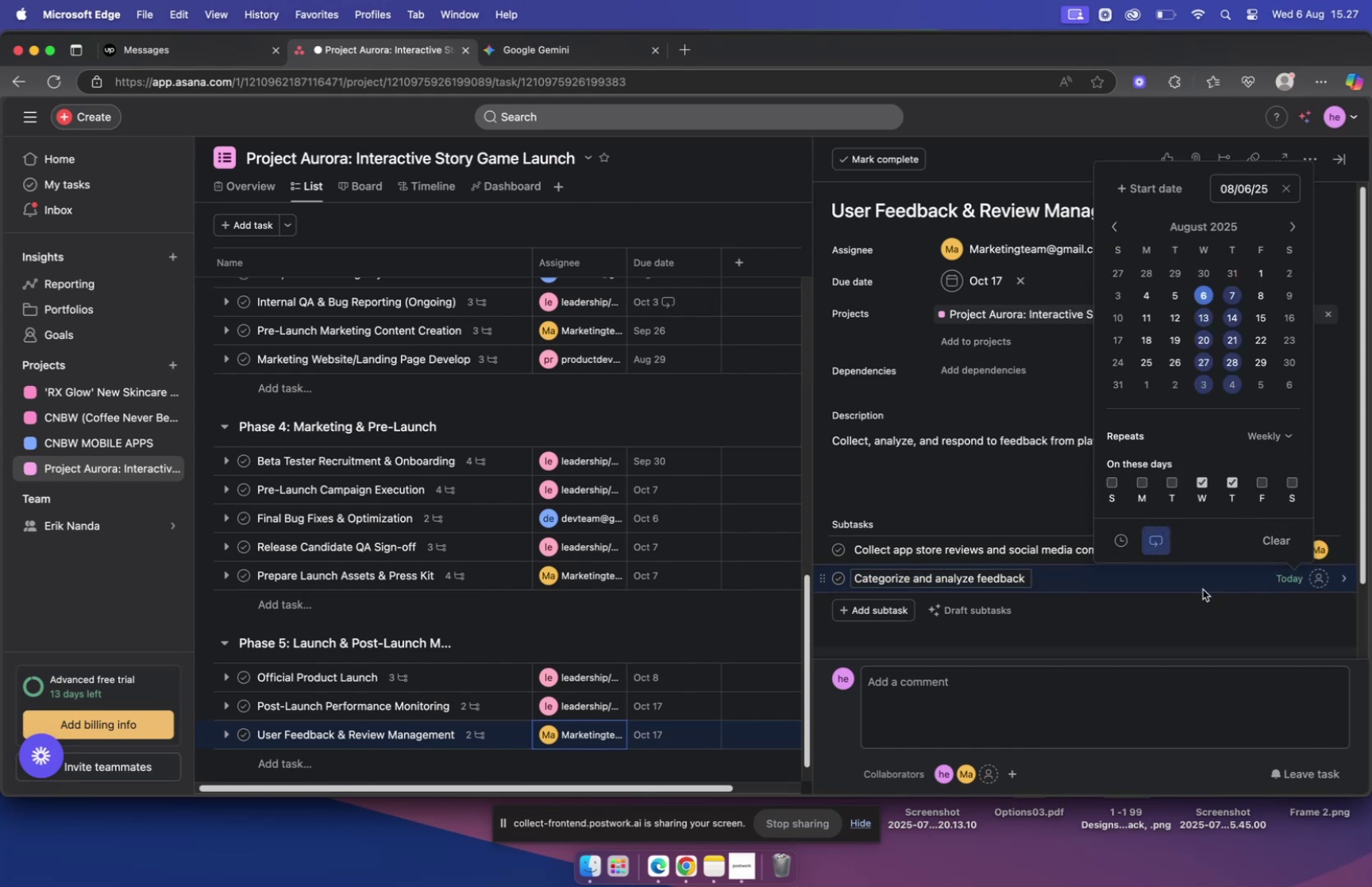 
wait(5.34)
 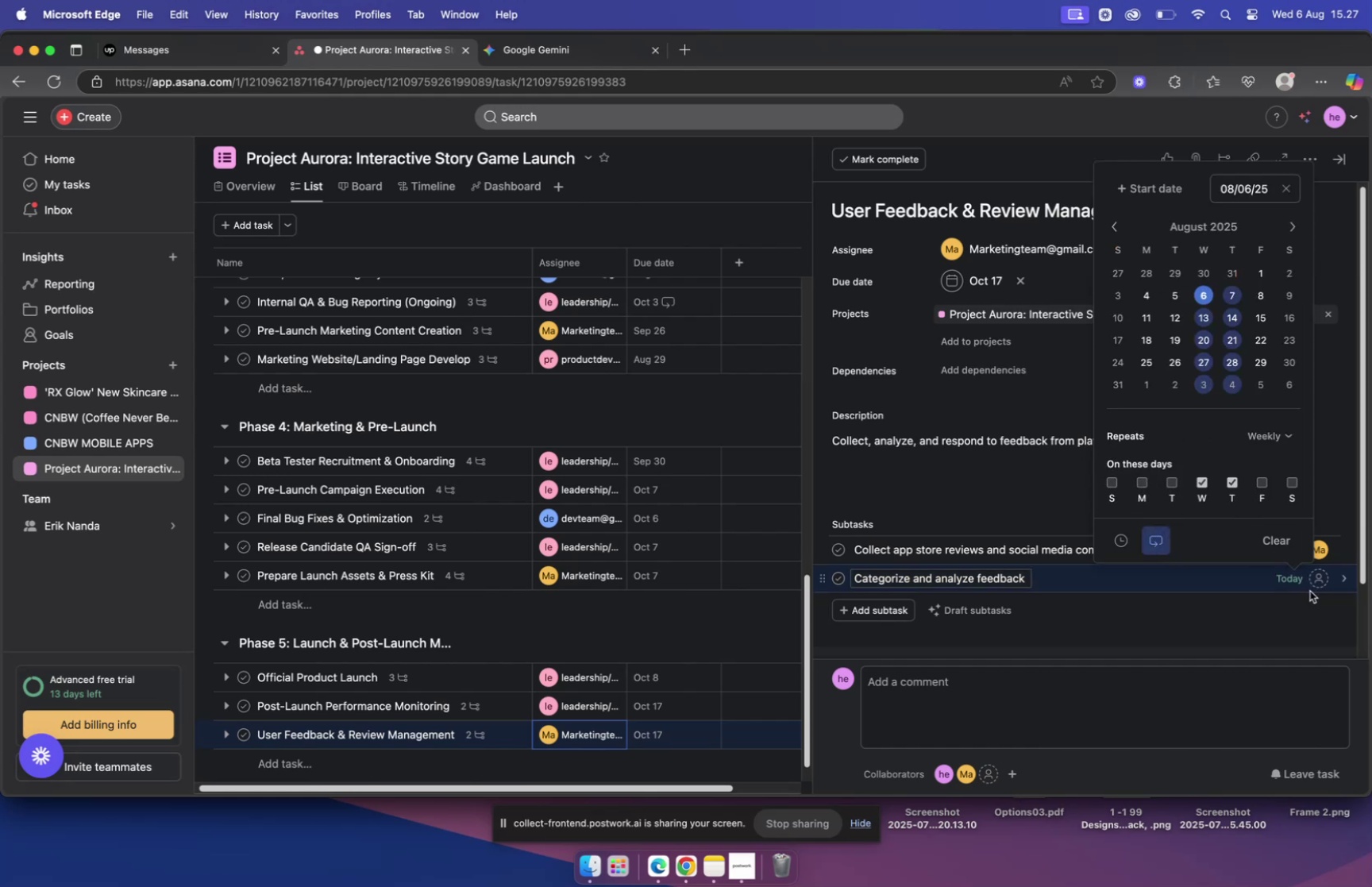 
left_click([1313, 580])
 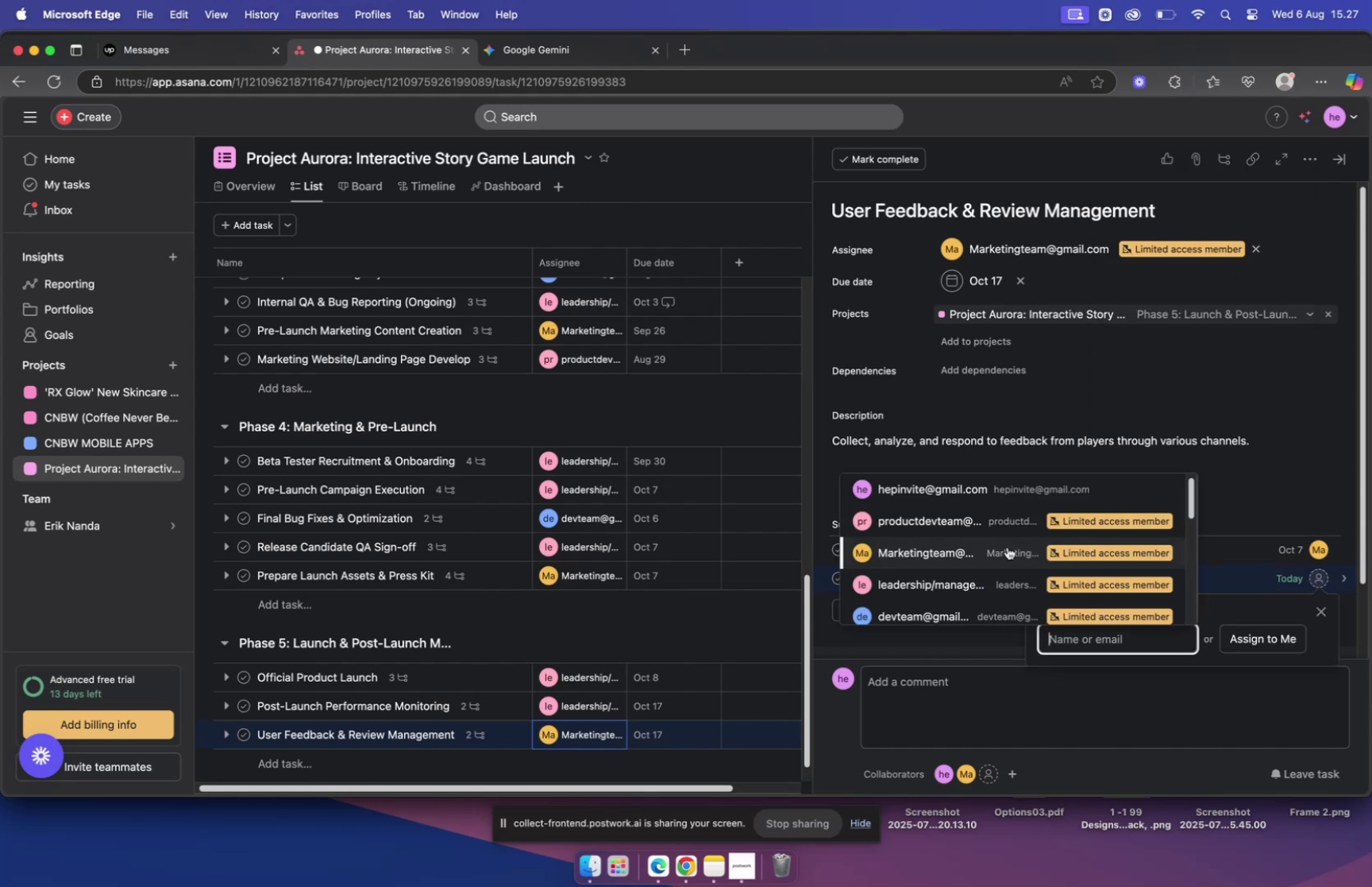 
left_click([936, 511])
 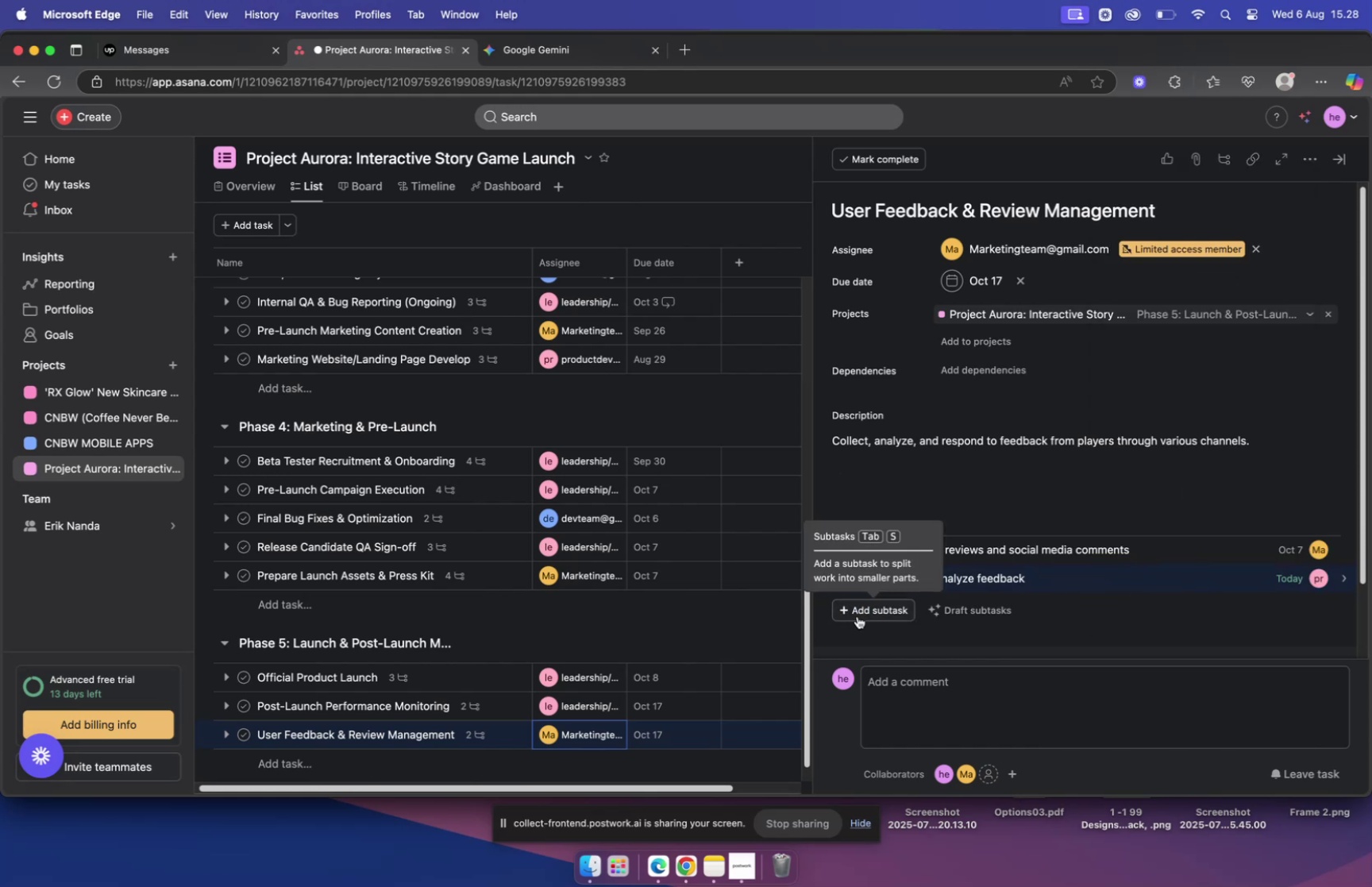 
wait(7.36)
 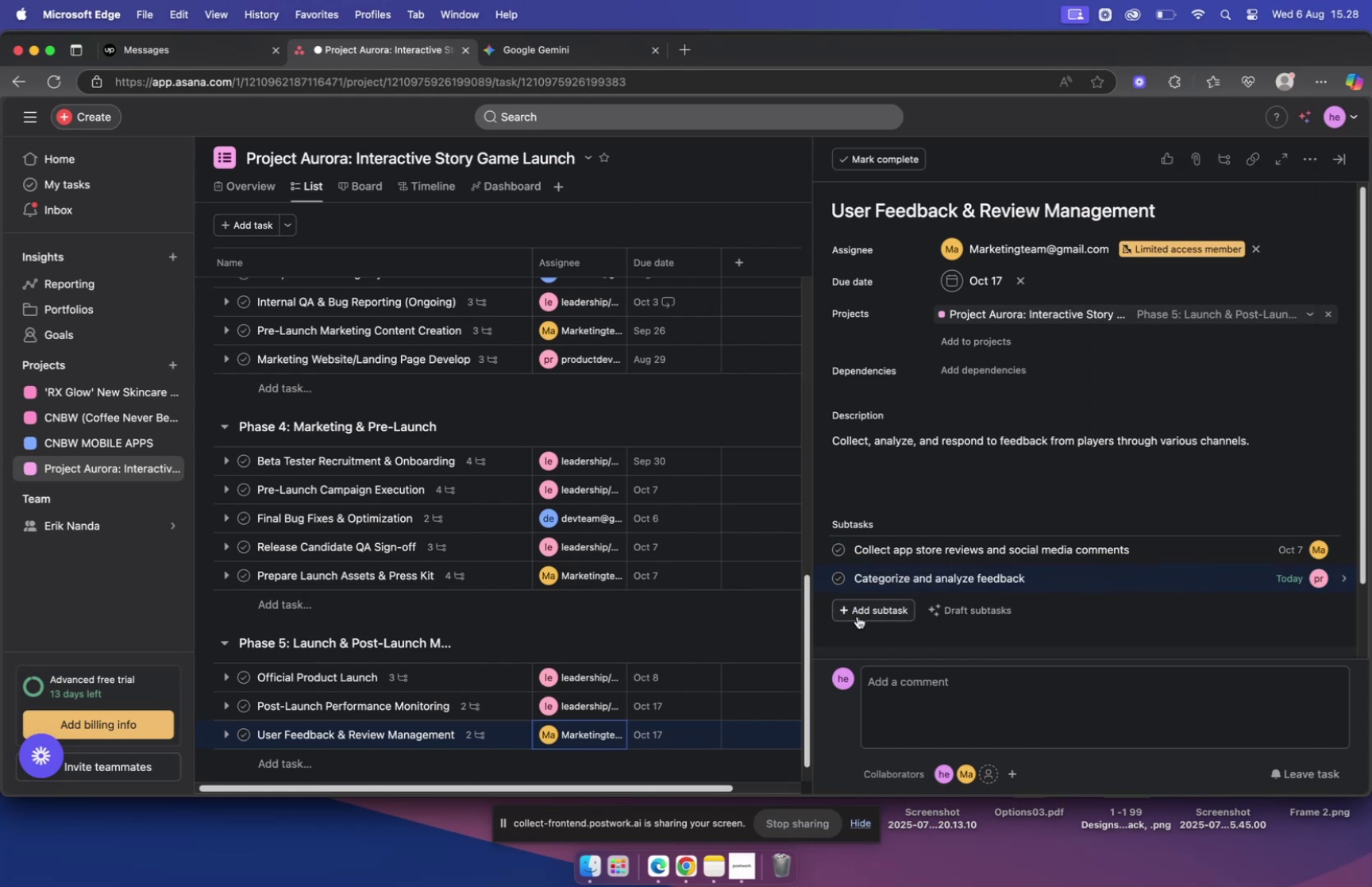 
left_click([858, 615])
 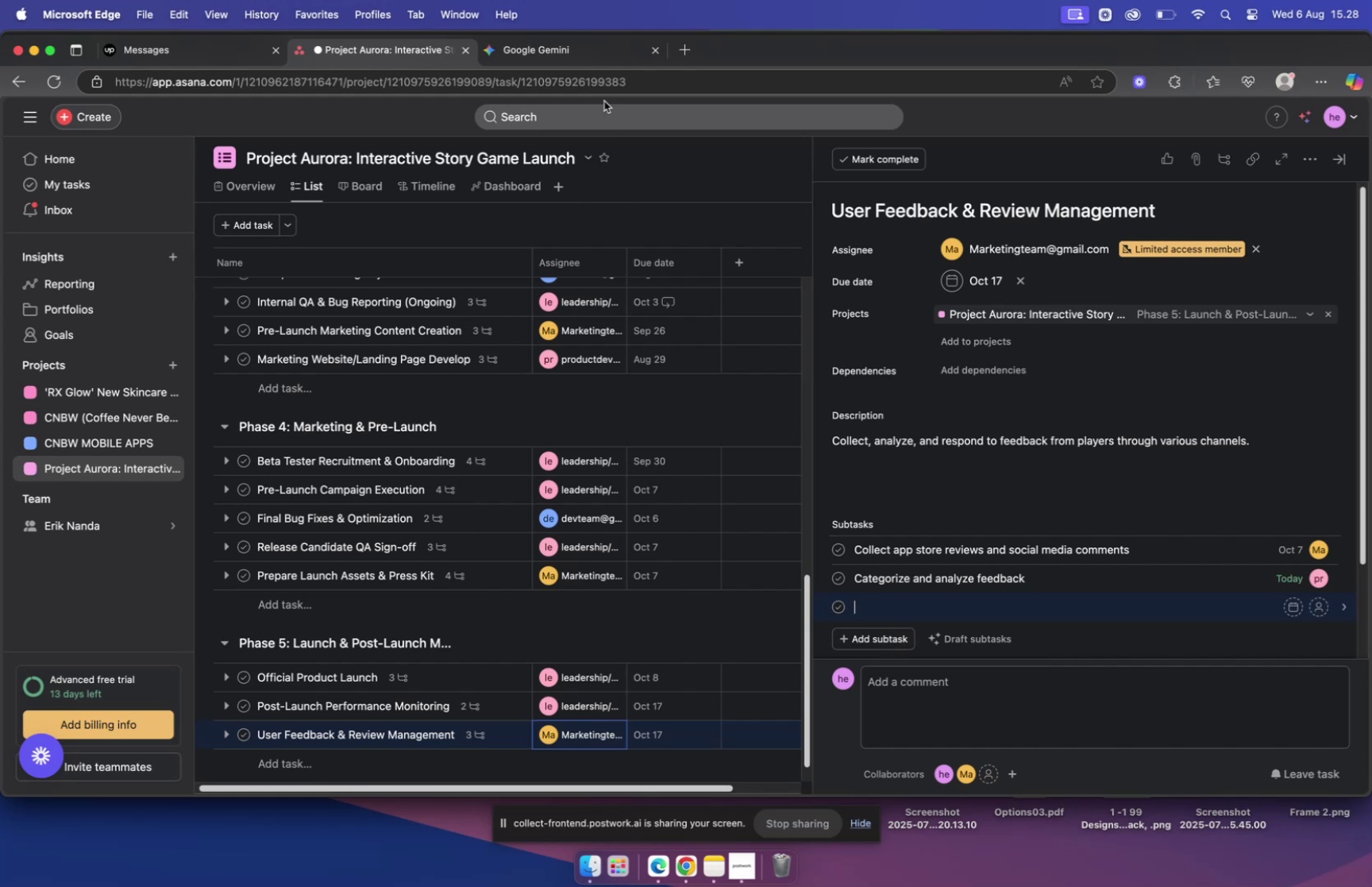 
left_click([589, 55])
 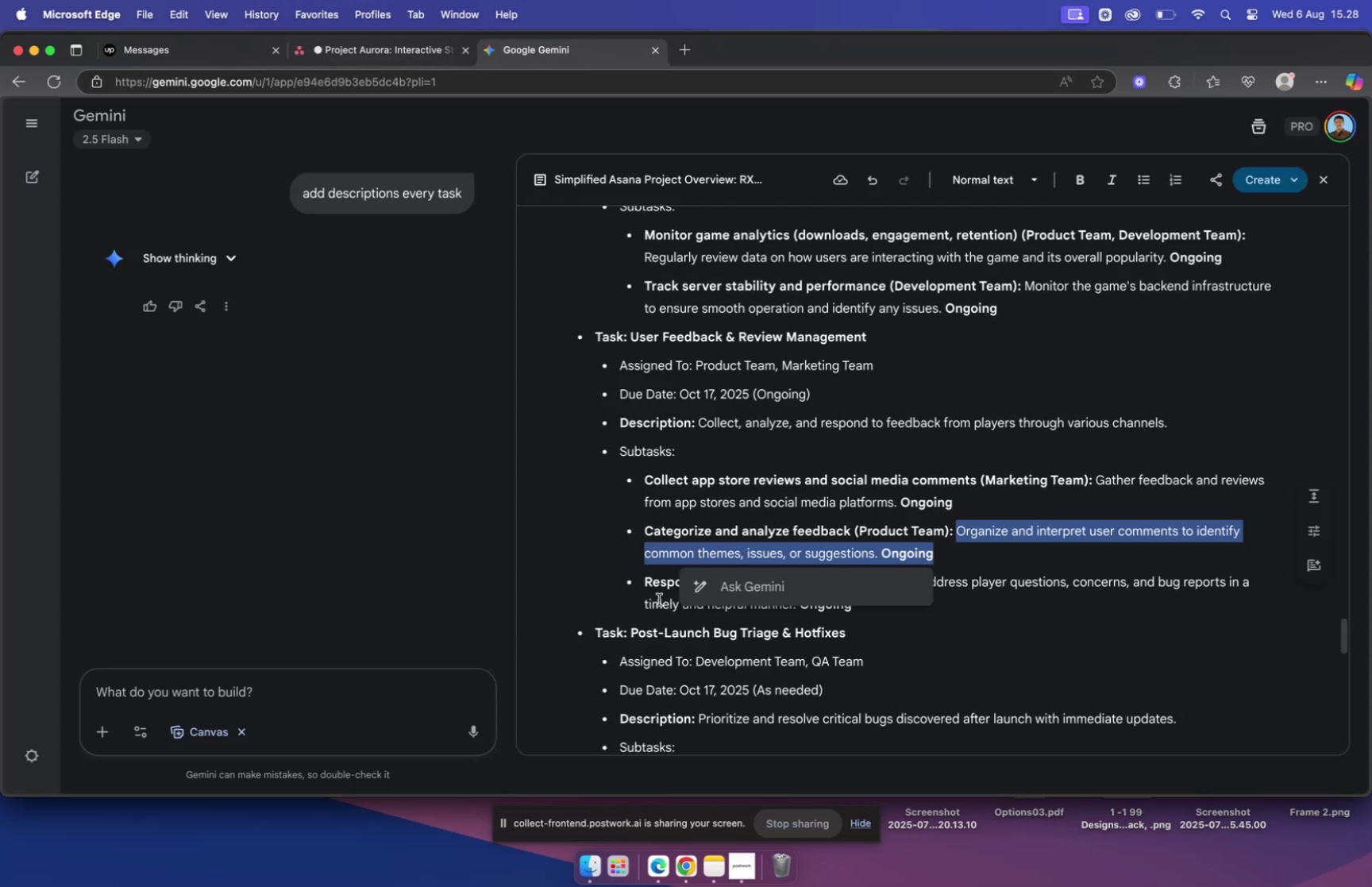 
left_click([656, 587])
 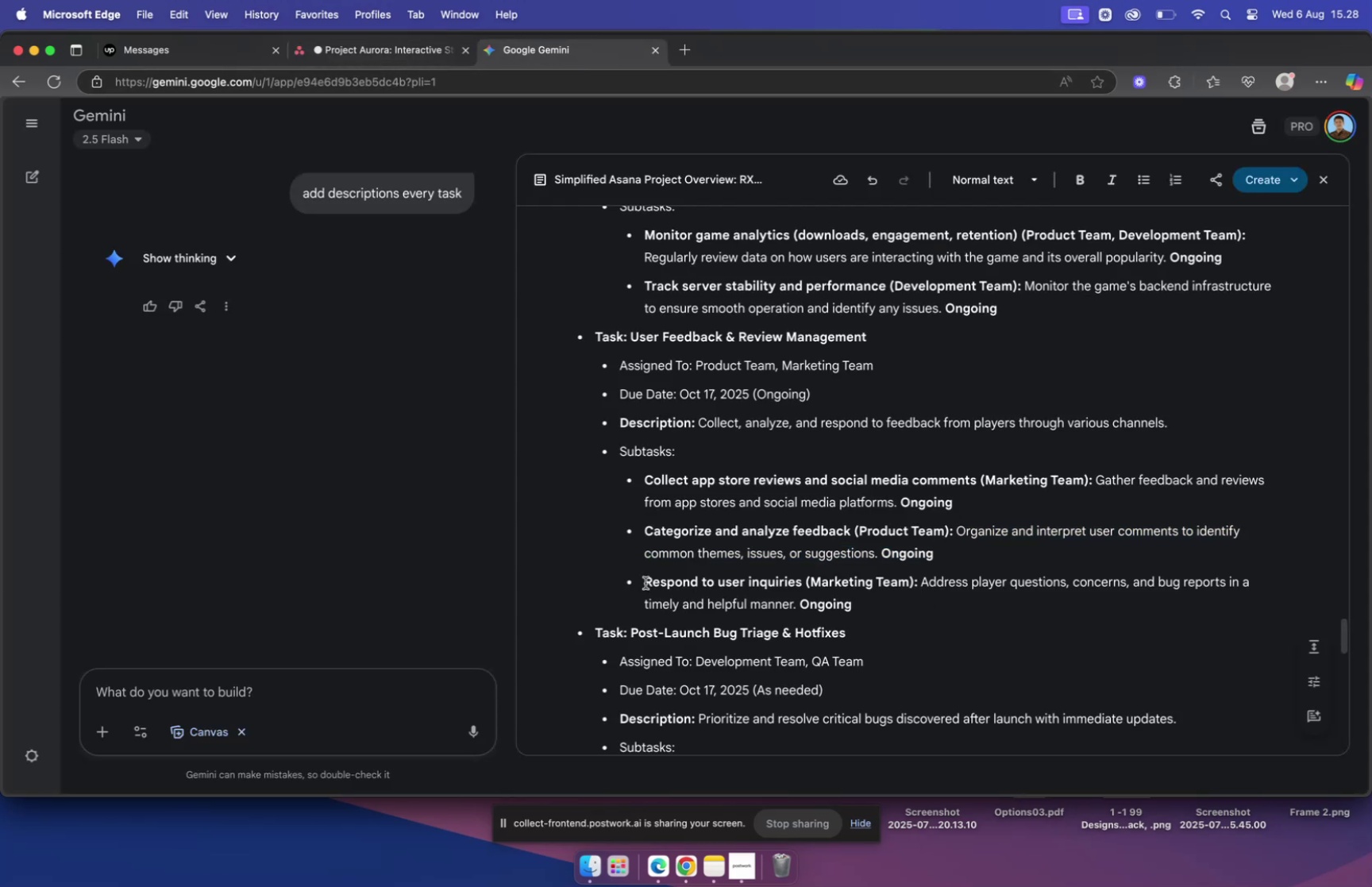 
left_click_drag(start_coordinate=[646, 582], to_coordinate=[800, 585])
 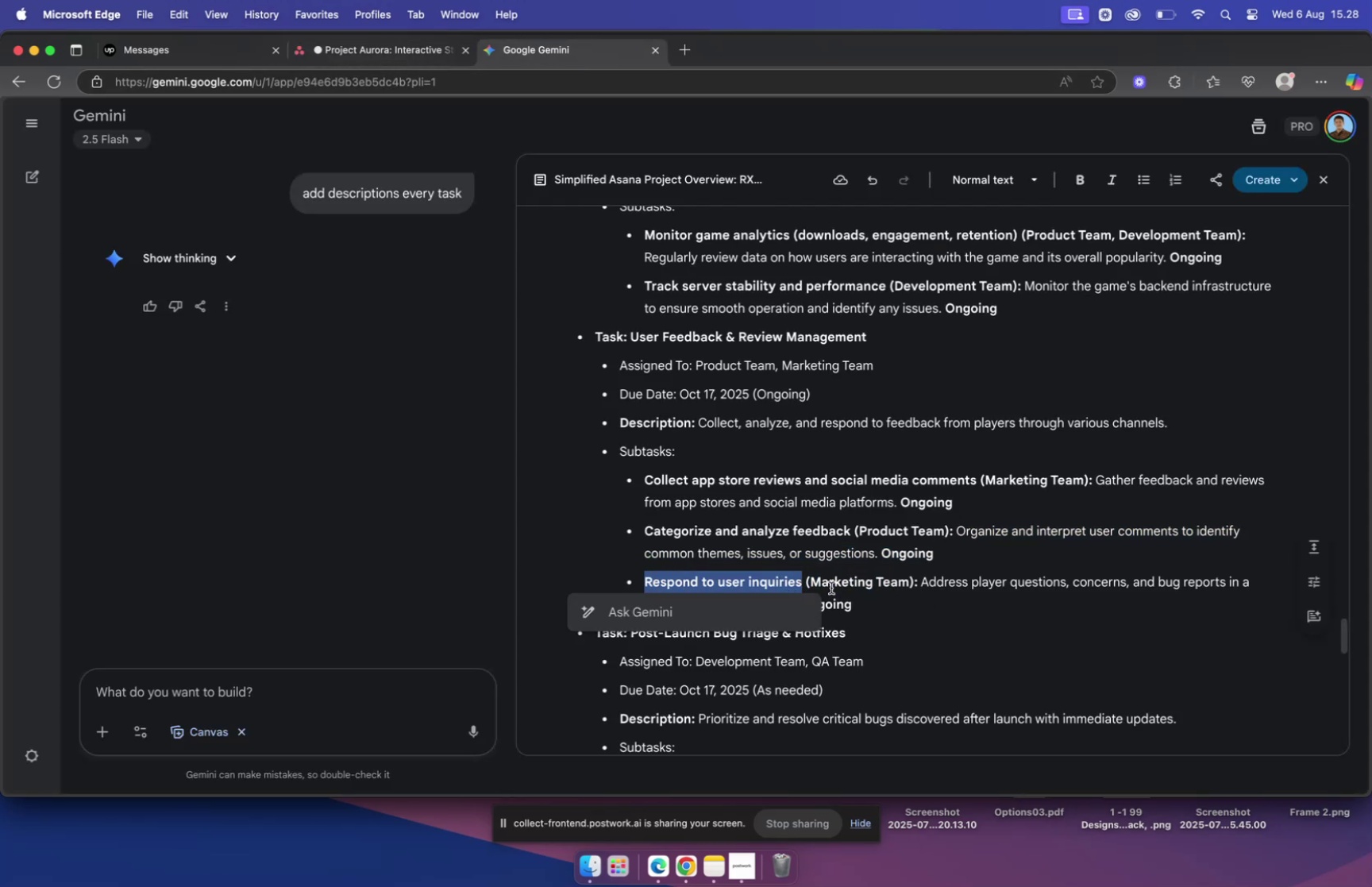 
key(Meta+C)
 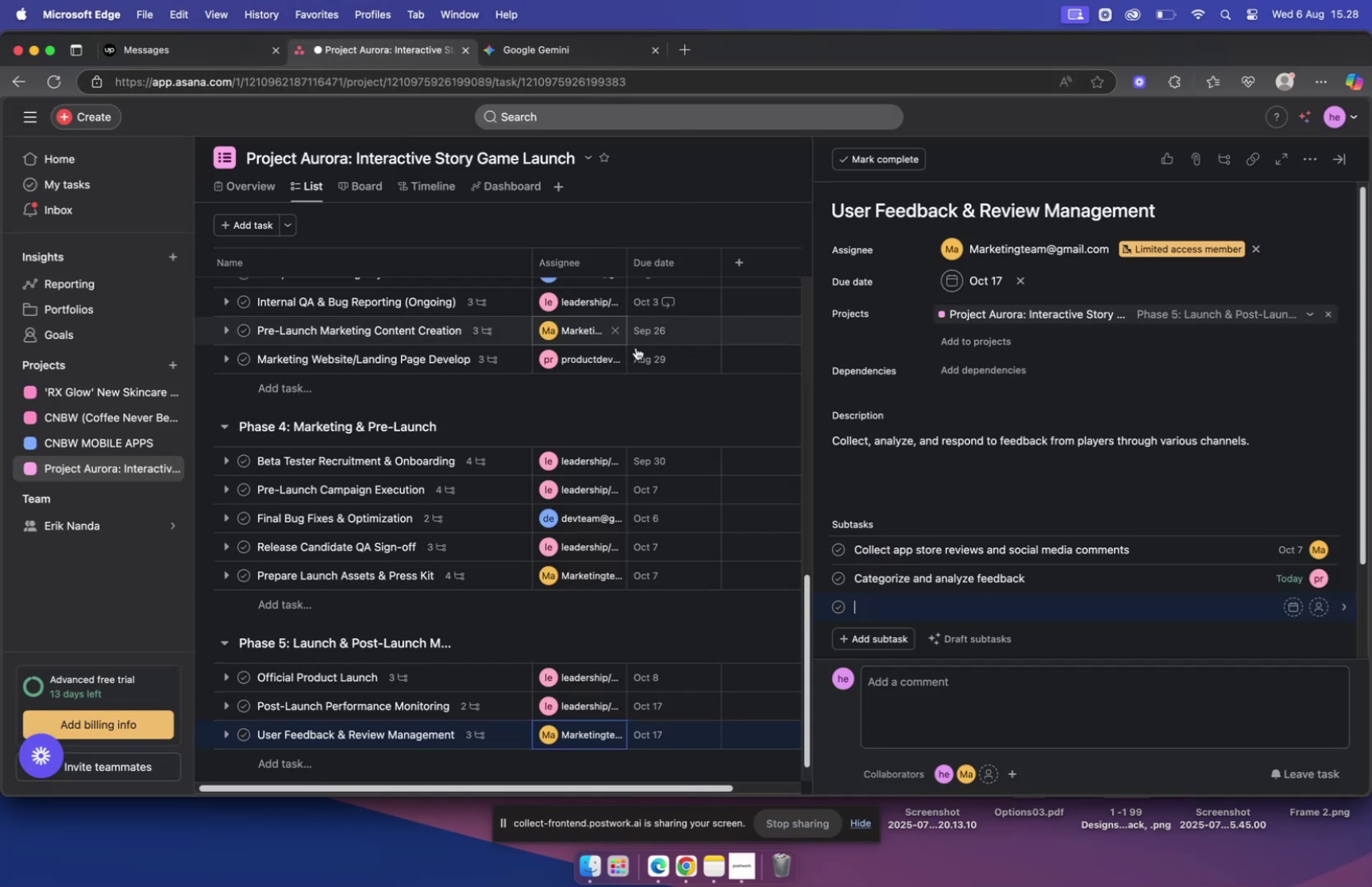 
key(Meta+V)
 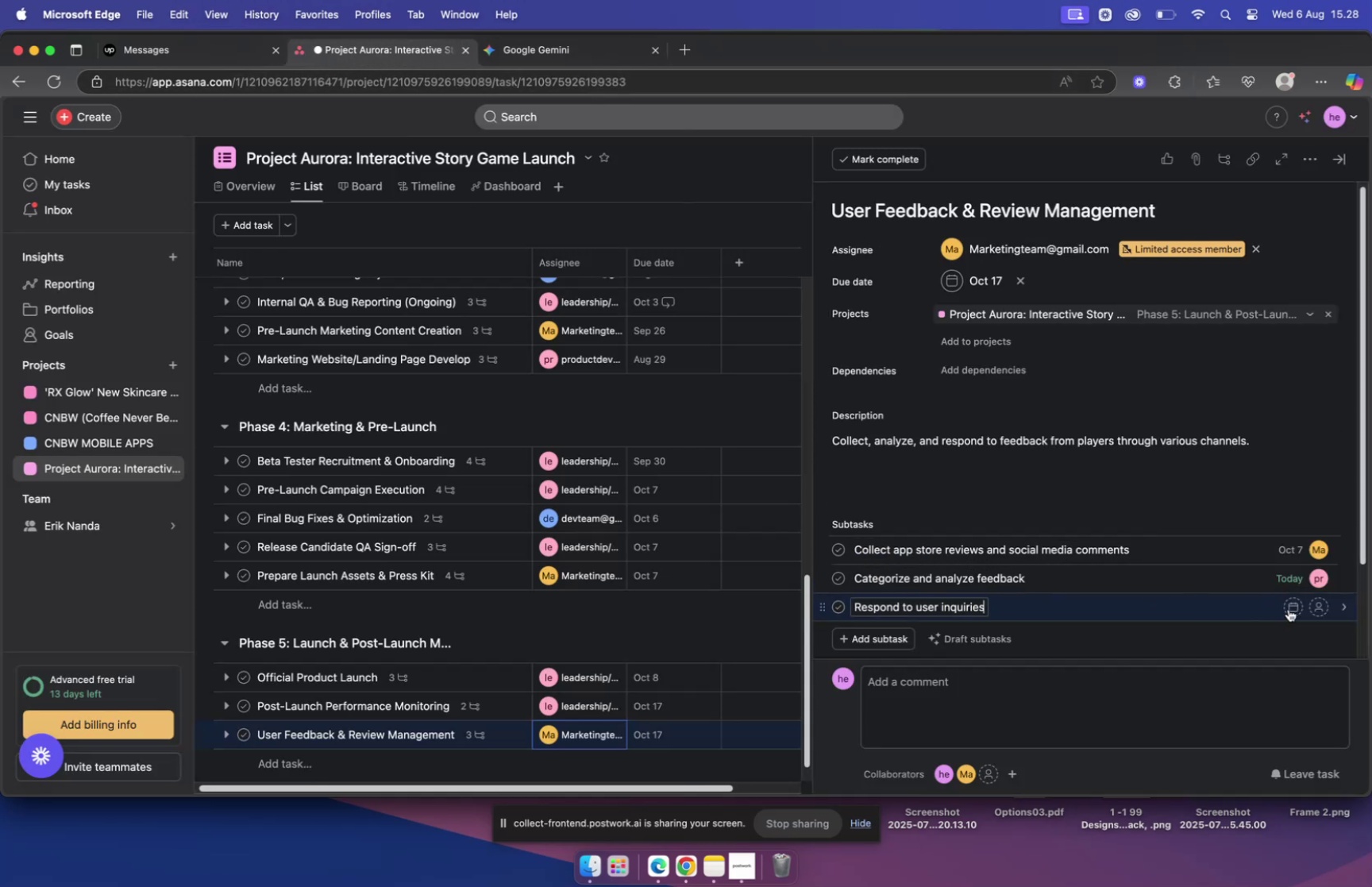 
left_click([1291, 607])
 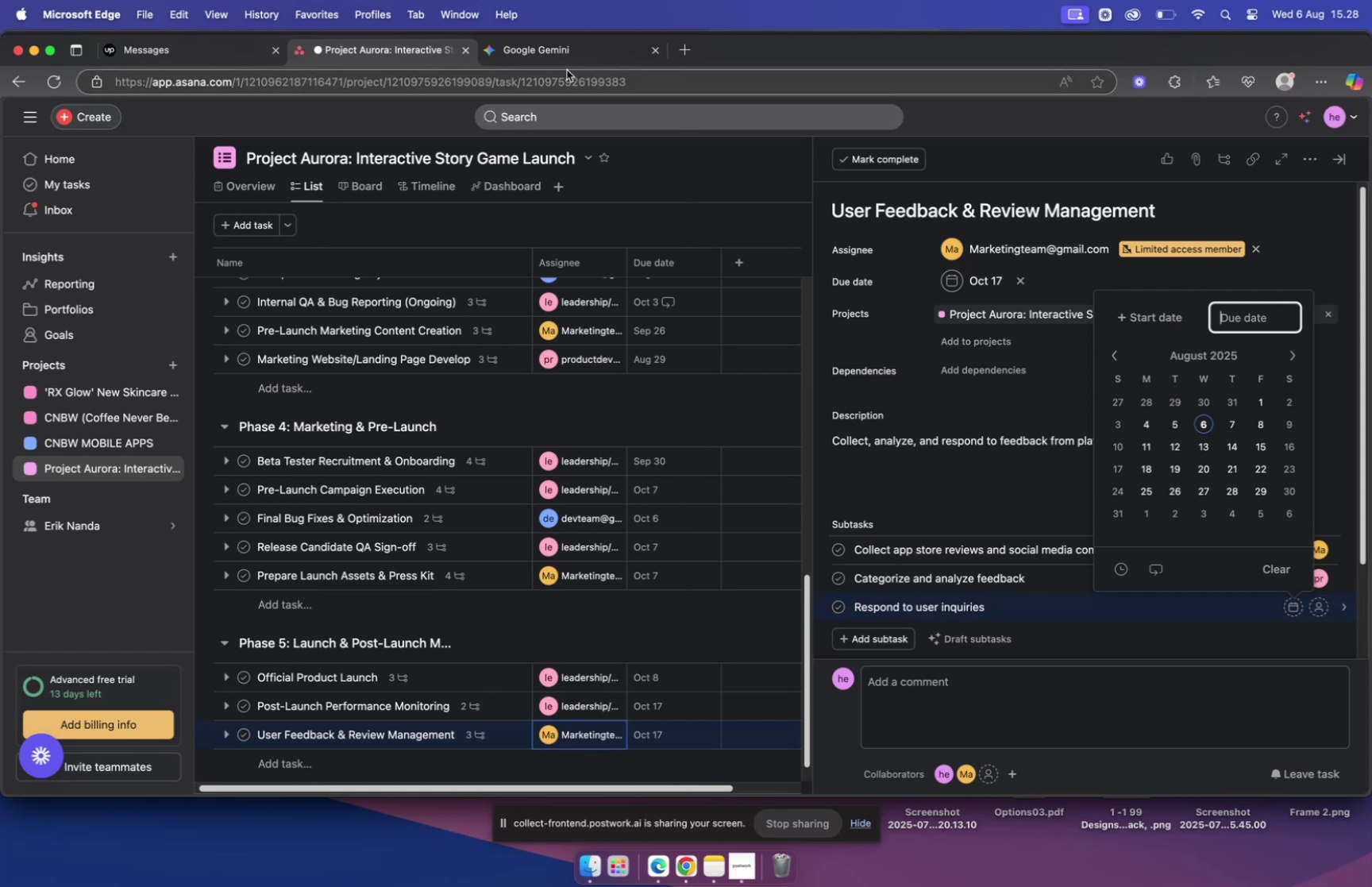 
left_click([565, 60])
 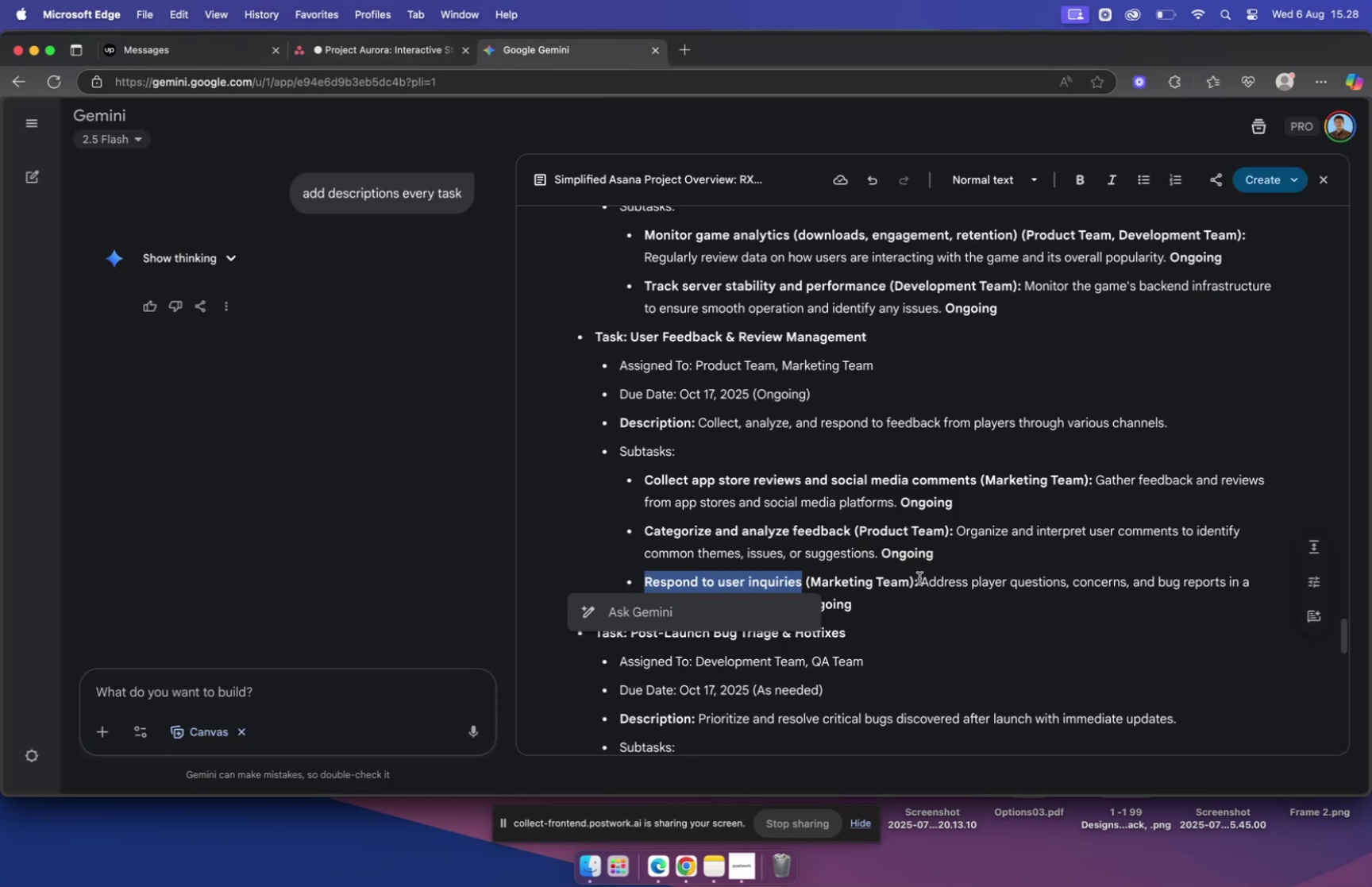 
left_click_drag(start_coordinate=[920, 579], to_coordinate=[799, 596])
 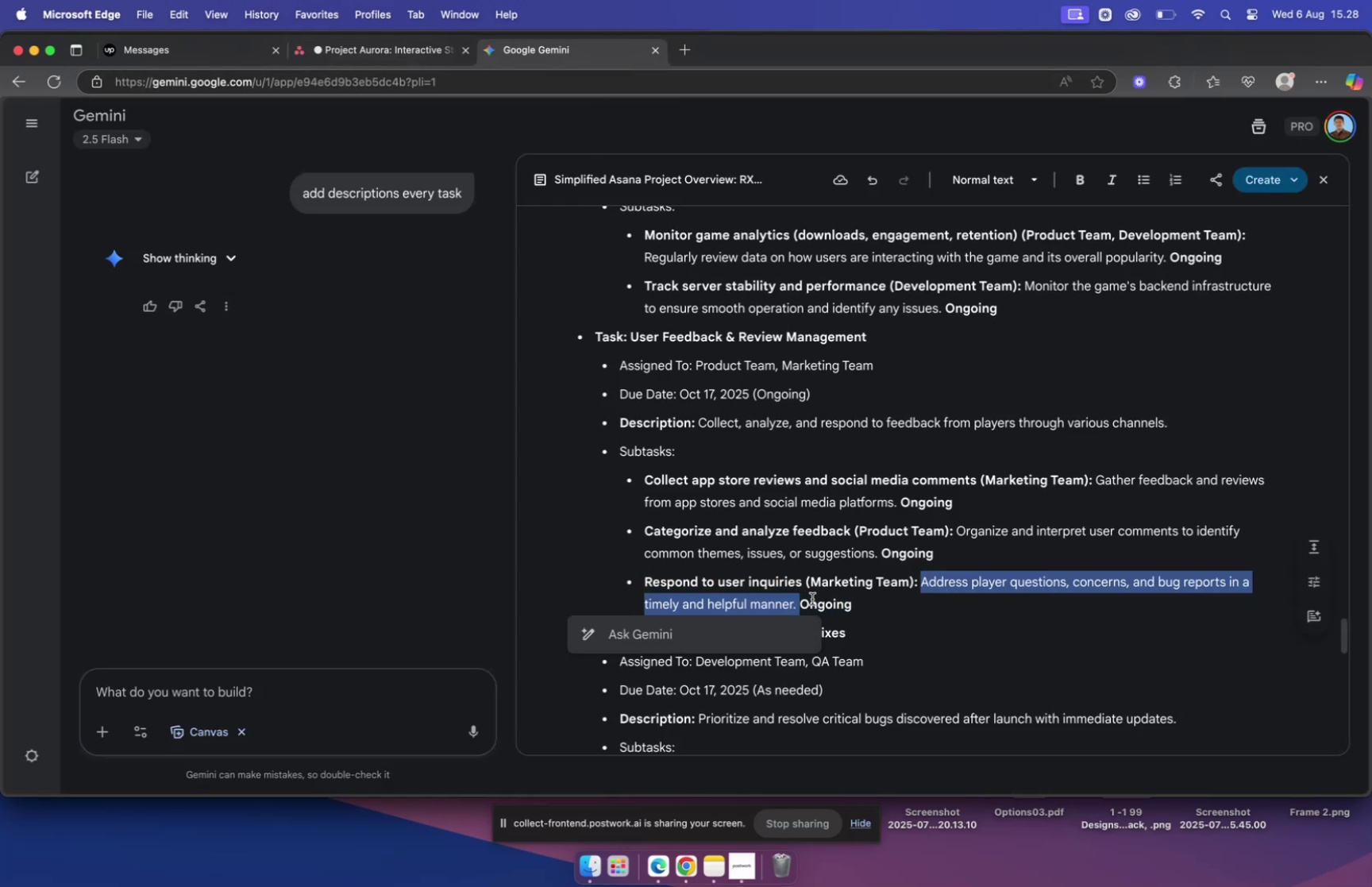 
key(Meta+C)
 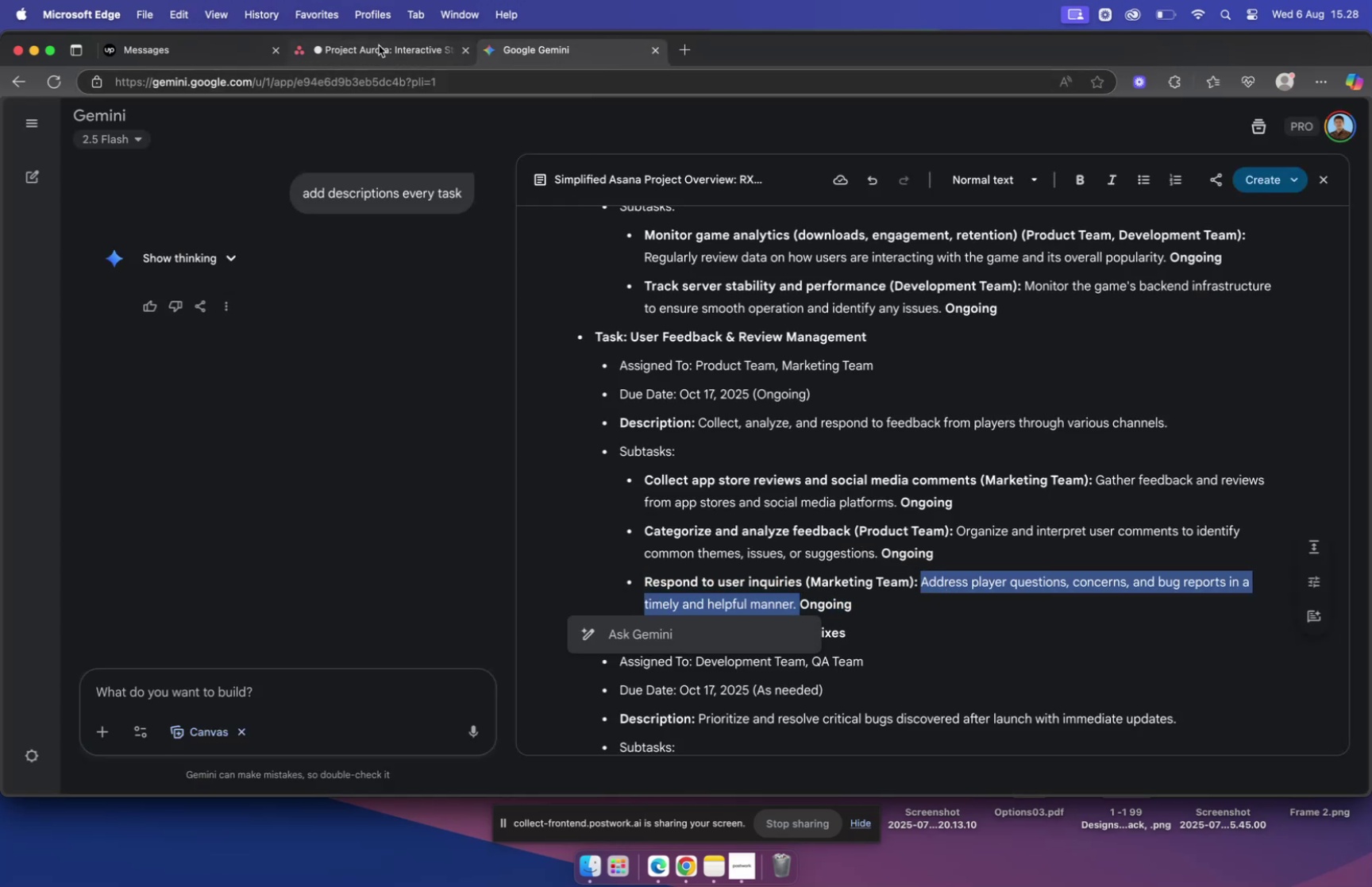 
left_click([378, 52])
 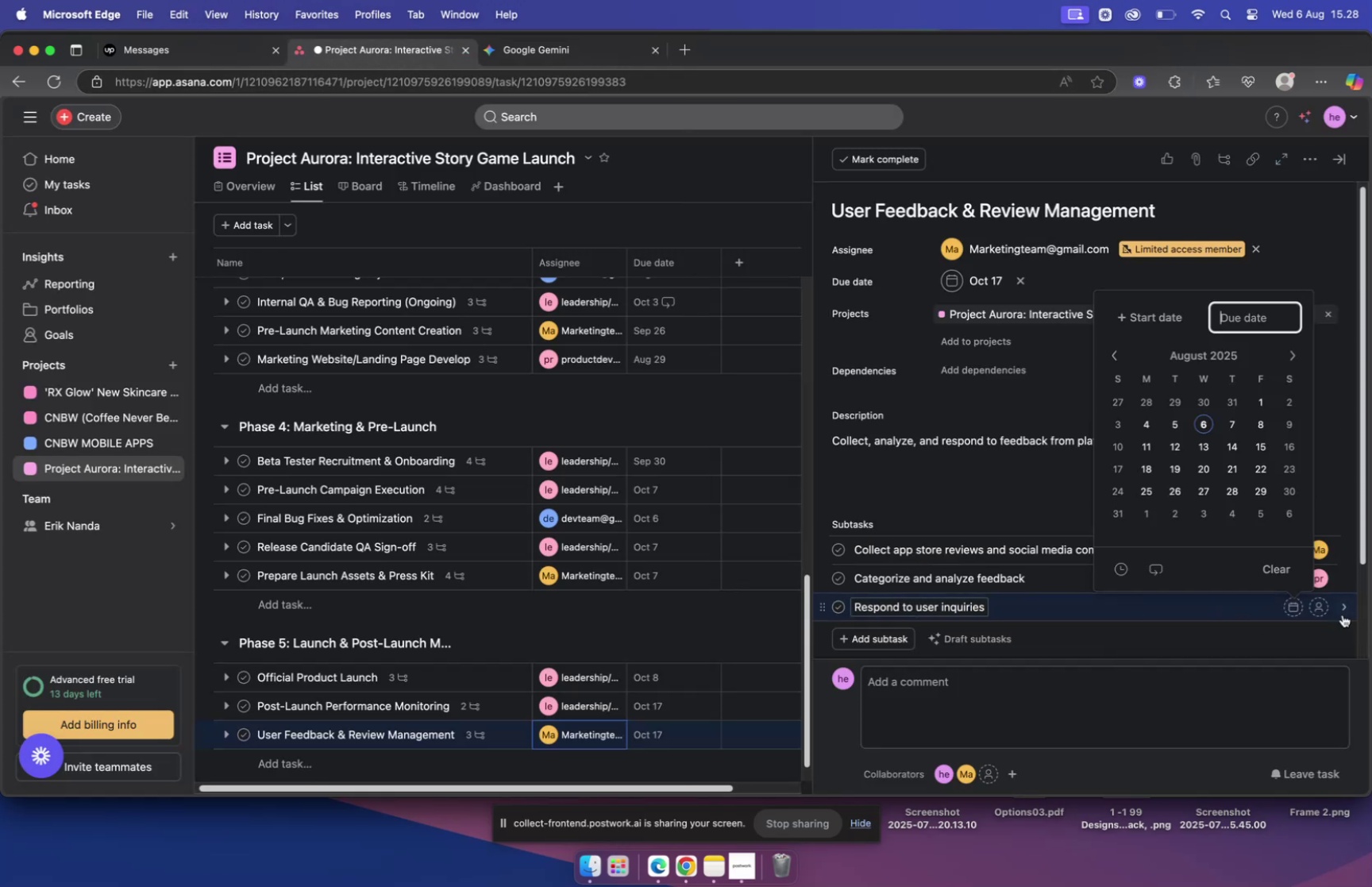 
left_click([1317, 604])
 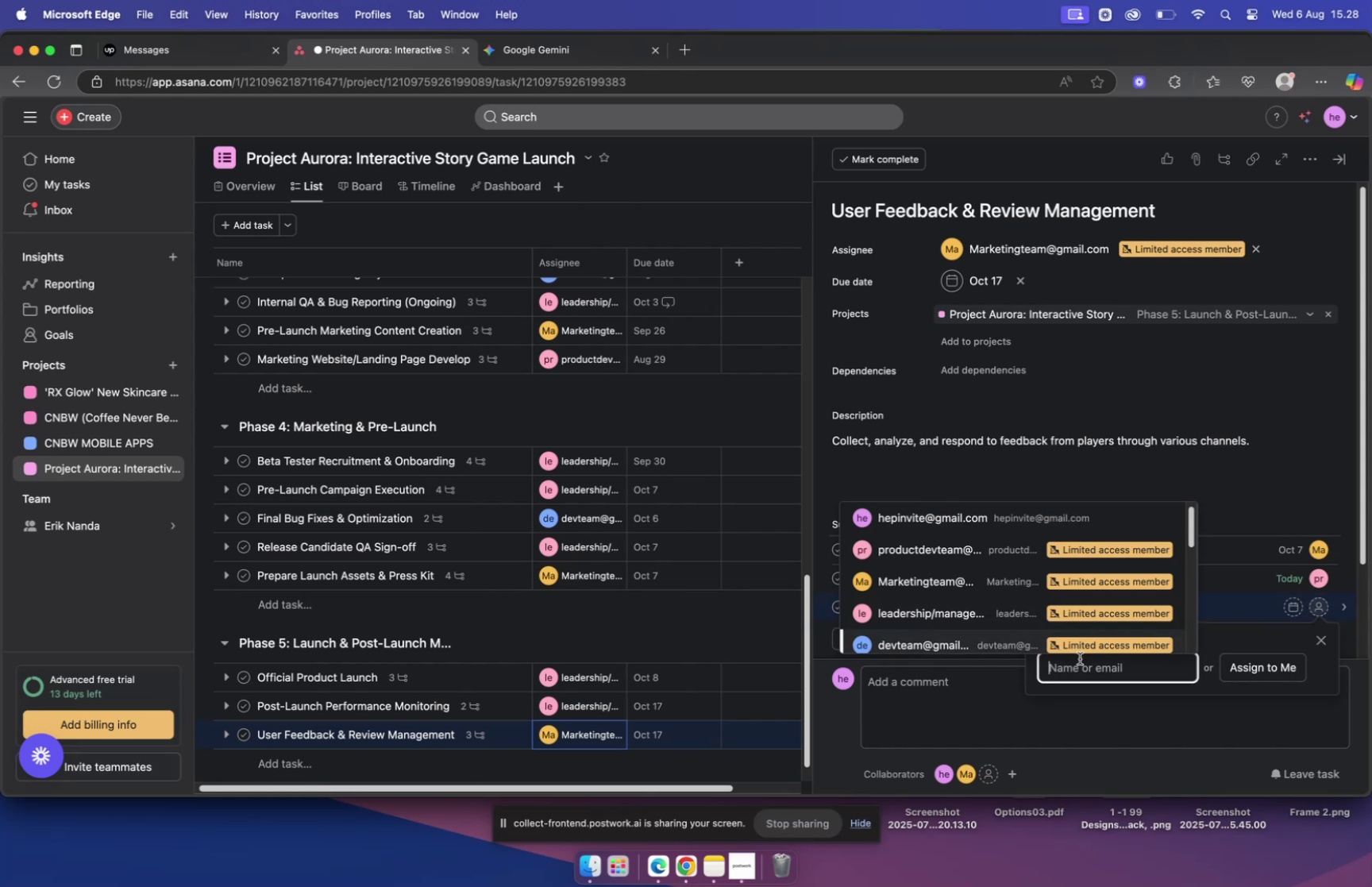 
key(Meta+V)
 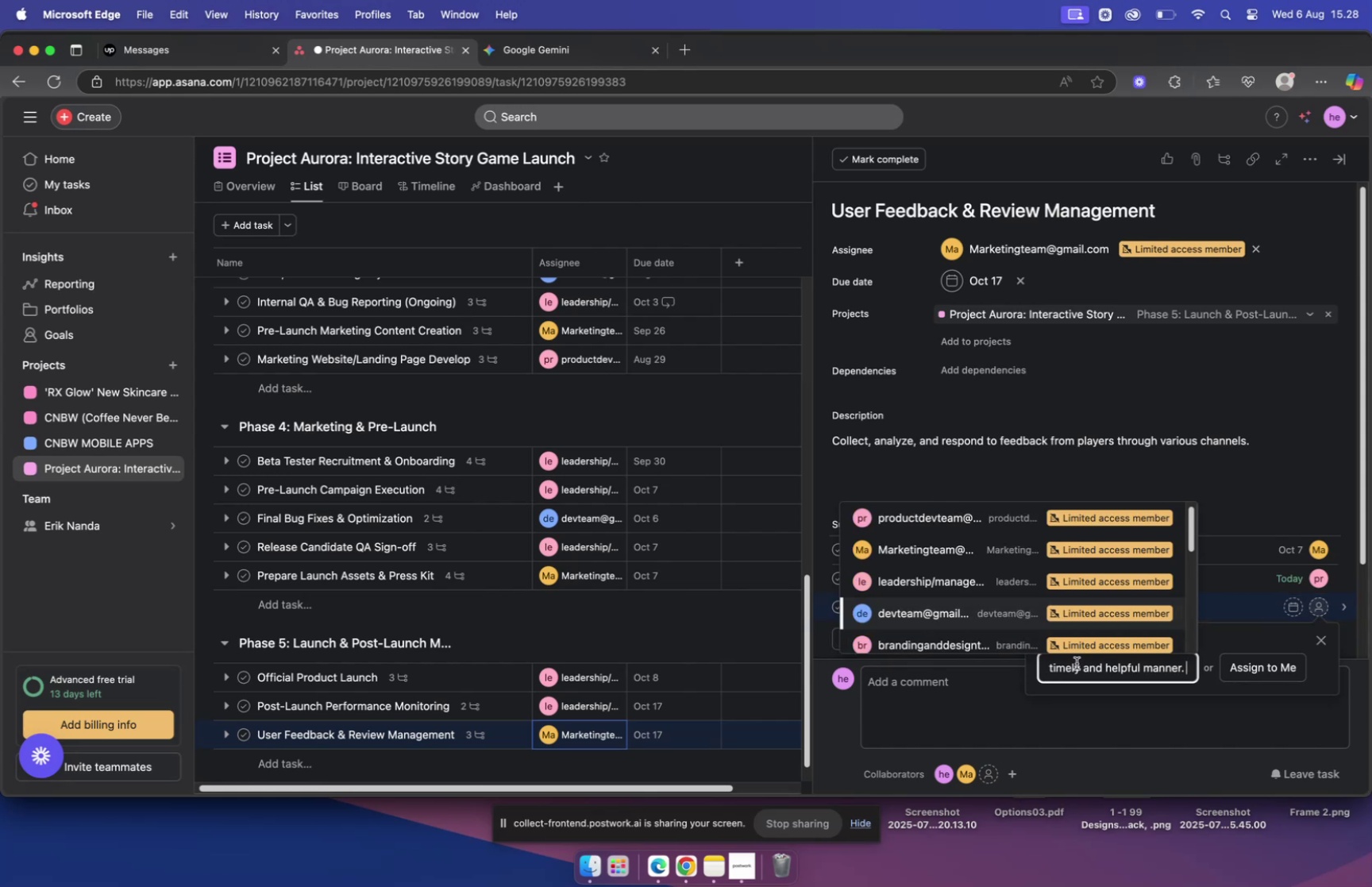 
key(Meta+CommandLeft)
 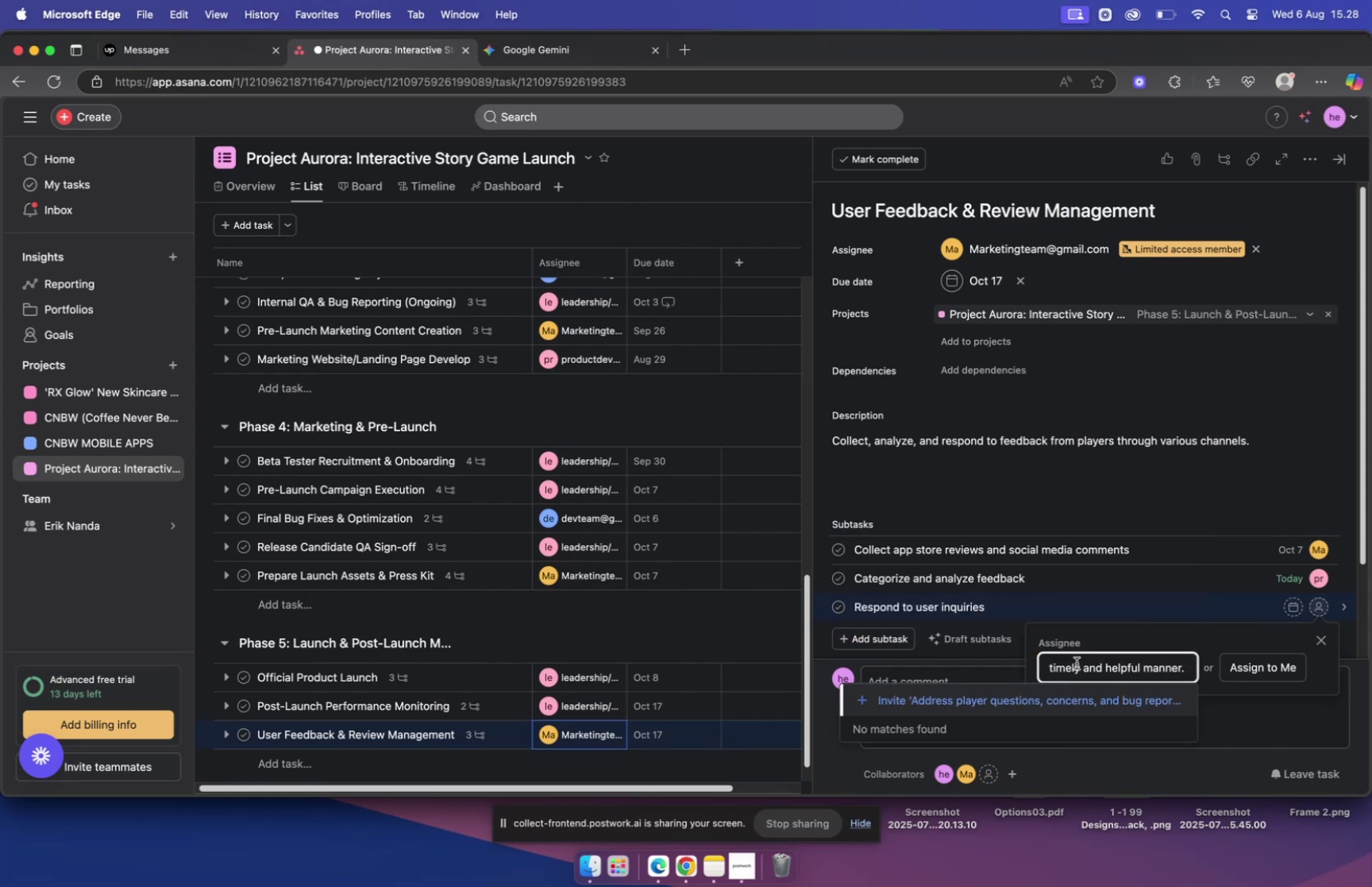 
key(Meta+A)
 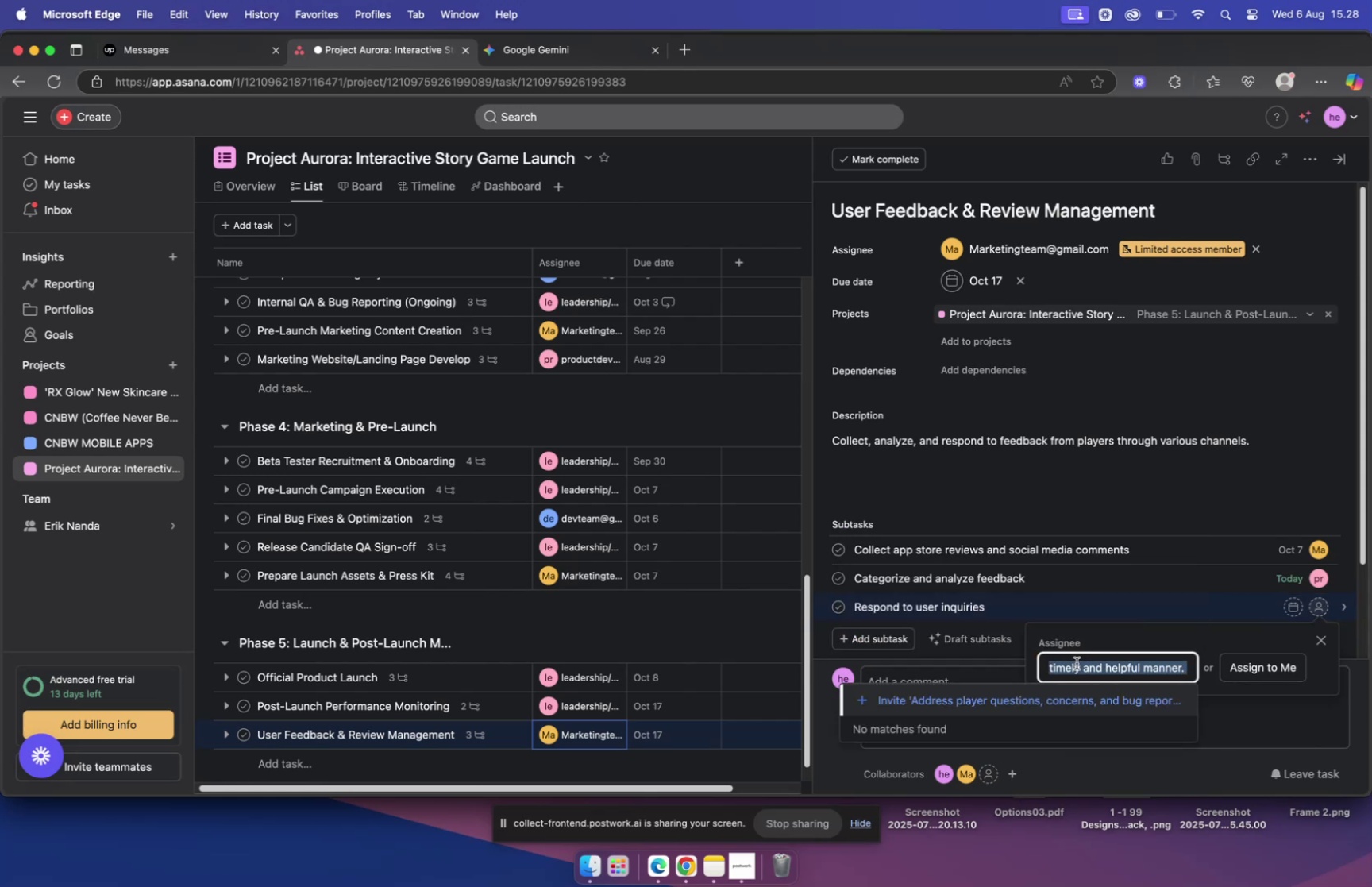 
key(Backspace)
type(mar)
 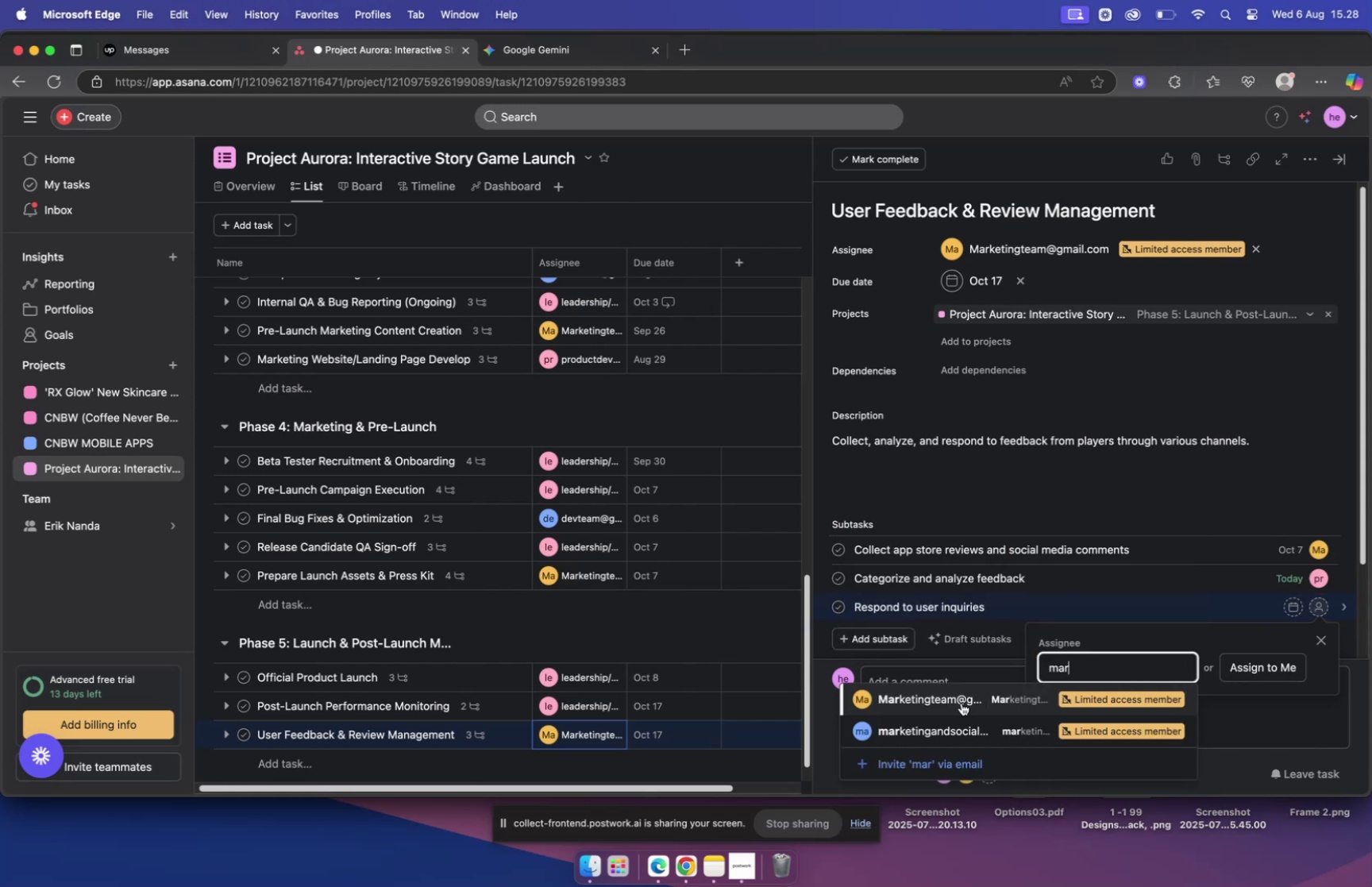 
left_click([960, 698])
 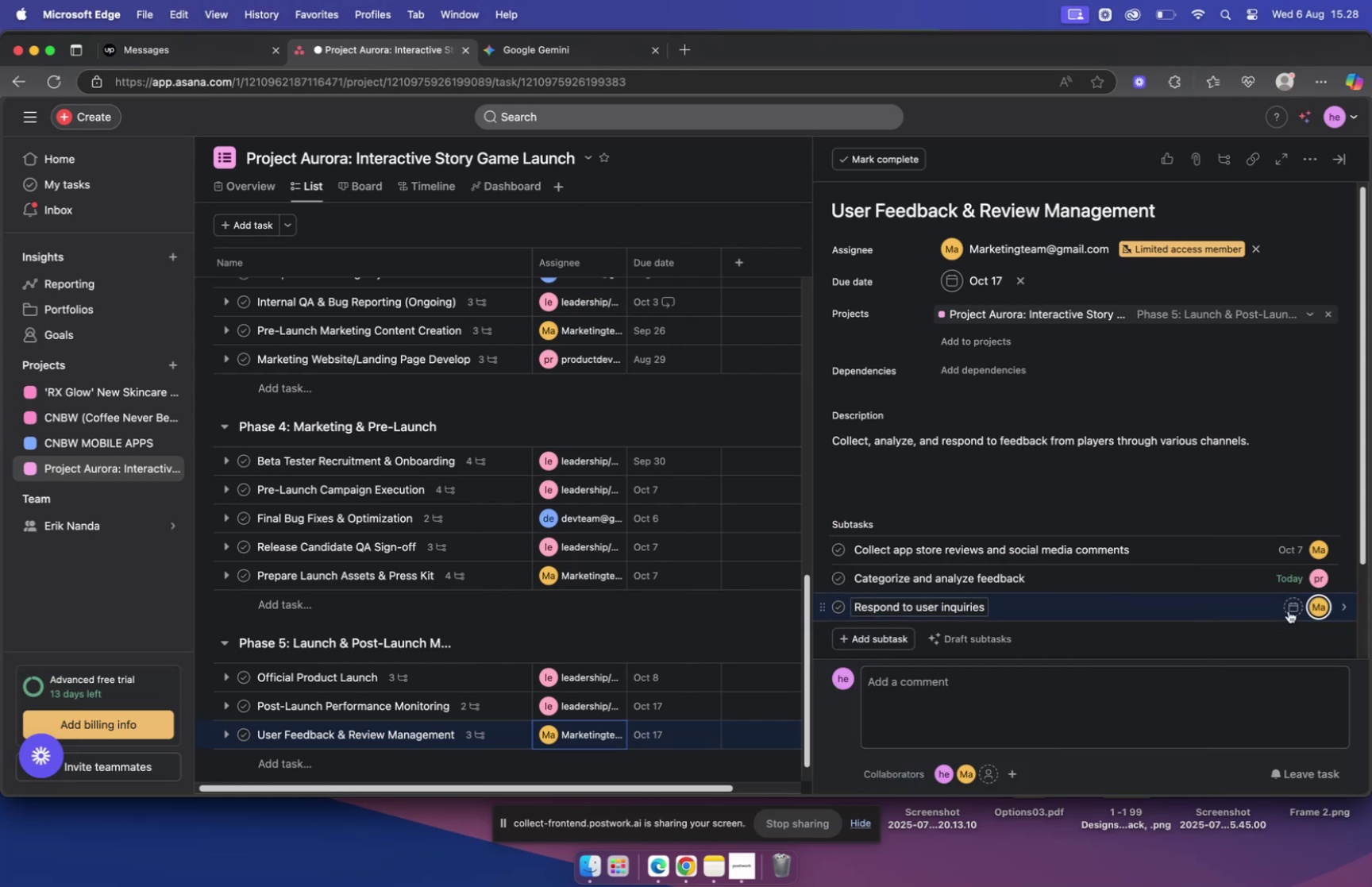 
left_click([1294, 608])
 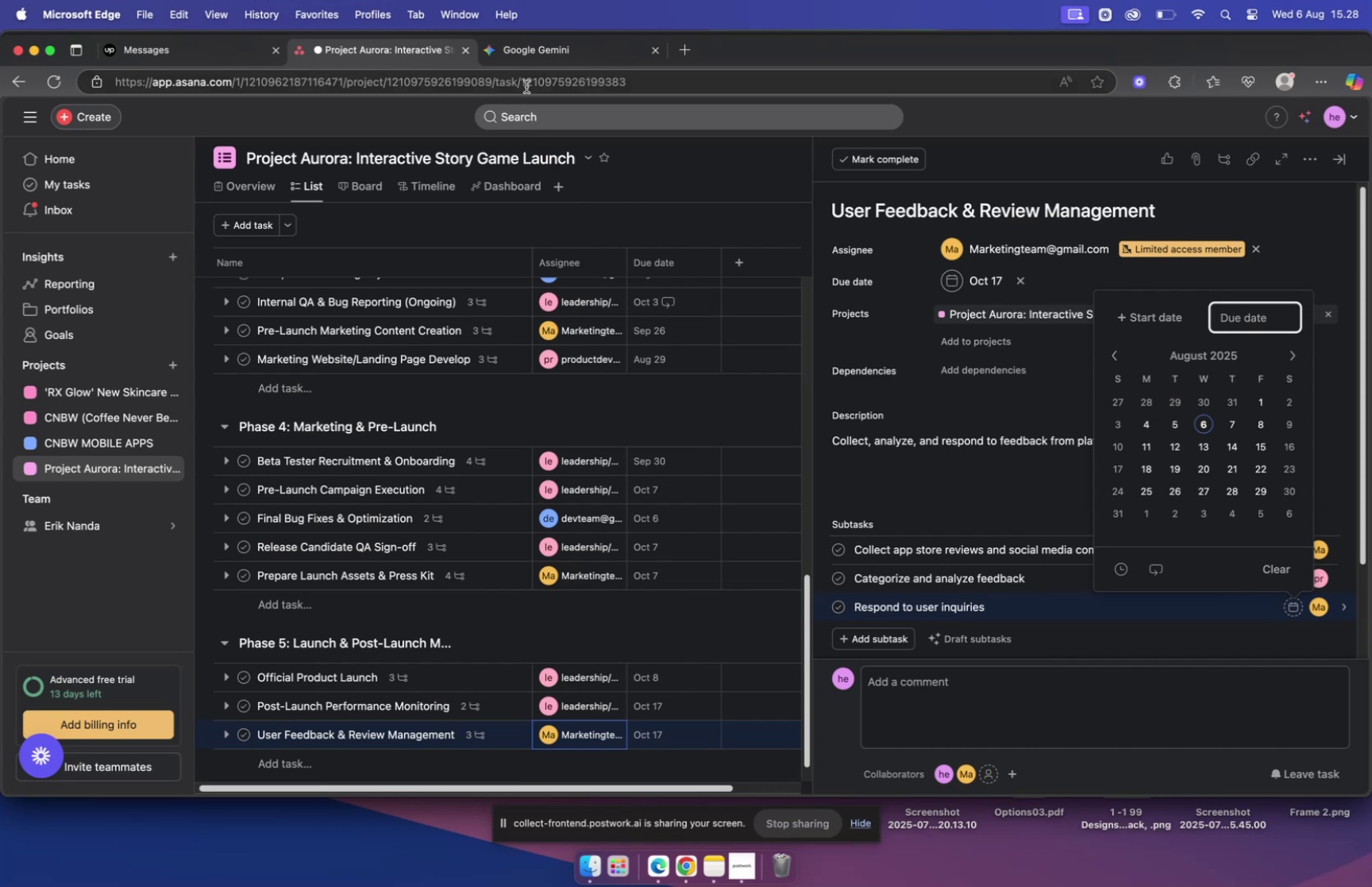 
left_click([539, 46])
 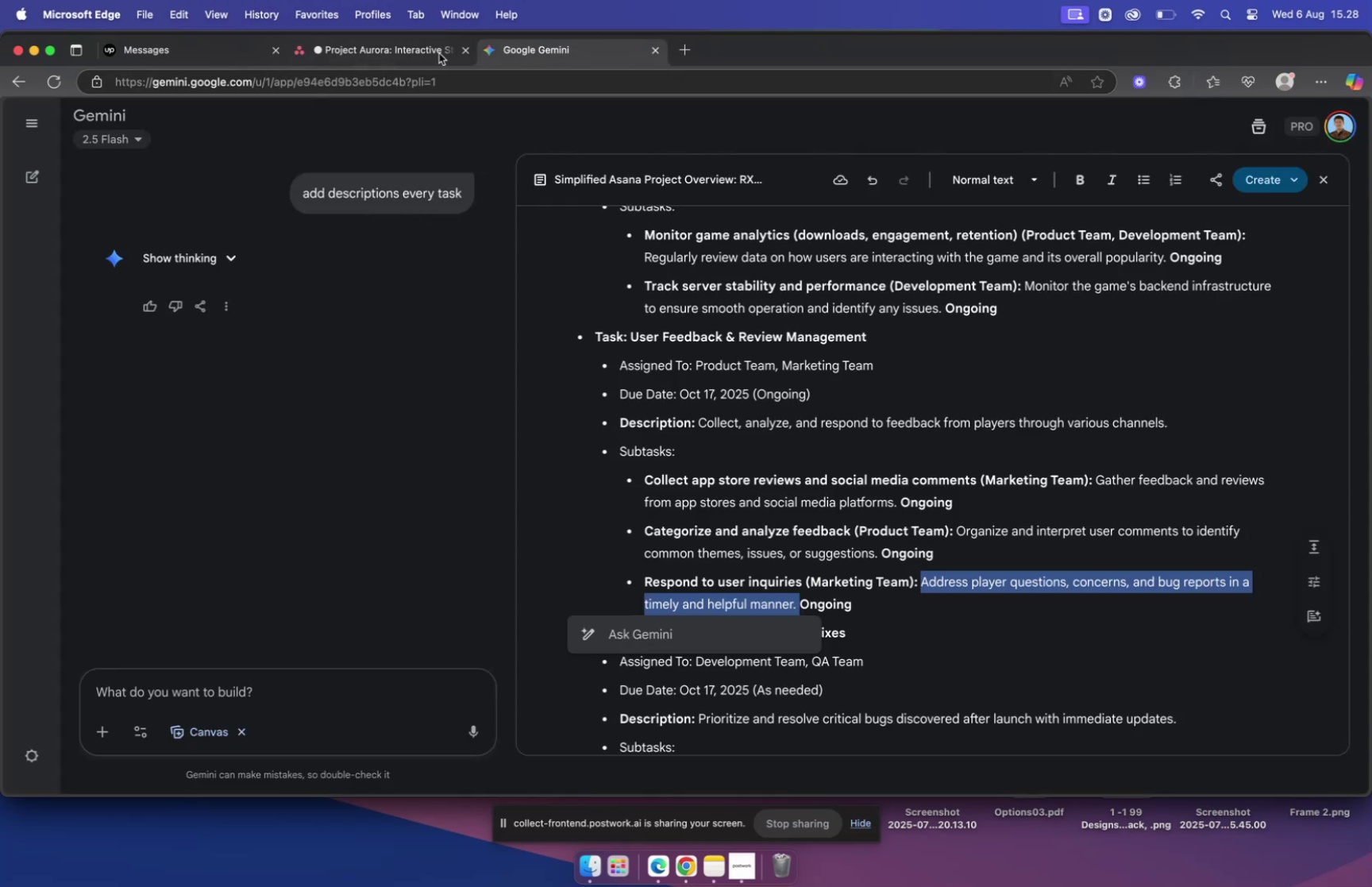 
left_click([394, 53])
 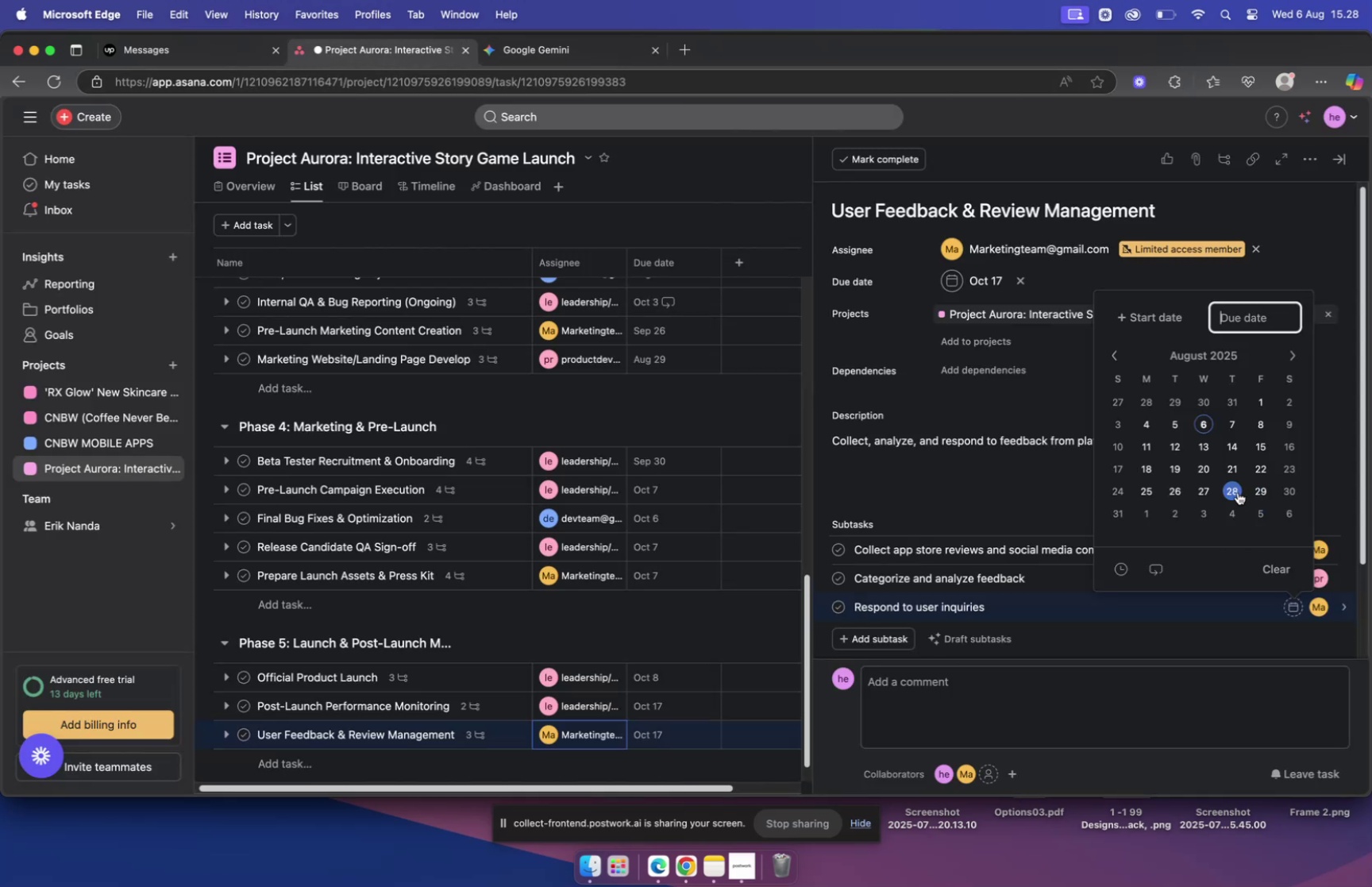 
left_click([1237, 492])
 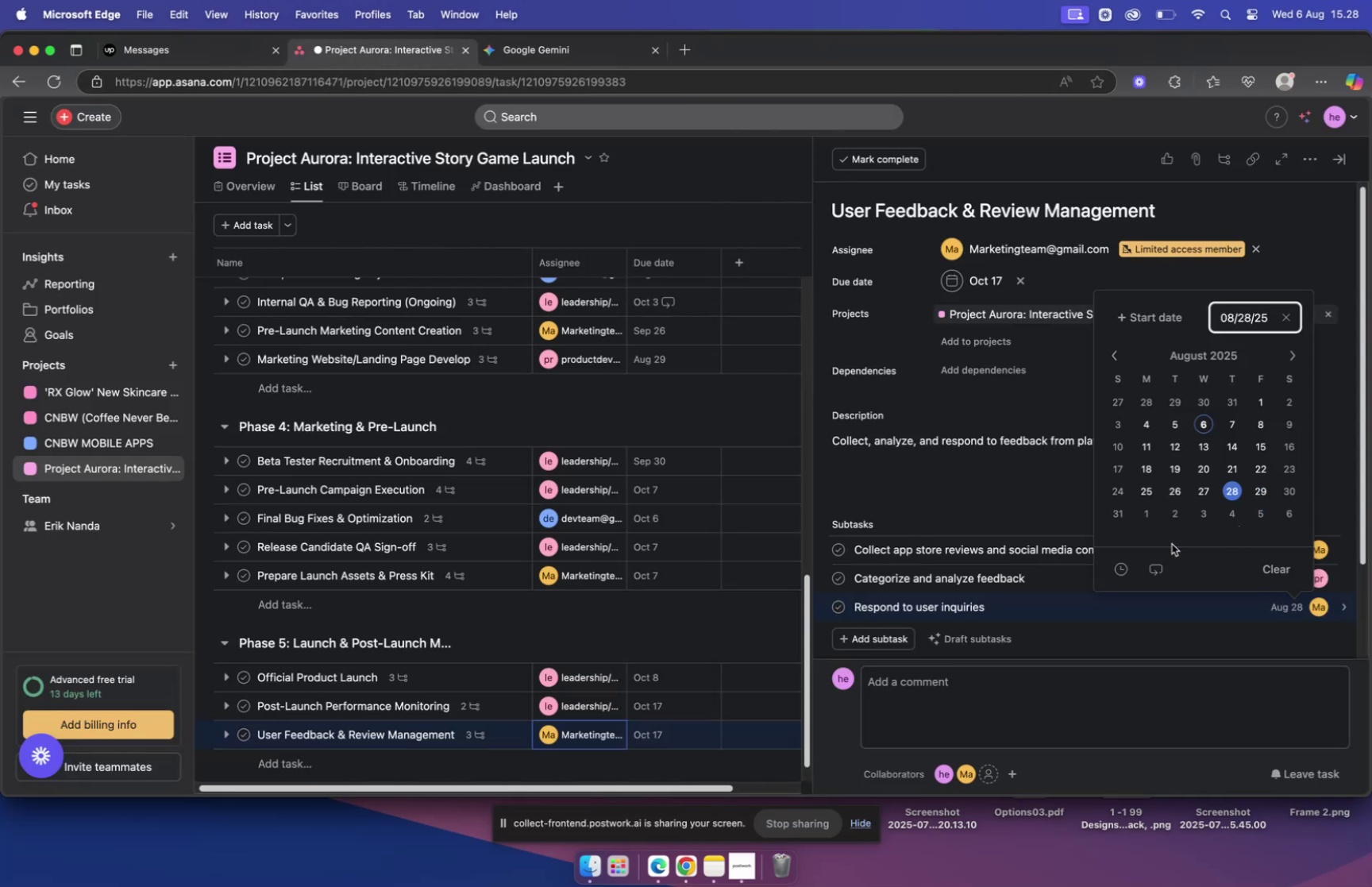 
left_click([1150, 565])
 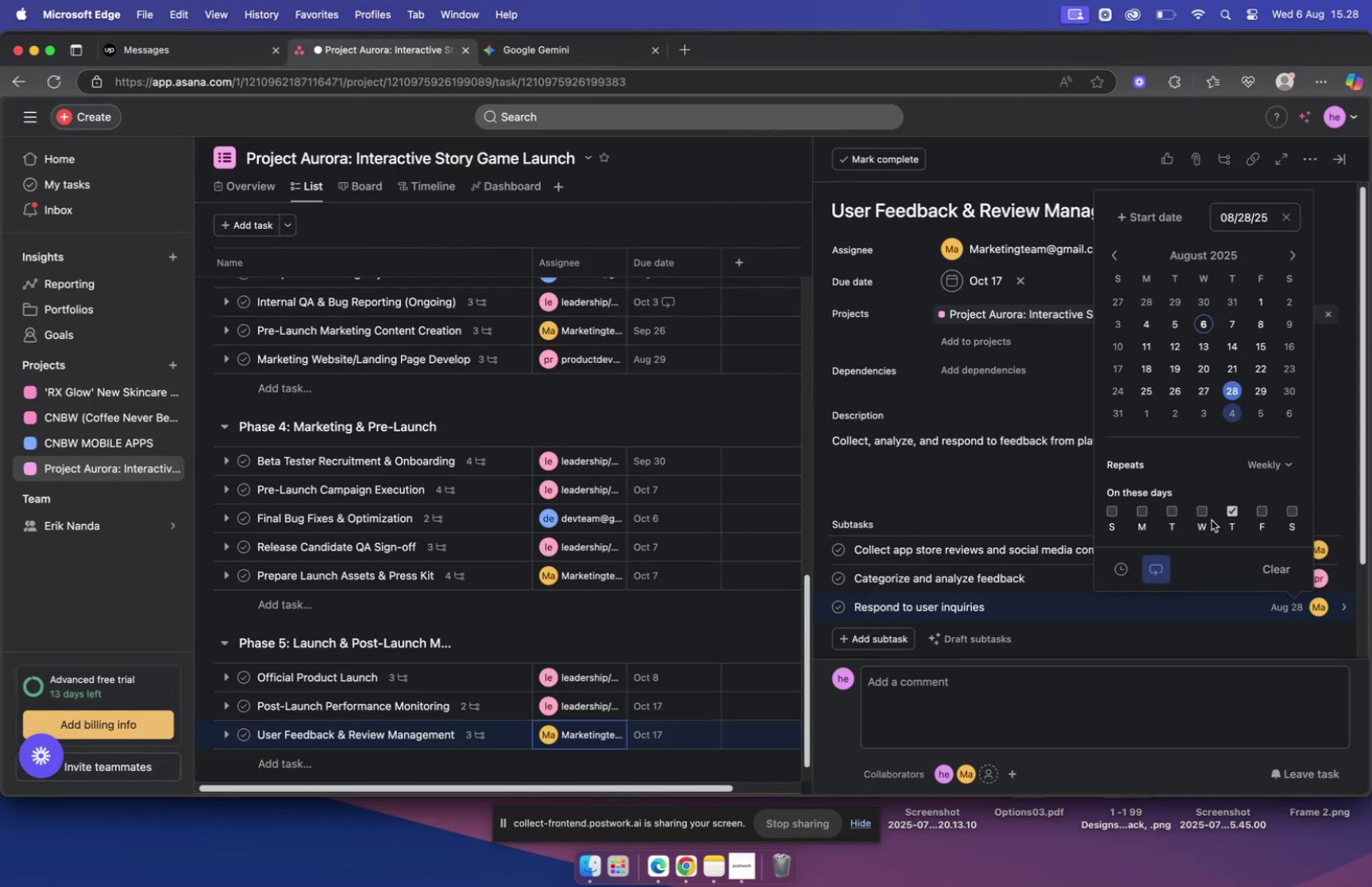 
left_click([1204, 512])
 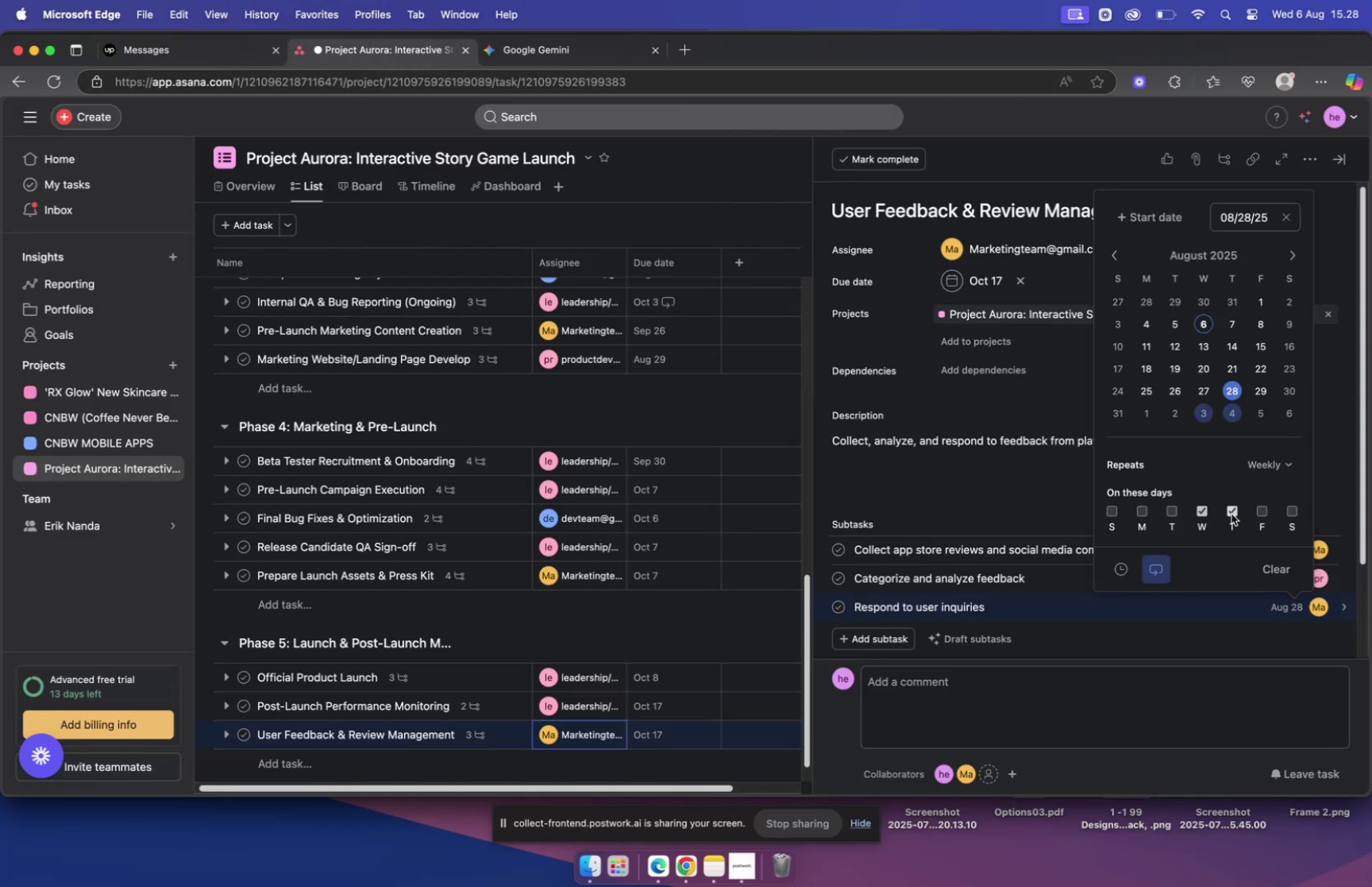 
left_click([1231, 512])
 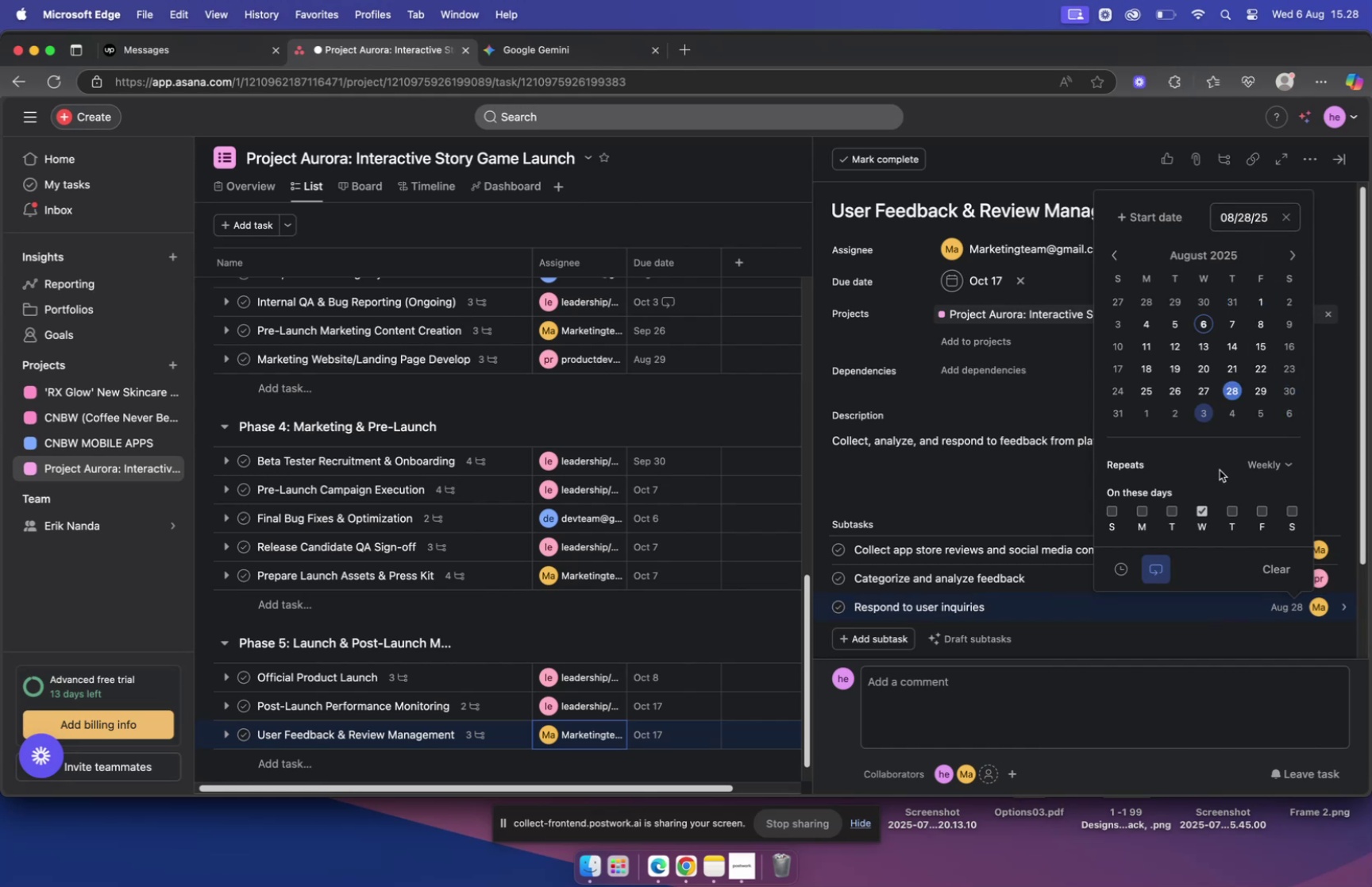 
wait(14.5)
 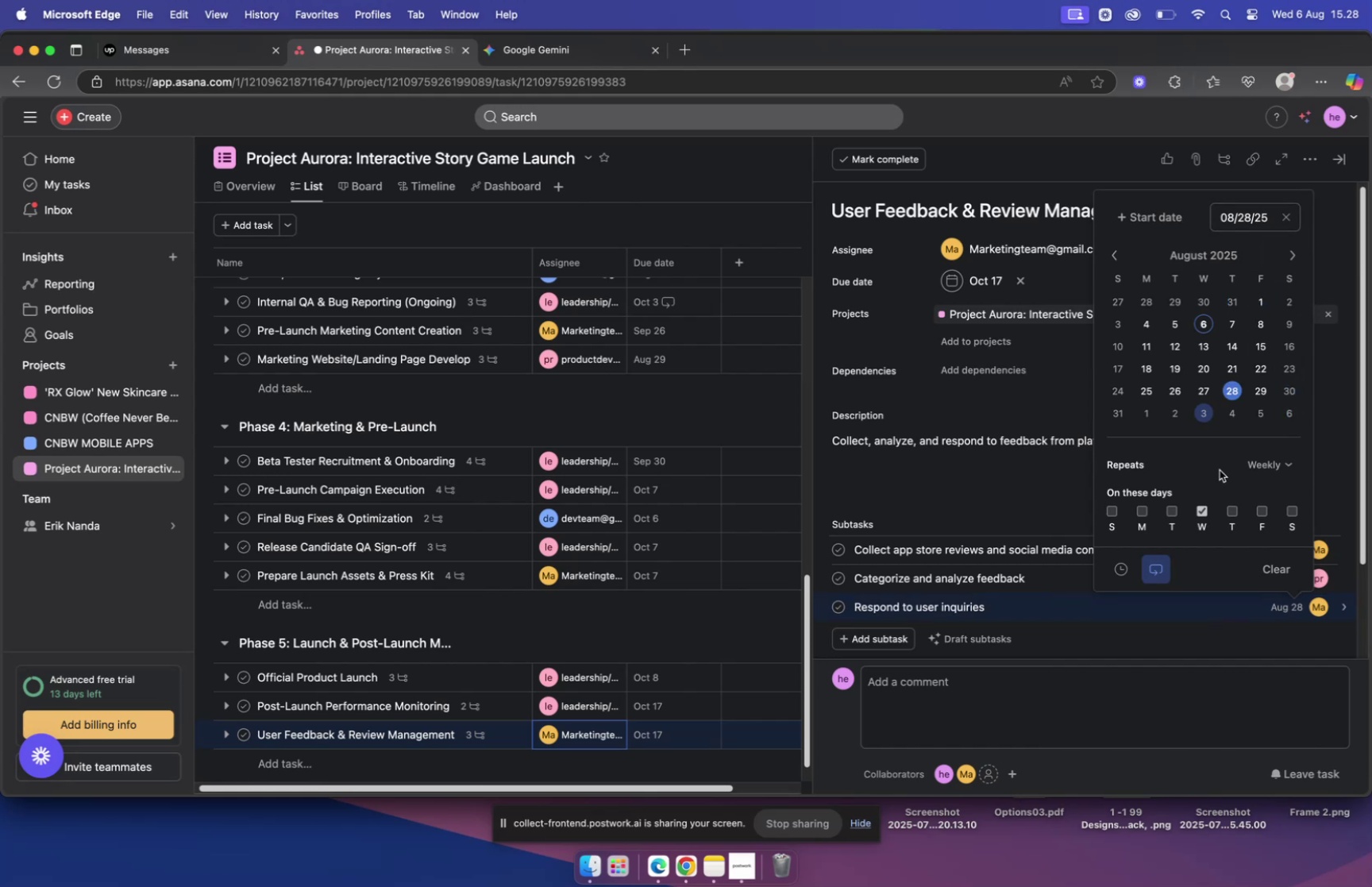 
left_click([1065, 485])
 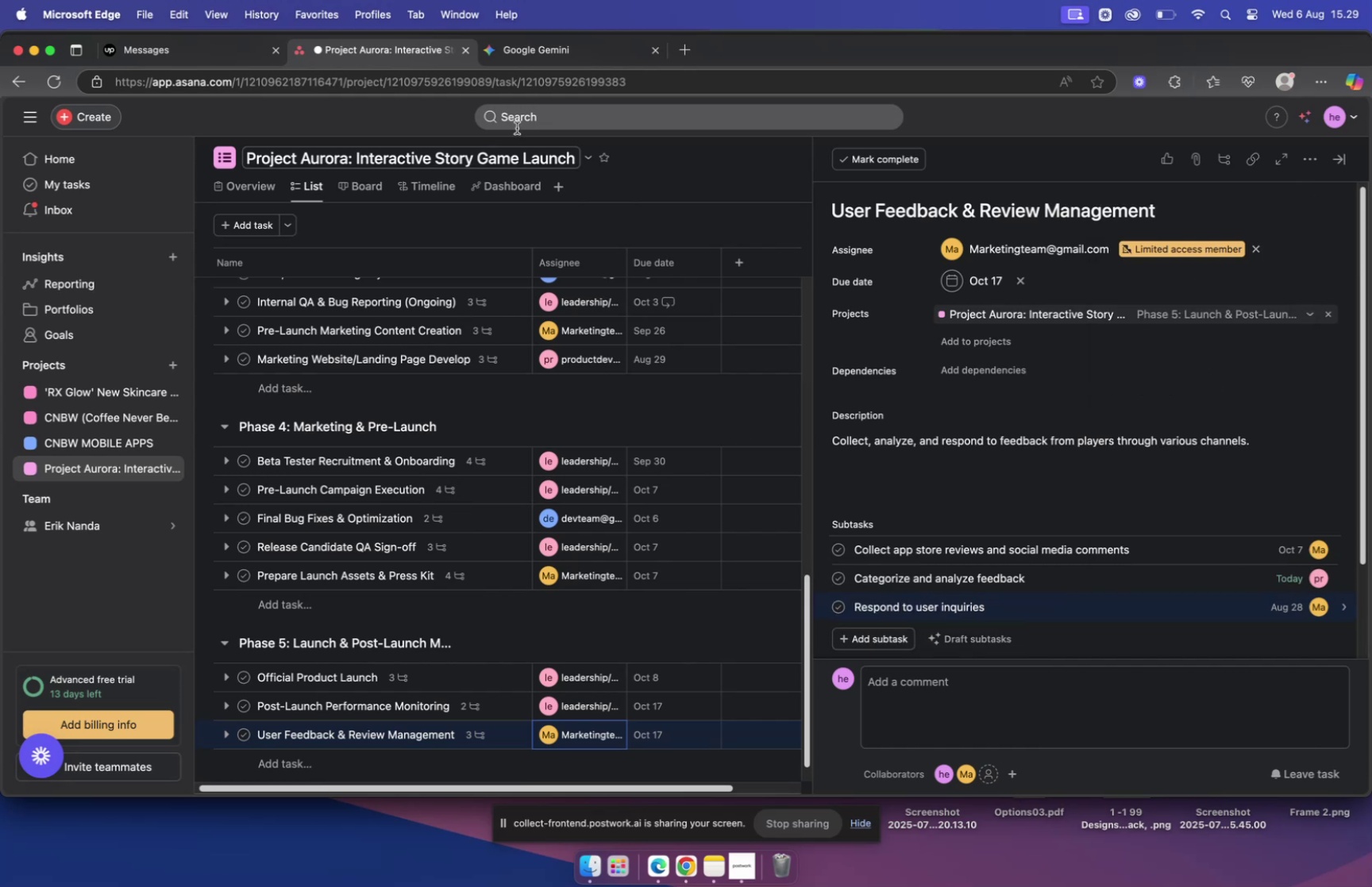 
left_click([526, 60])
 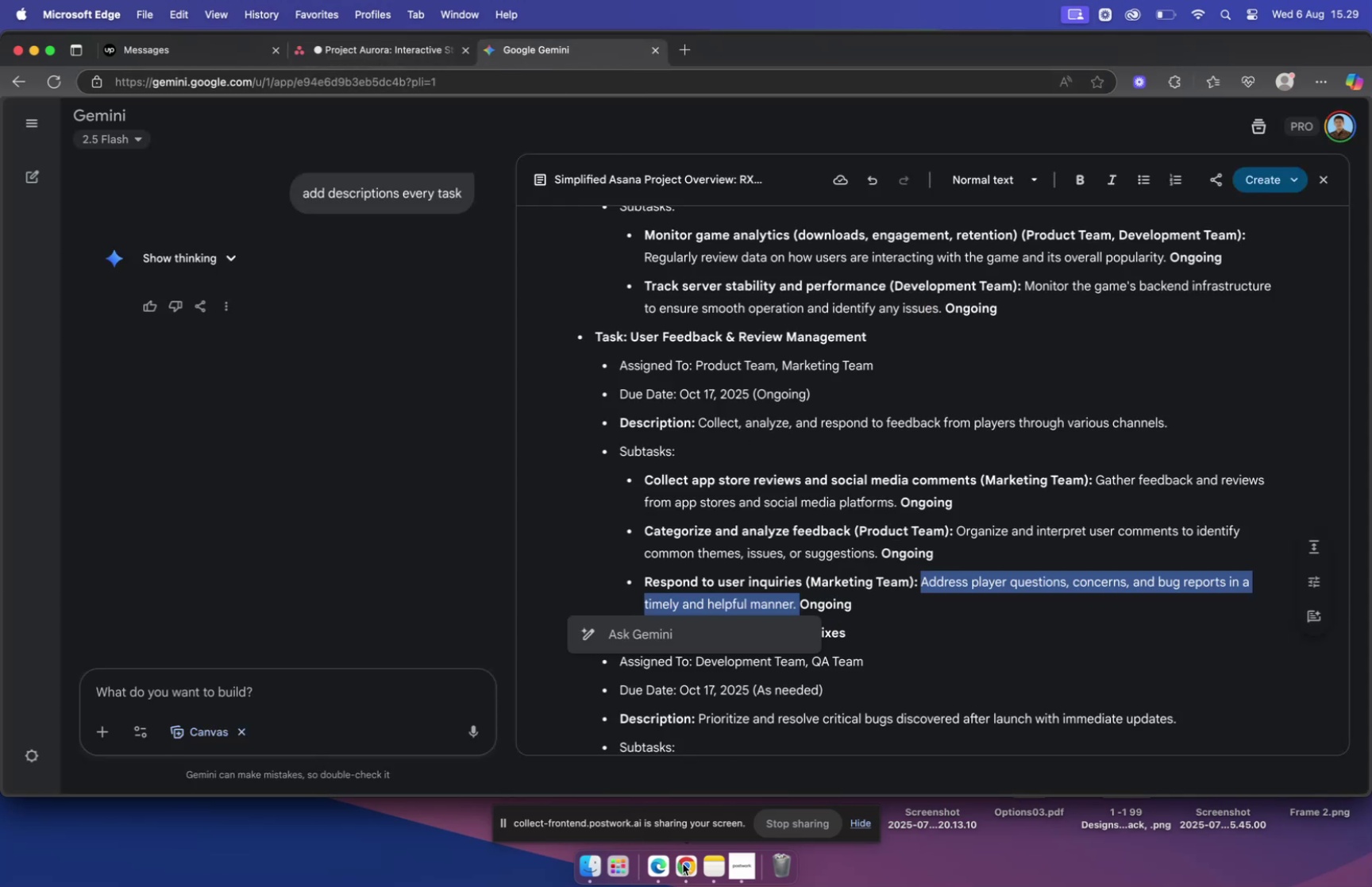 
left_click([656, 867])
 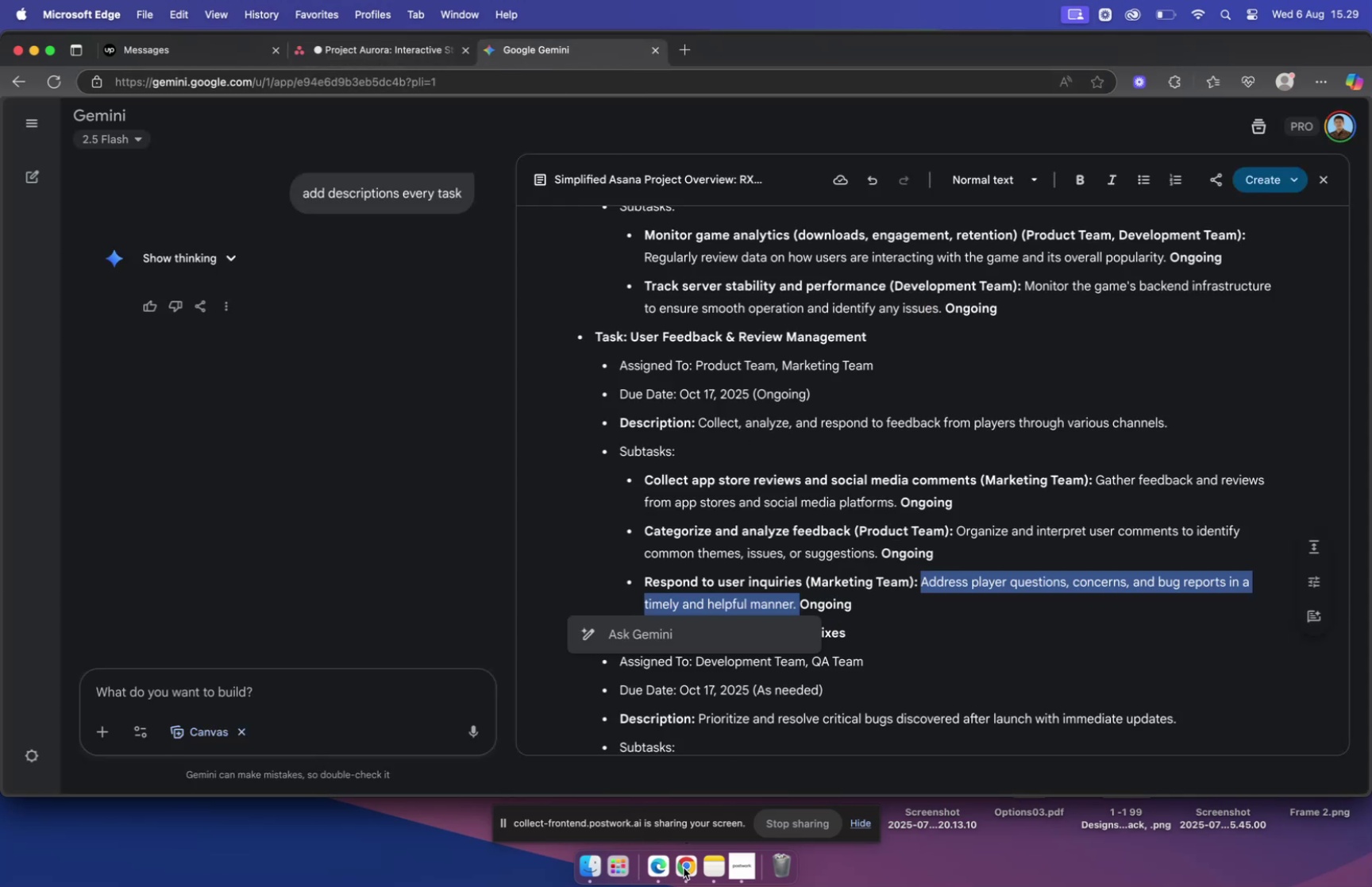 
left_click([684, 866])
 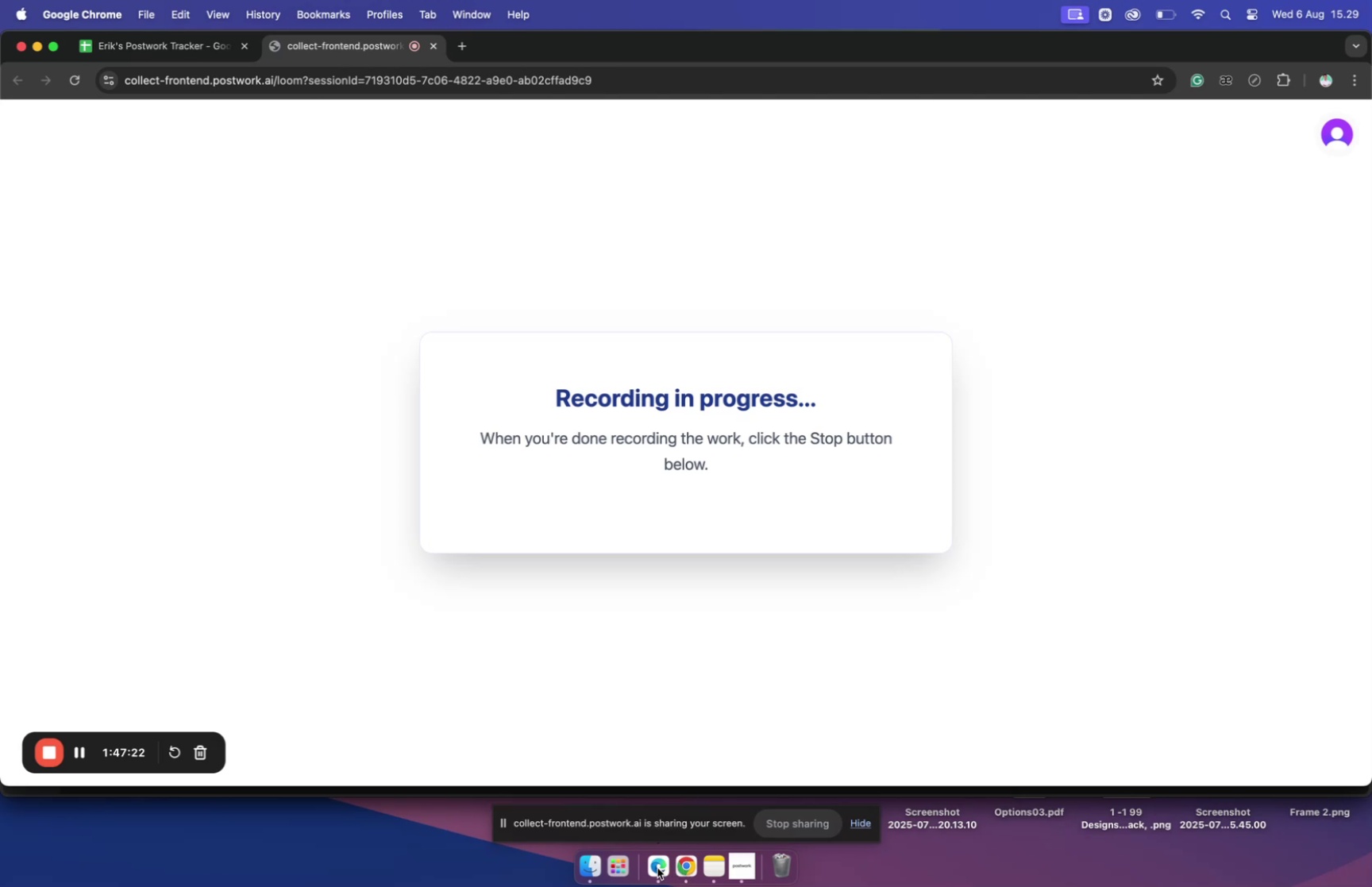 
wait(5.16)
 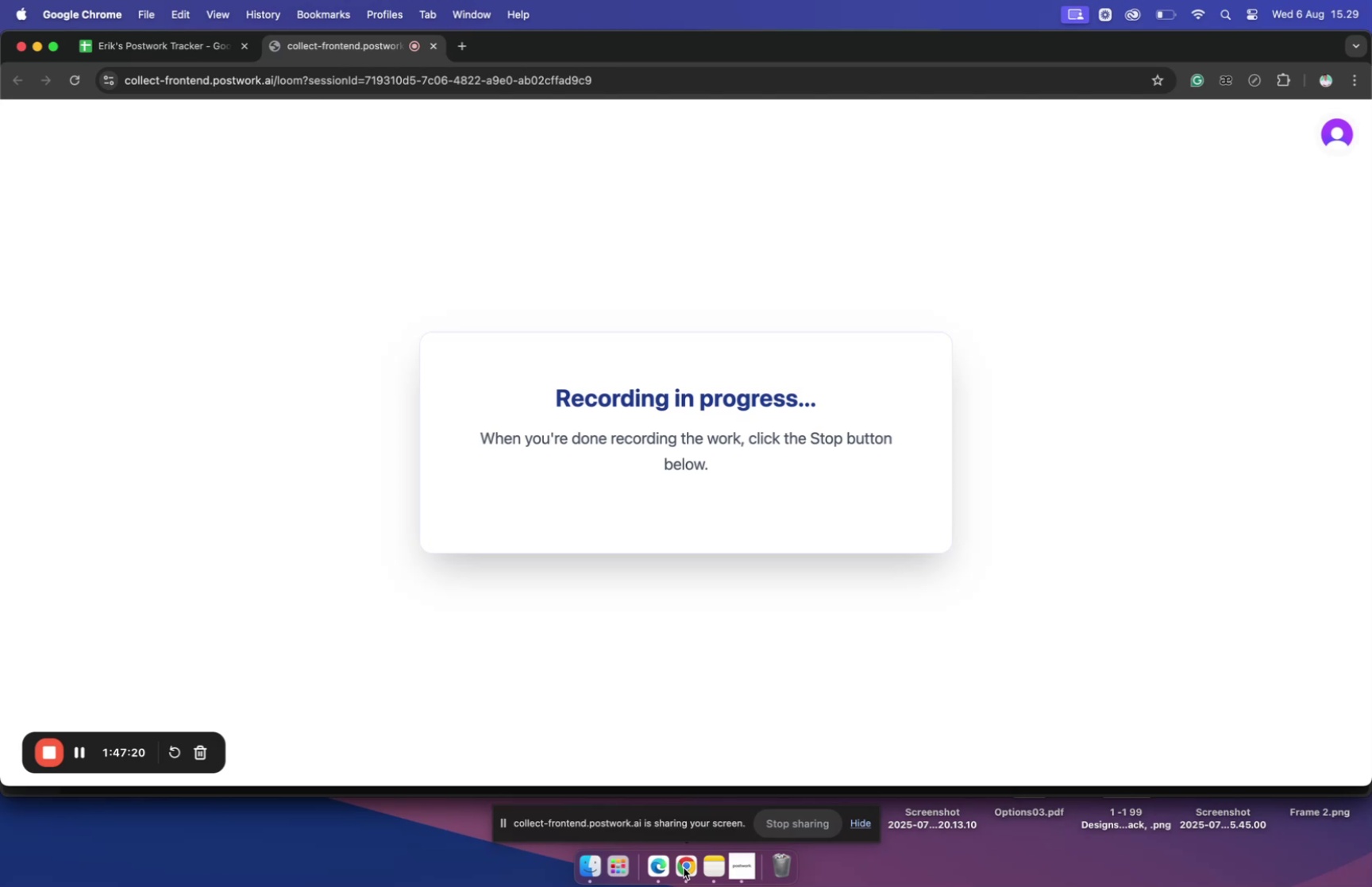 
left_click([657, 866])
 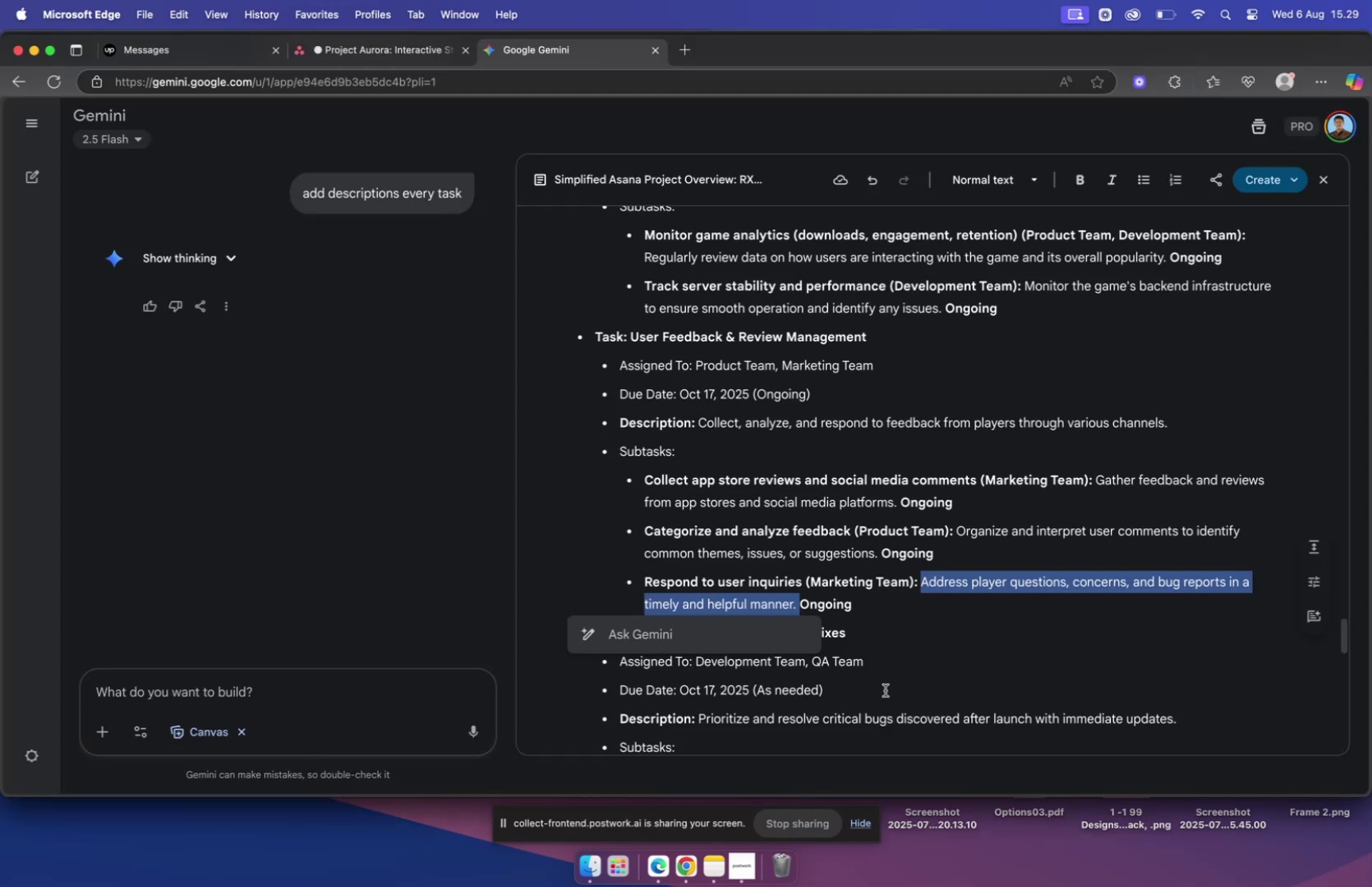 
left_click([909, 641])
 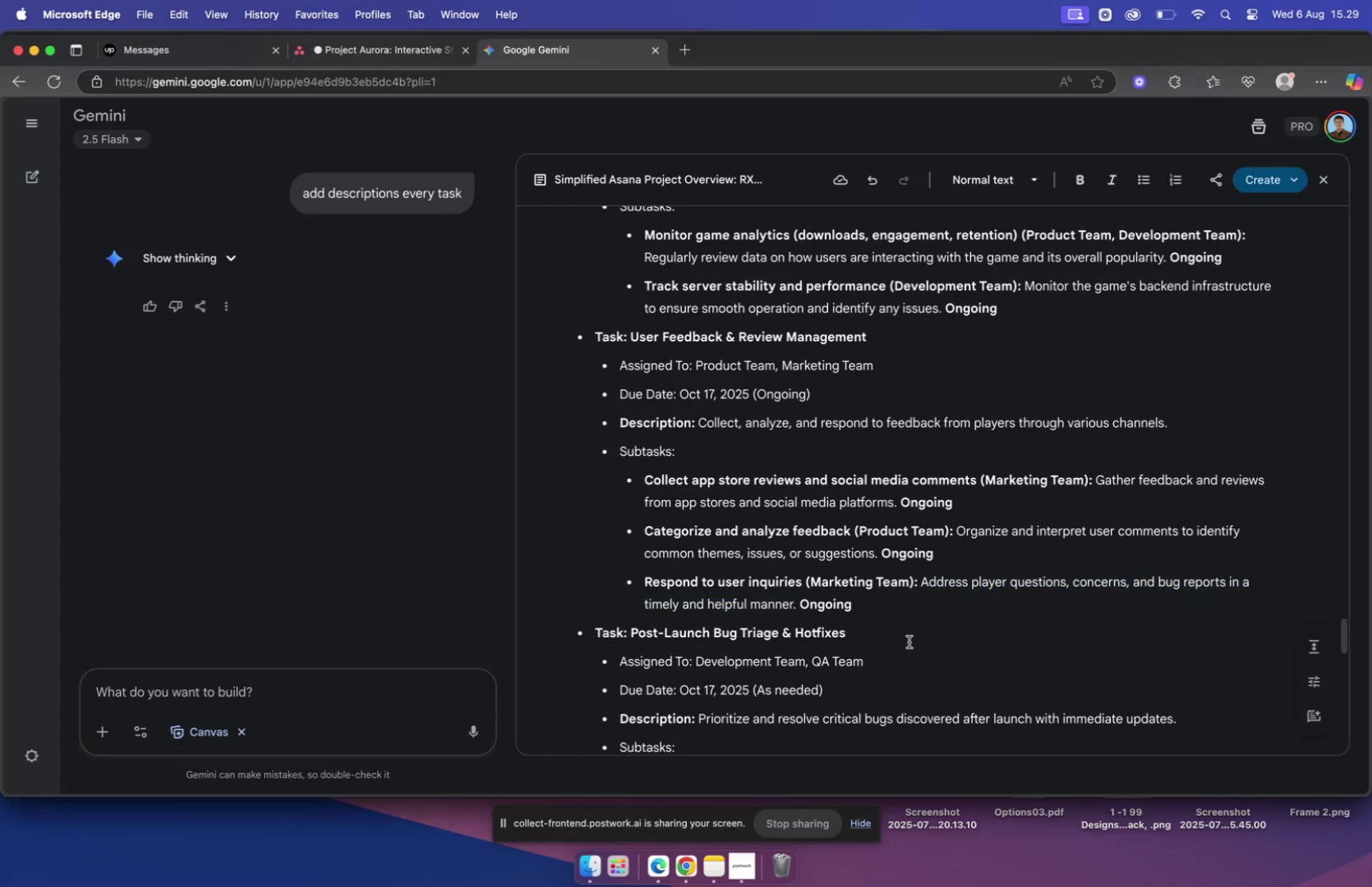 
scroll: coordinate [917, 627], scroll_direction: down, amount: 5.0
 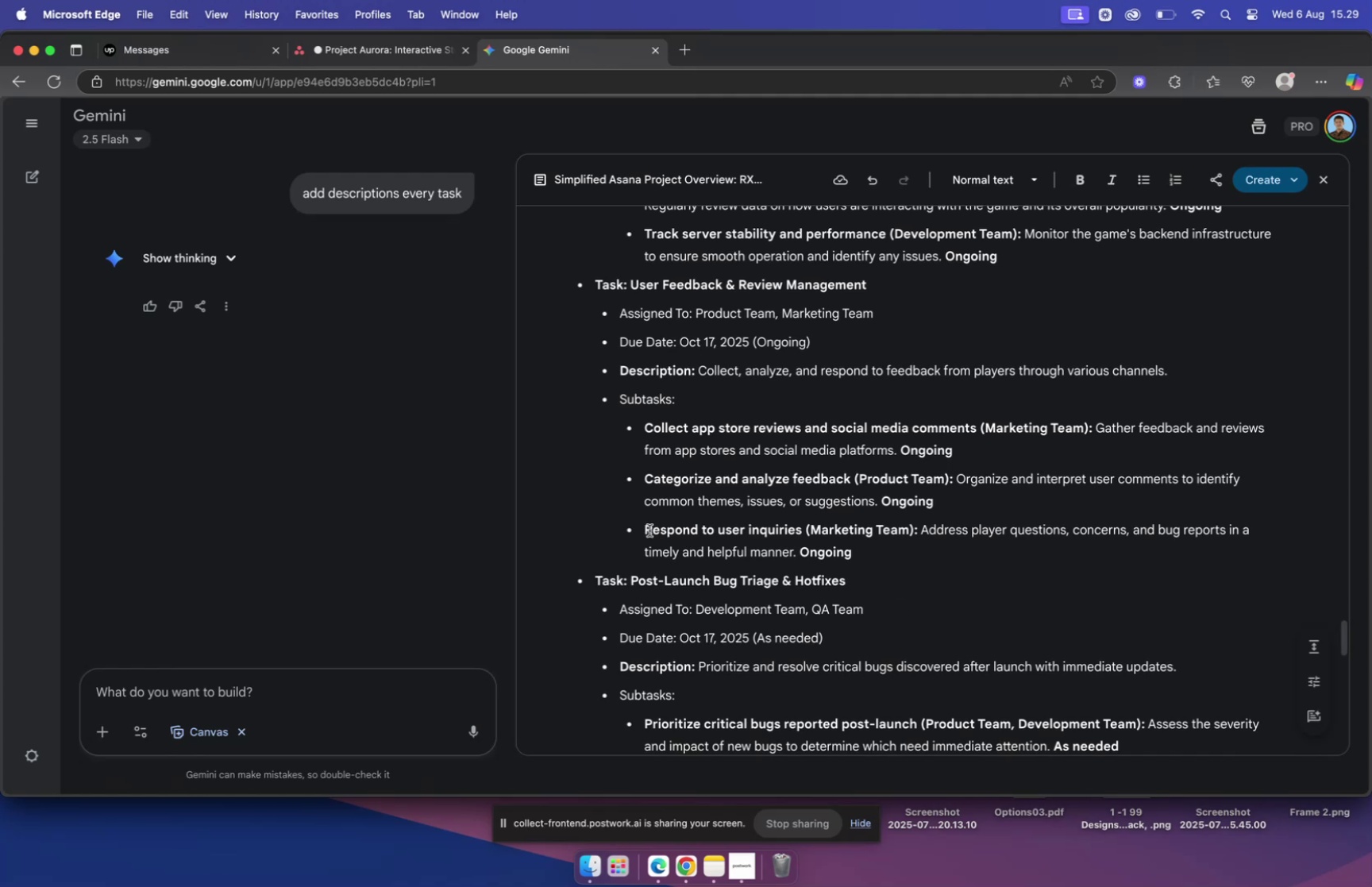 
wait(6.13)
 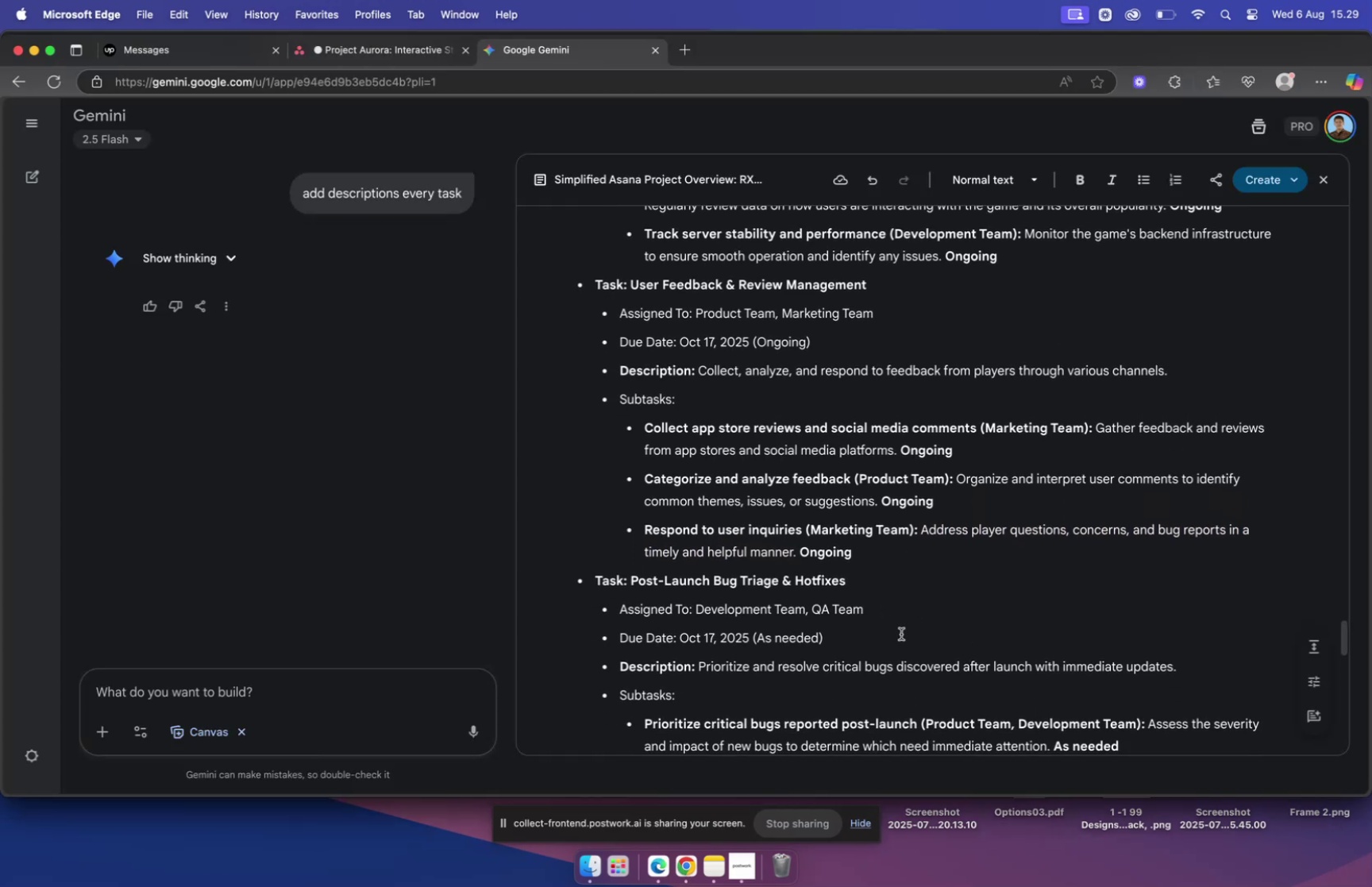 
left_click_drag(start_coordinate=[646, 529], to_coordinate=[915, 521])
 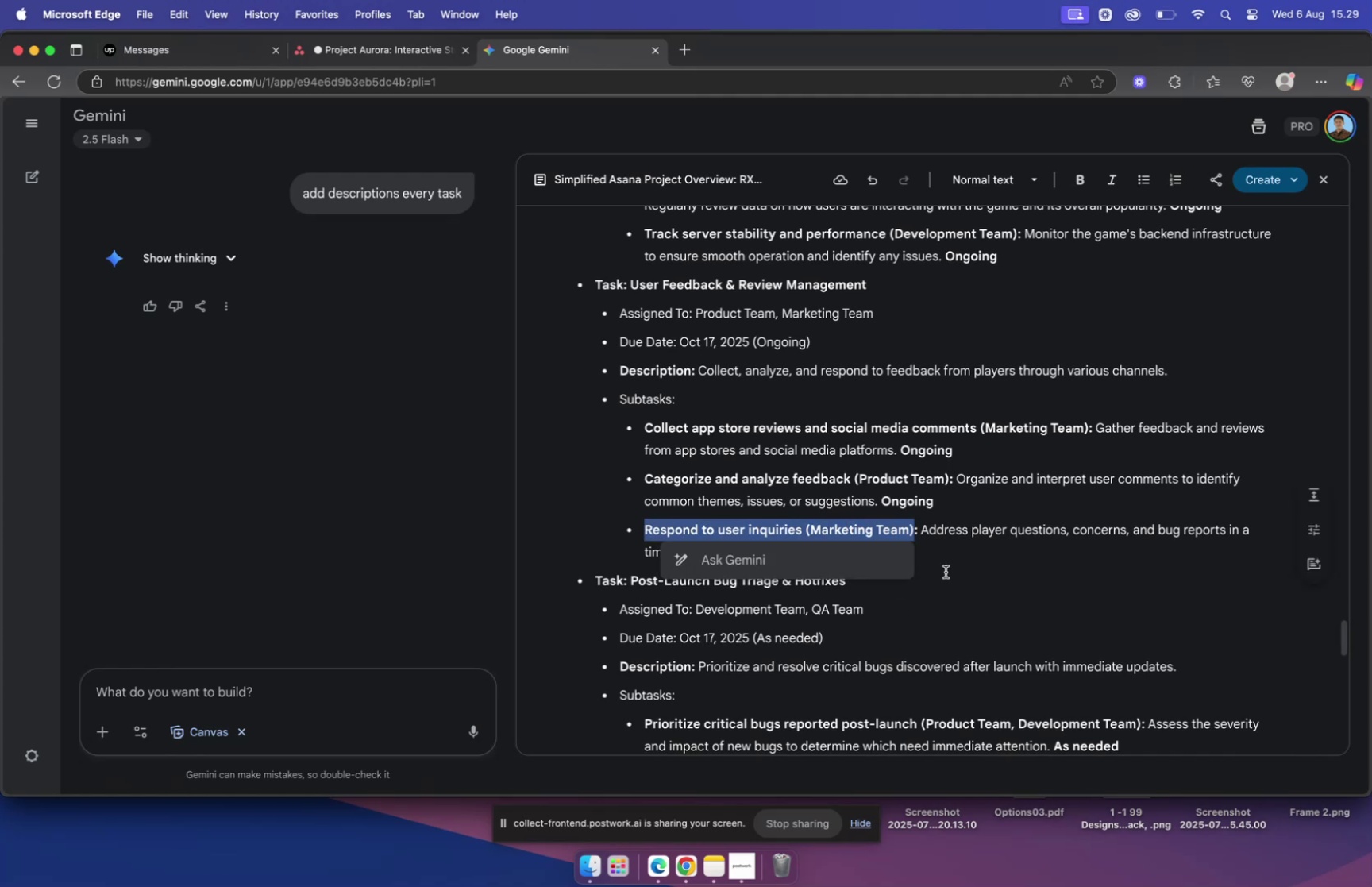 
key(Meta+C)
 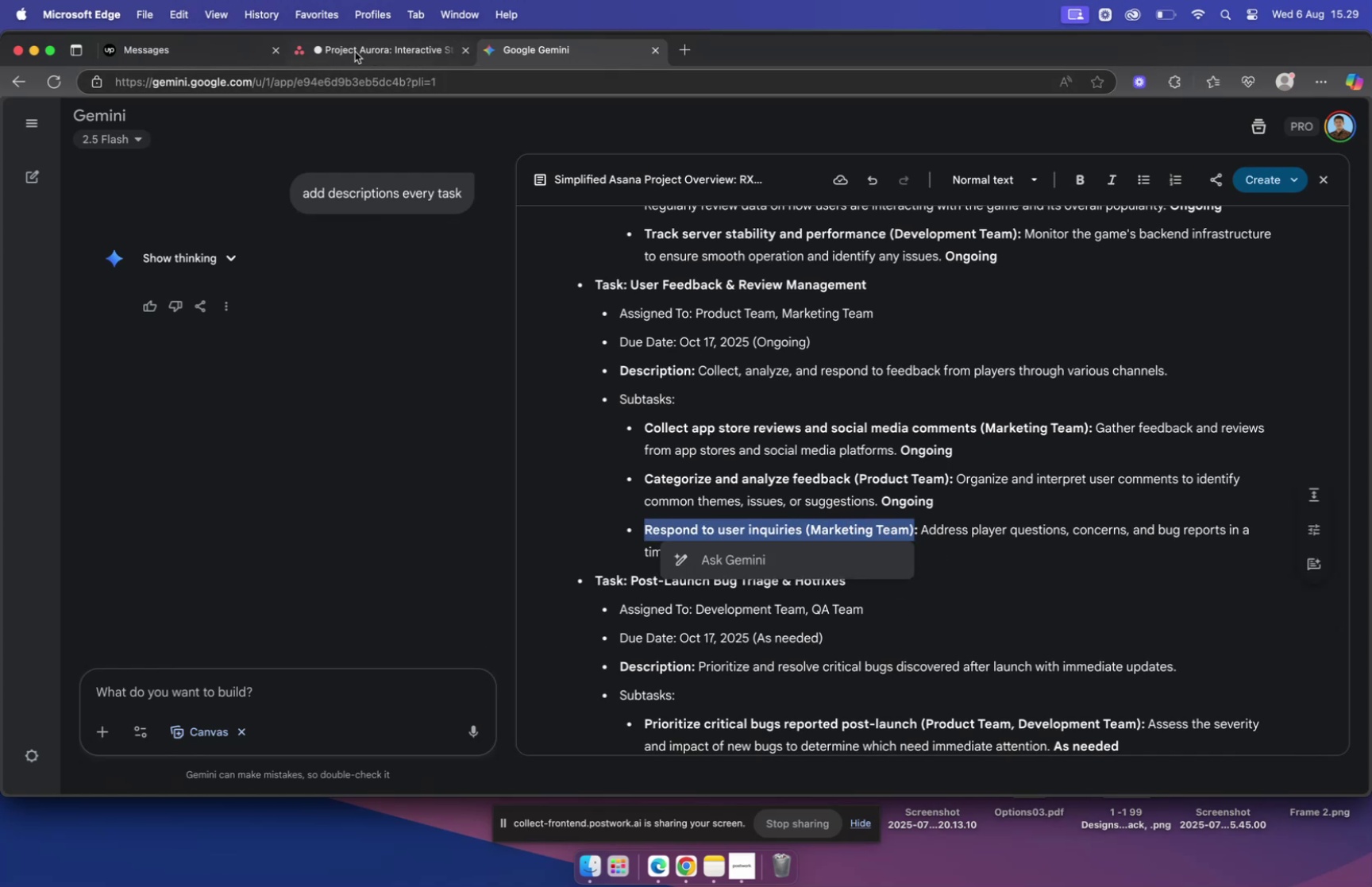 
left_click([355, 48])
 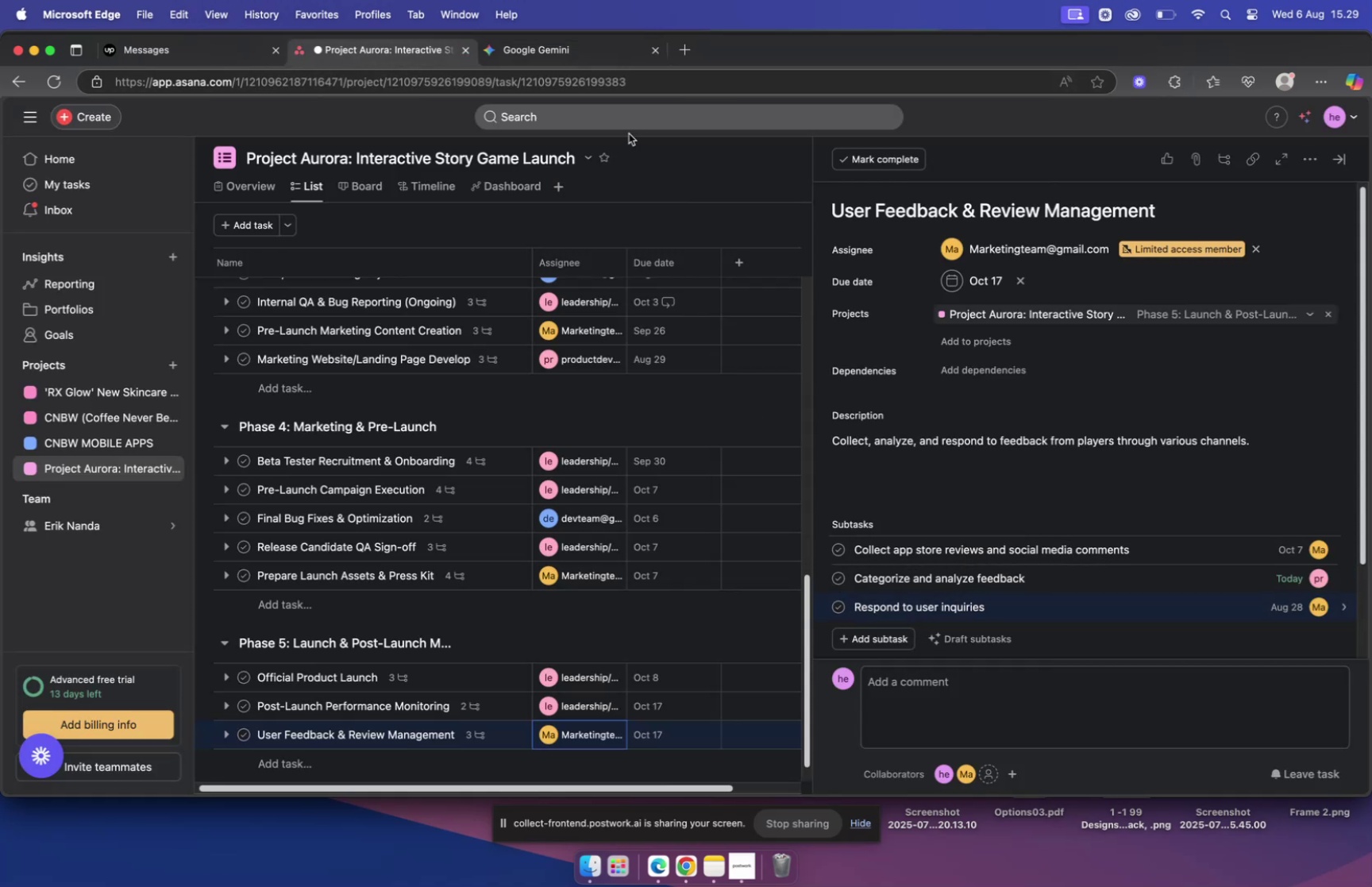 
left_click([555, 65])
 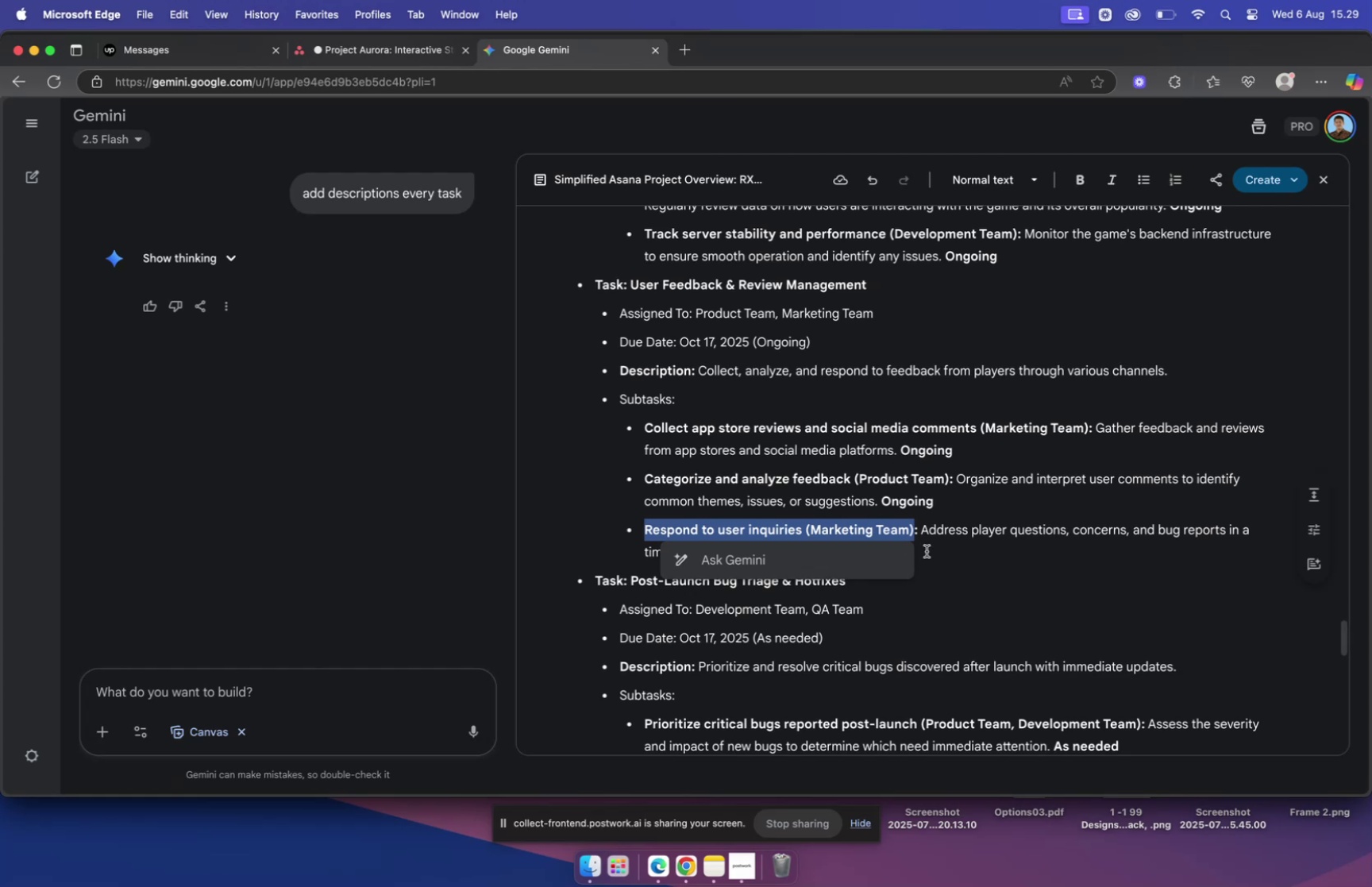 
left_click([970, 570])
 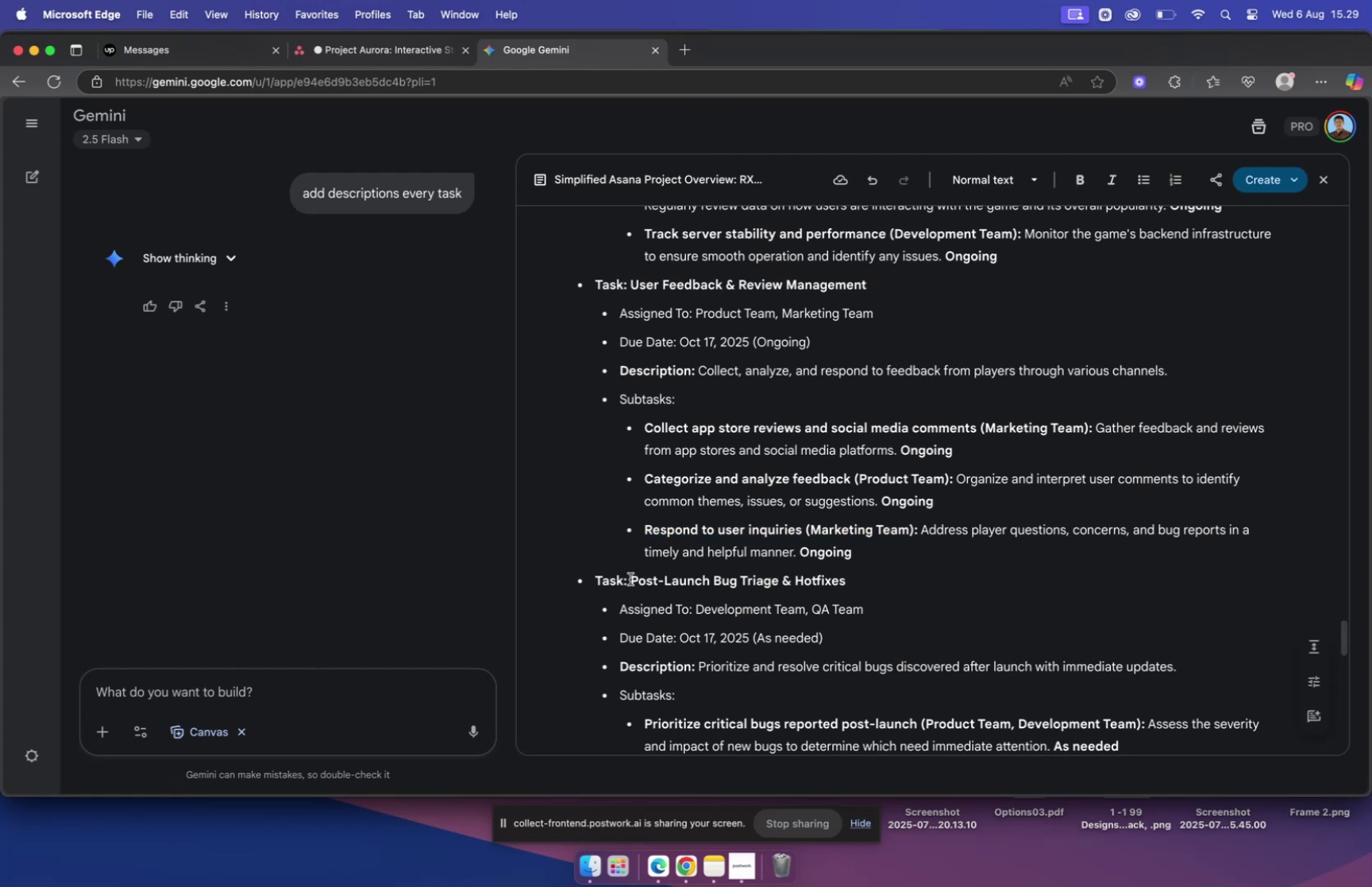 
left_click_drag(start_coordinate=[630, 578], to_coordinate=[866, 583])
 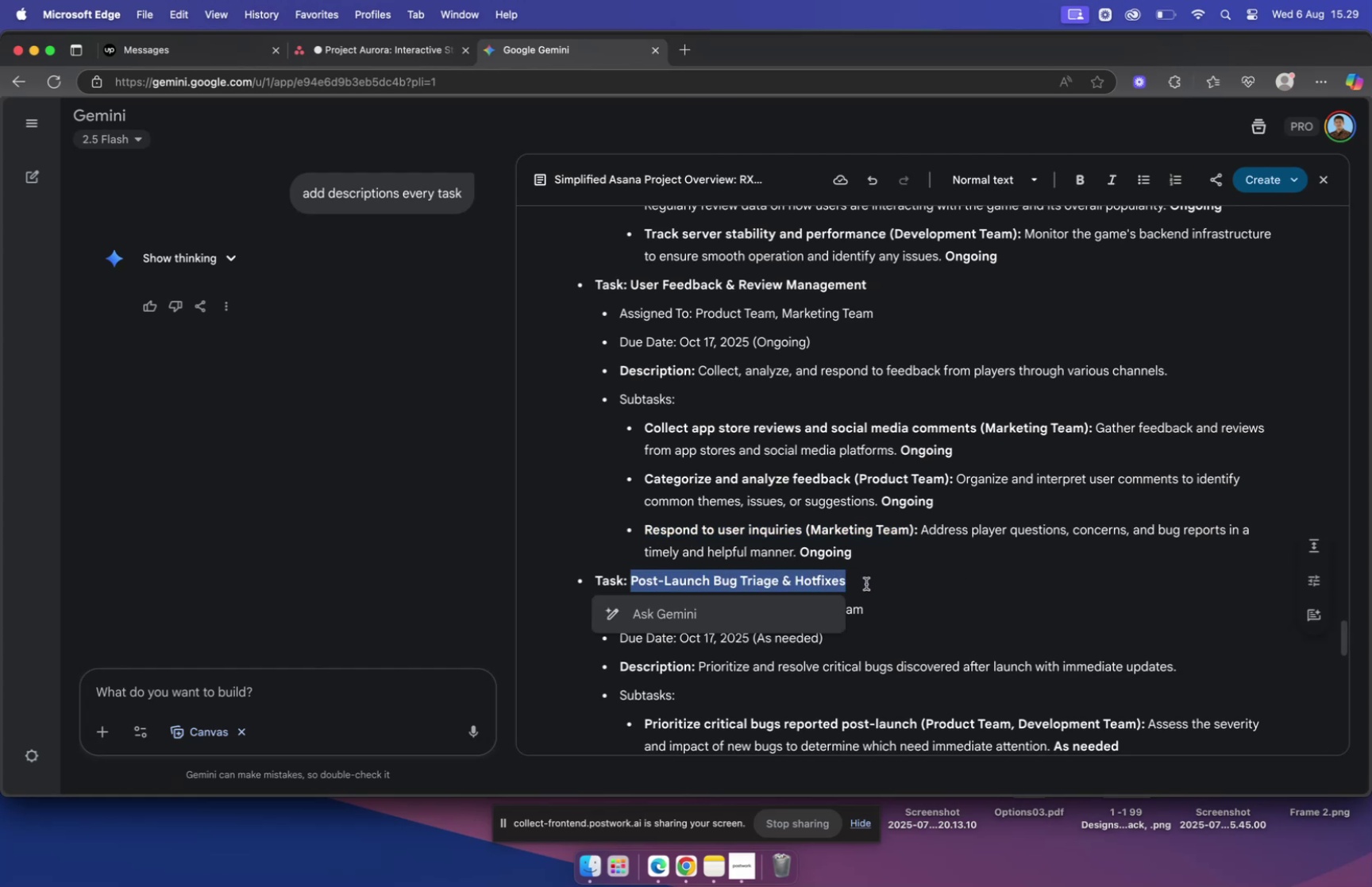 
key(Meta+C)
 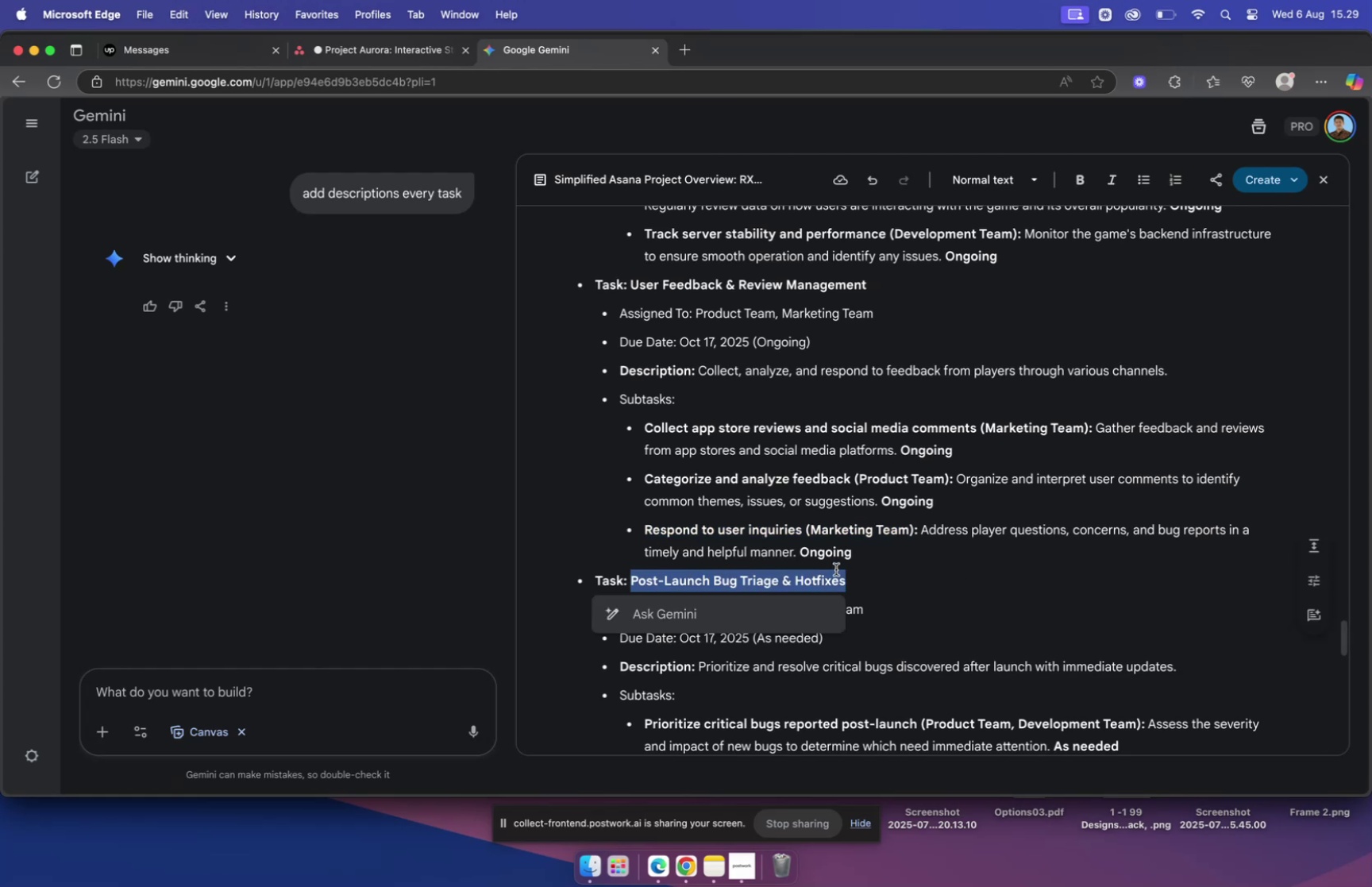 
scroll: coordinate [836, 566], scroll_direction: down, amount: 30.0
 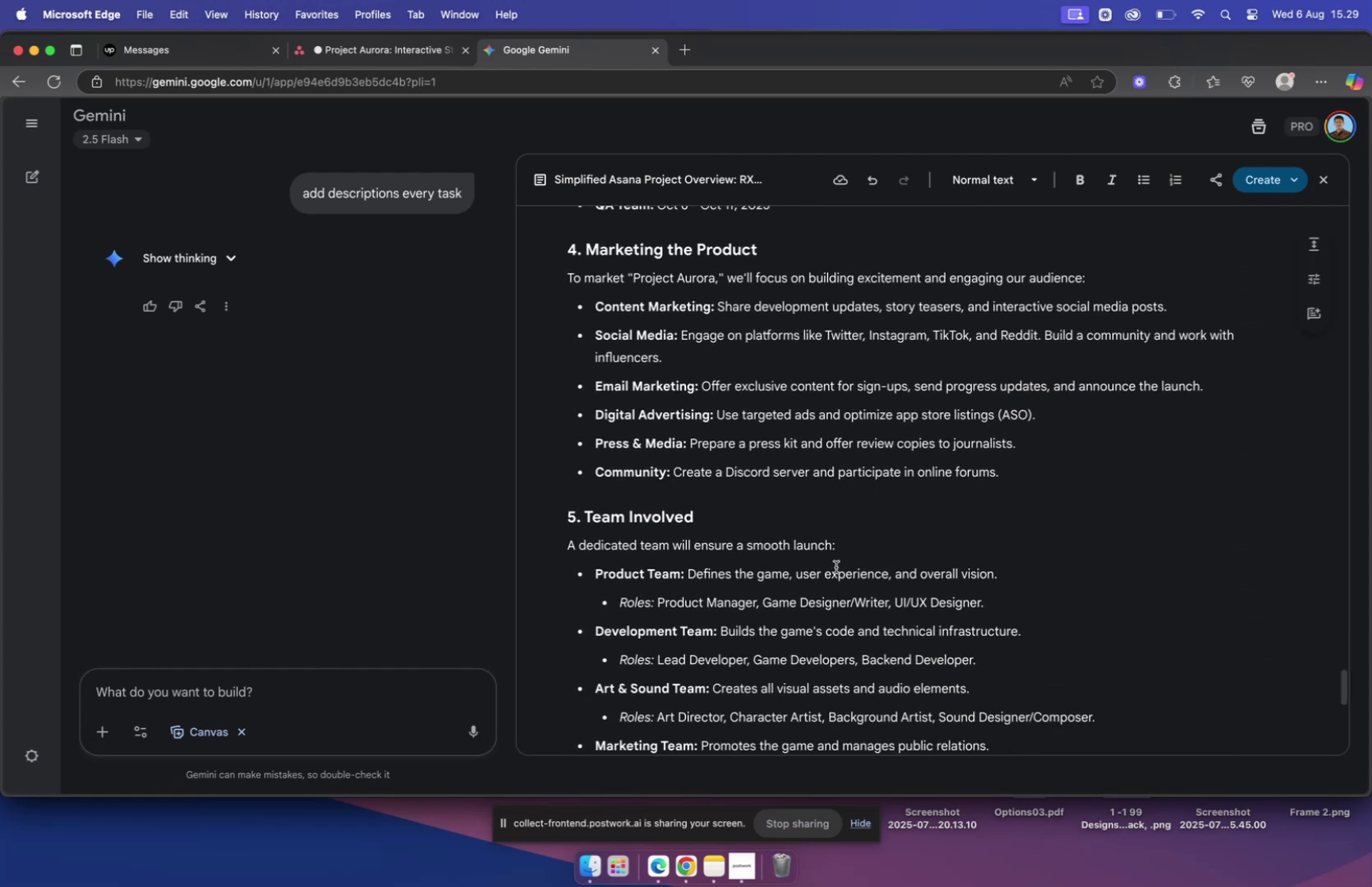 
scroll: coordinate [836, 566], scroll_direction: none, amount: 0.0
 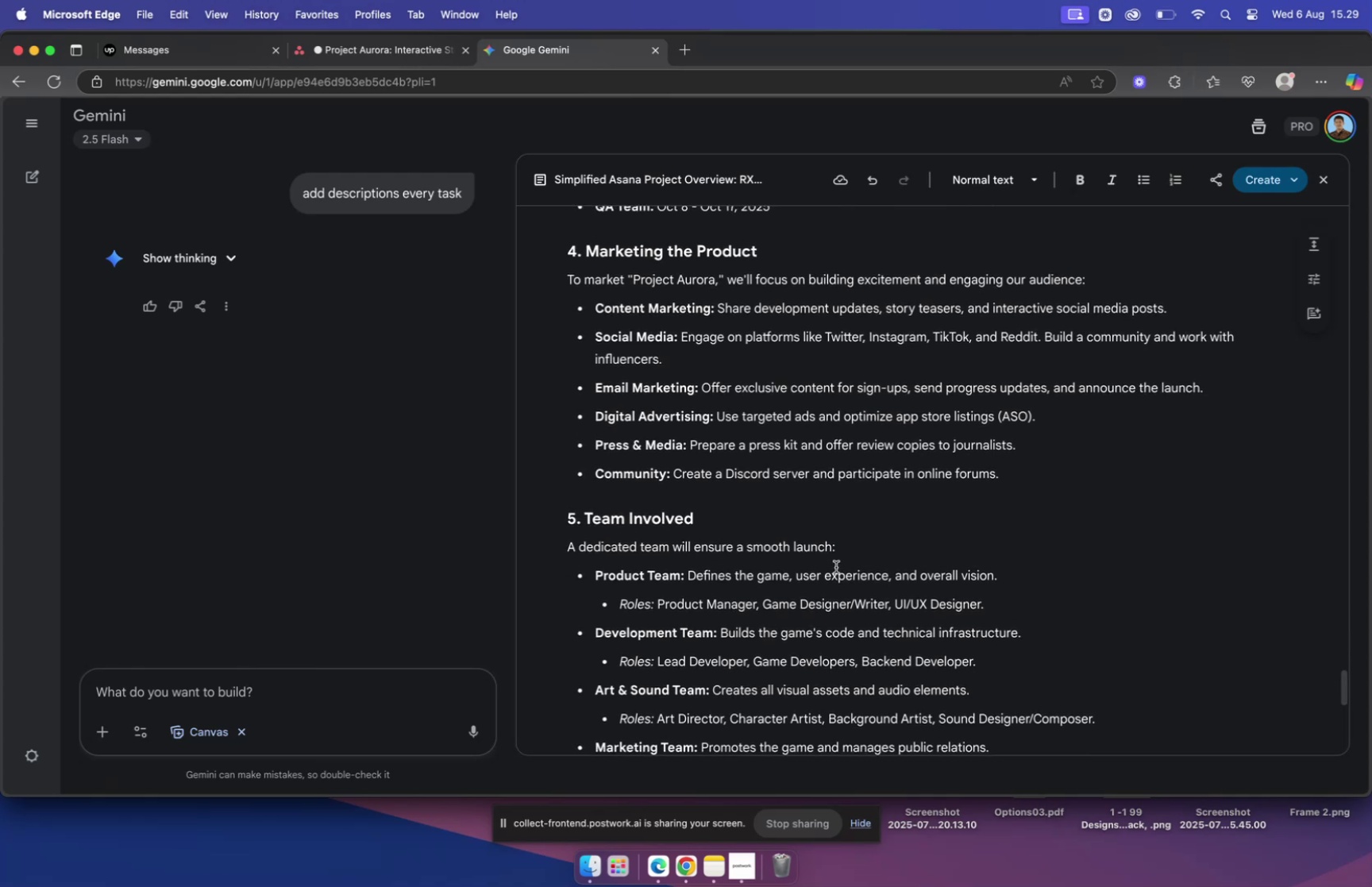 
scroll: coordinate [835, 566], scroll_direction: up, amount: 27.0
 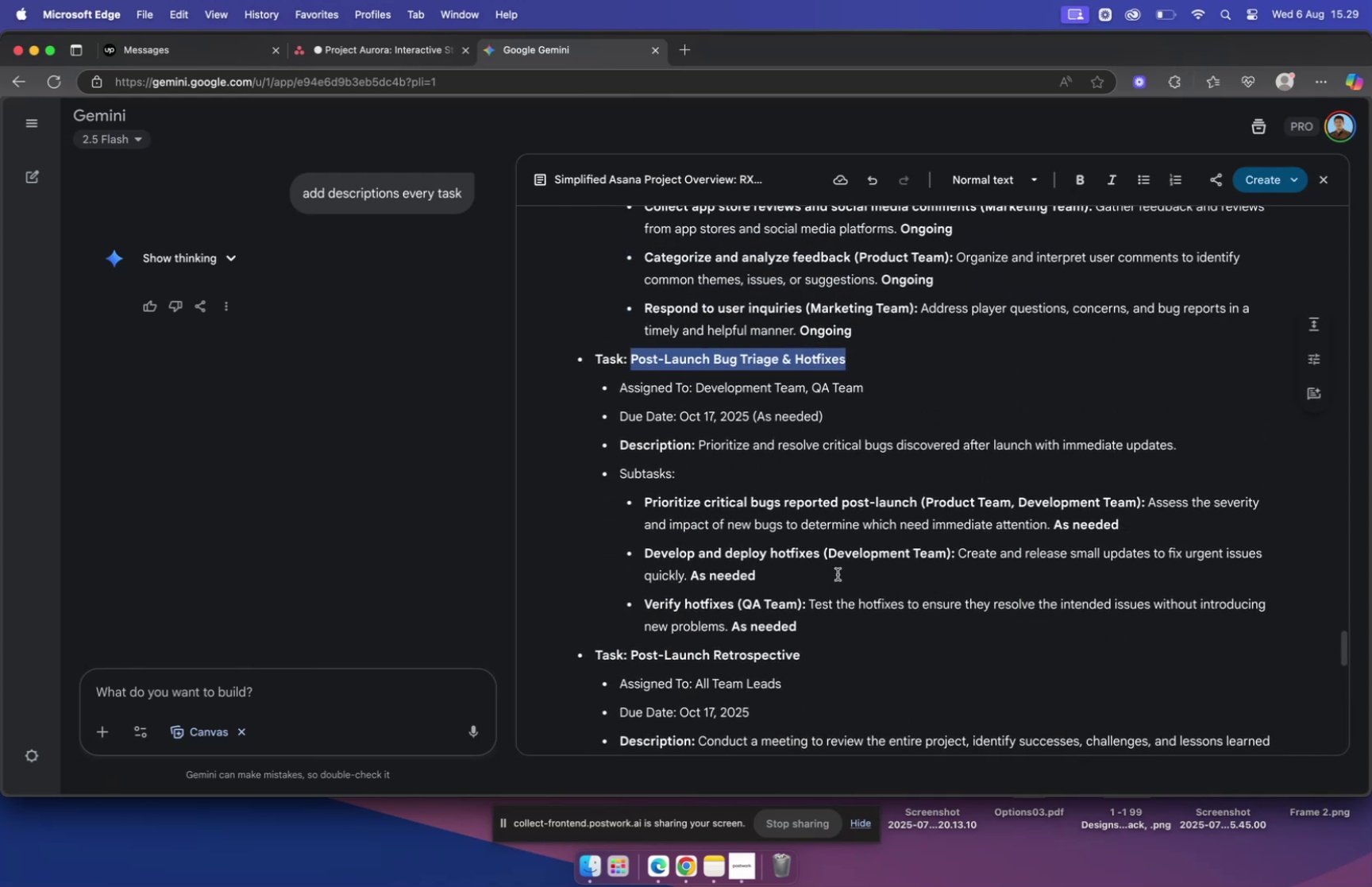 
key(Meta+C)
 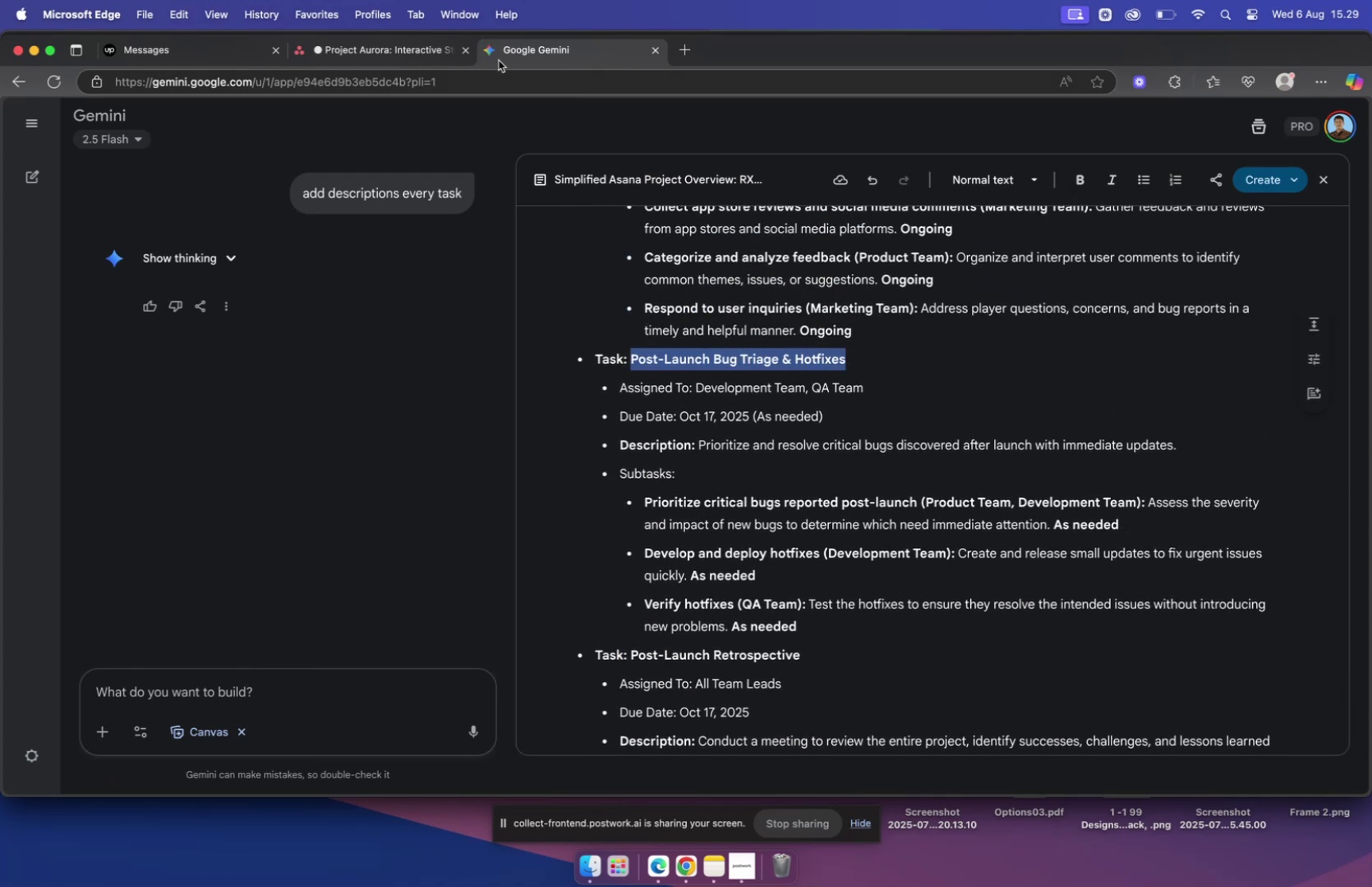 
left_click([413, 46])
 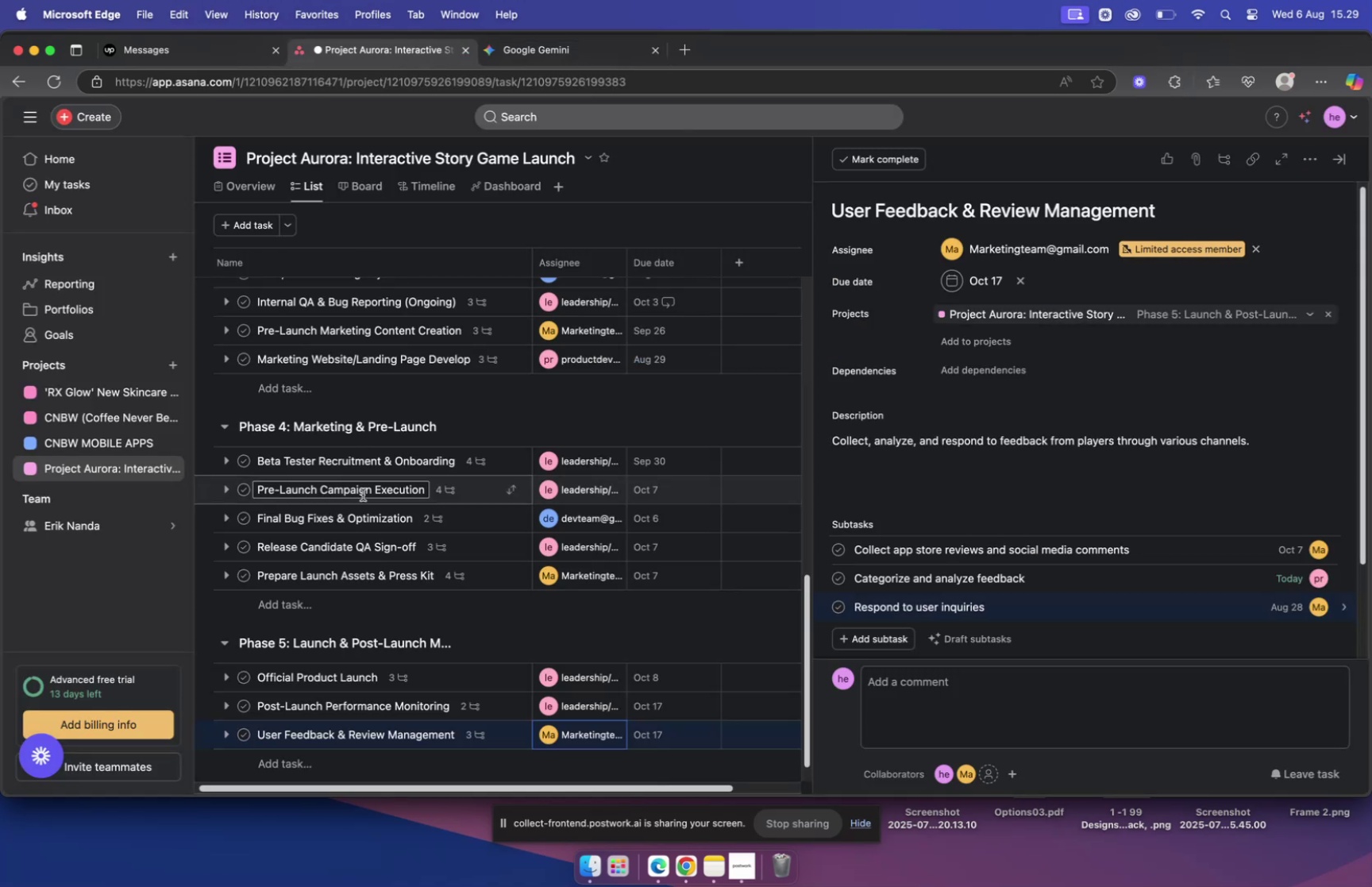 
scroll: coordinate [385, 509], scroll_direction: down, amount: 4.0
 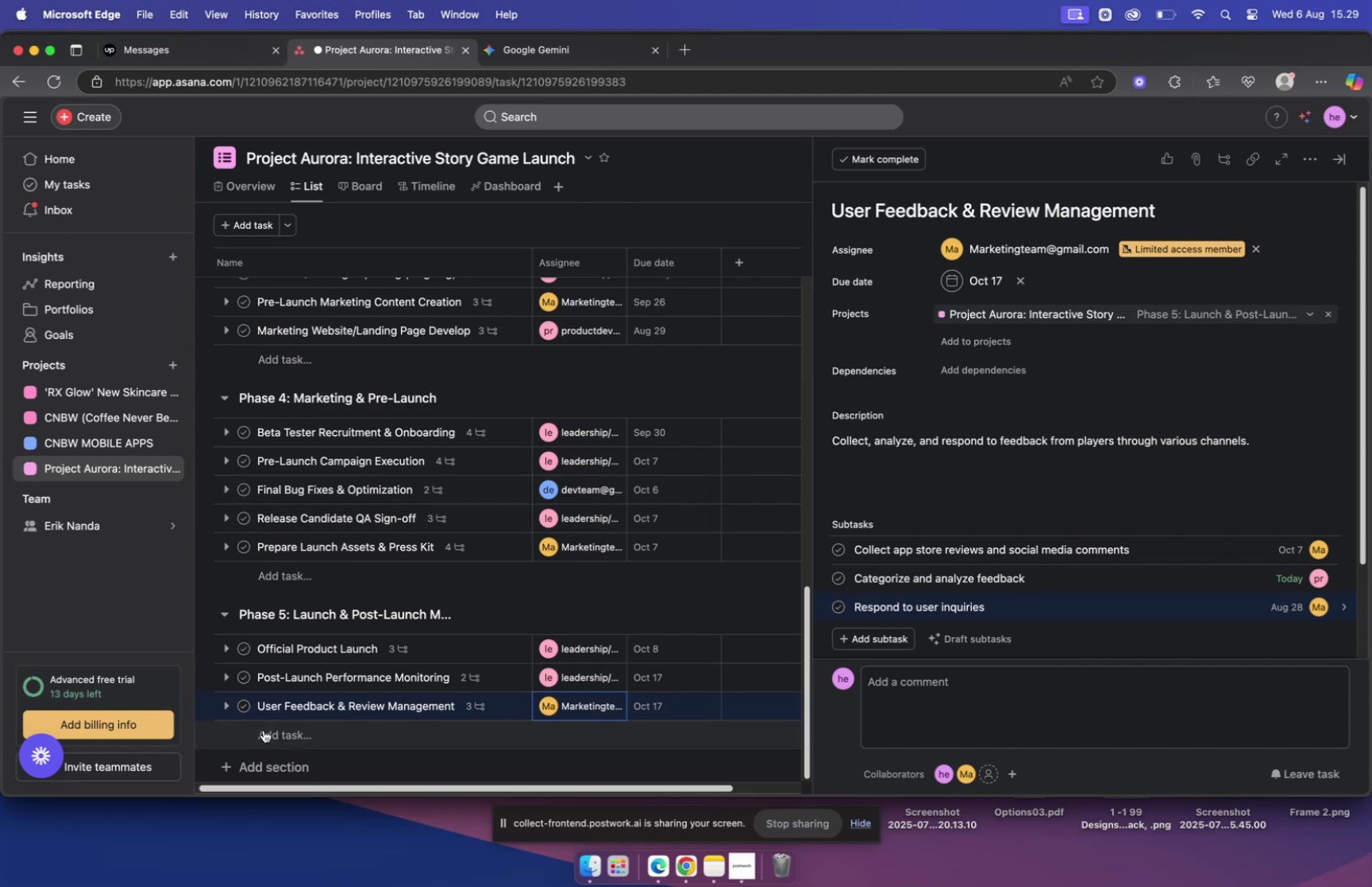 
left_click([266, 729])
 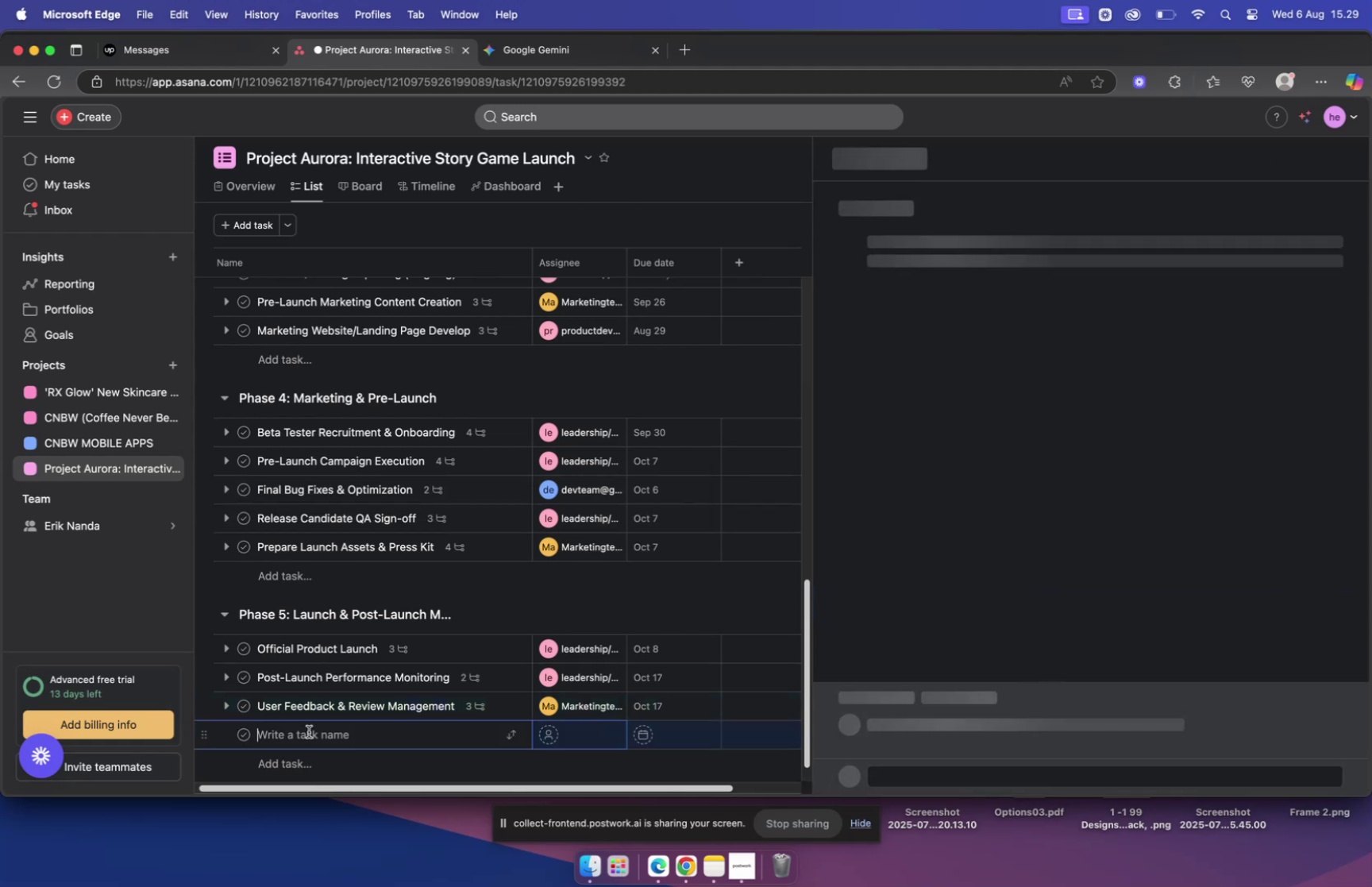 
key(Meta+V)
 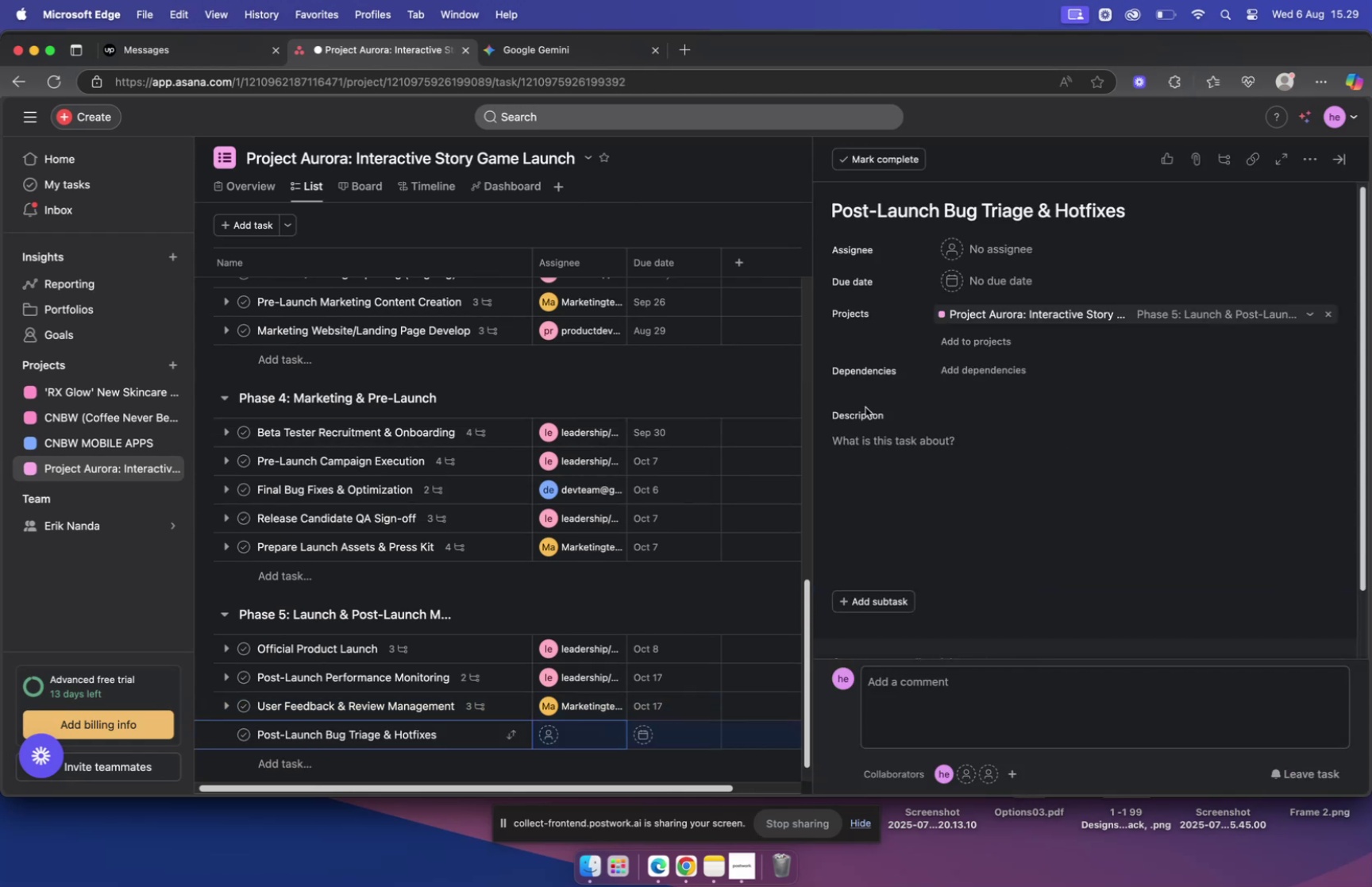 
mouse_move([982, 250])
 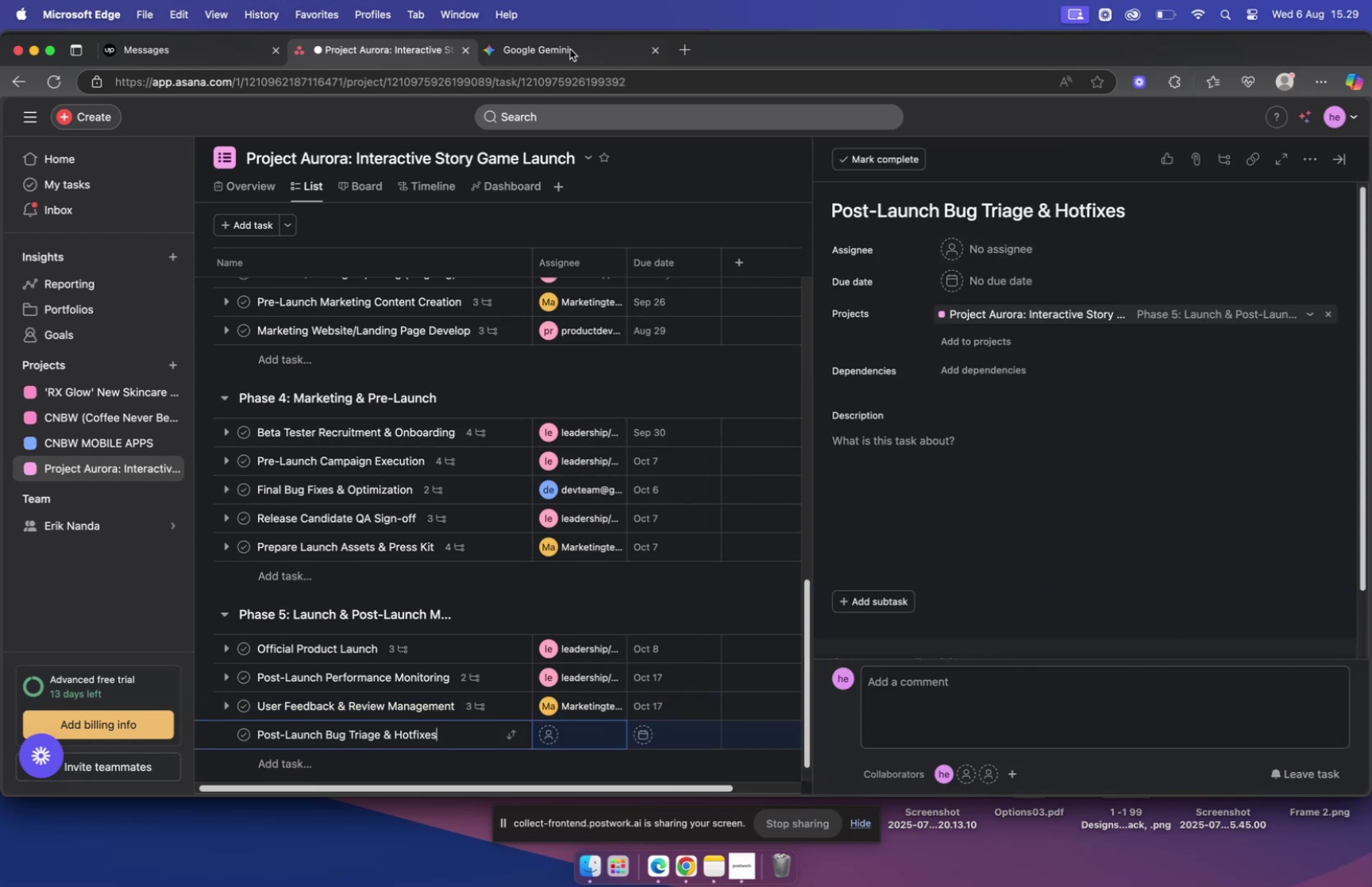 
left_click([570, 48])
 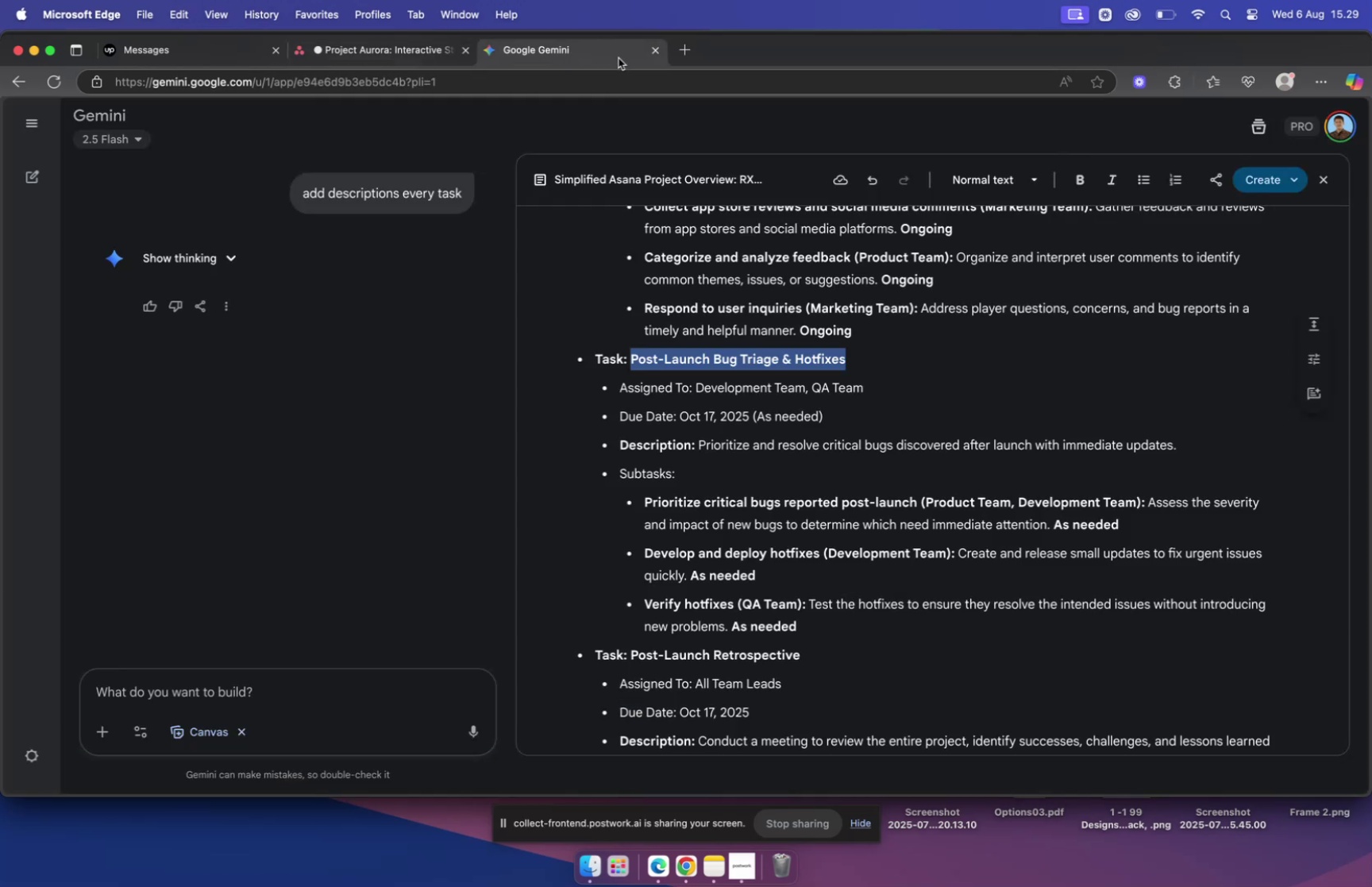 
left_click([406, 51])
 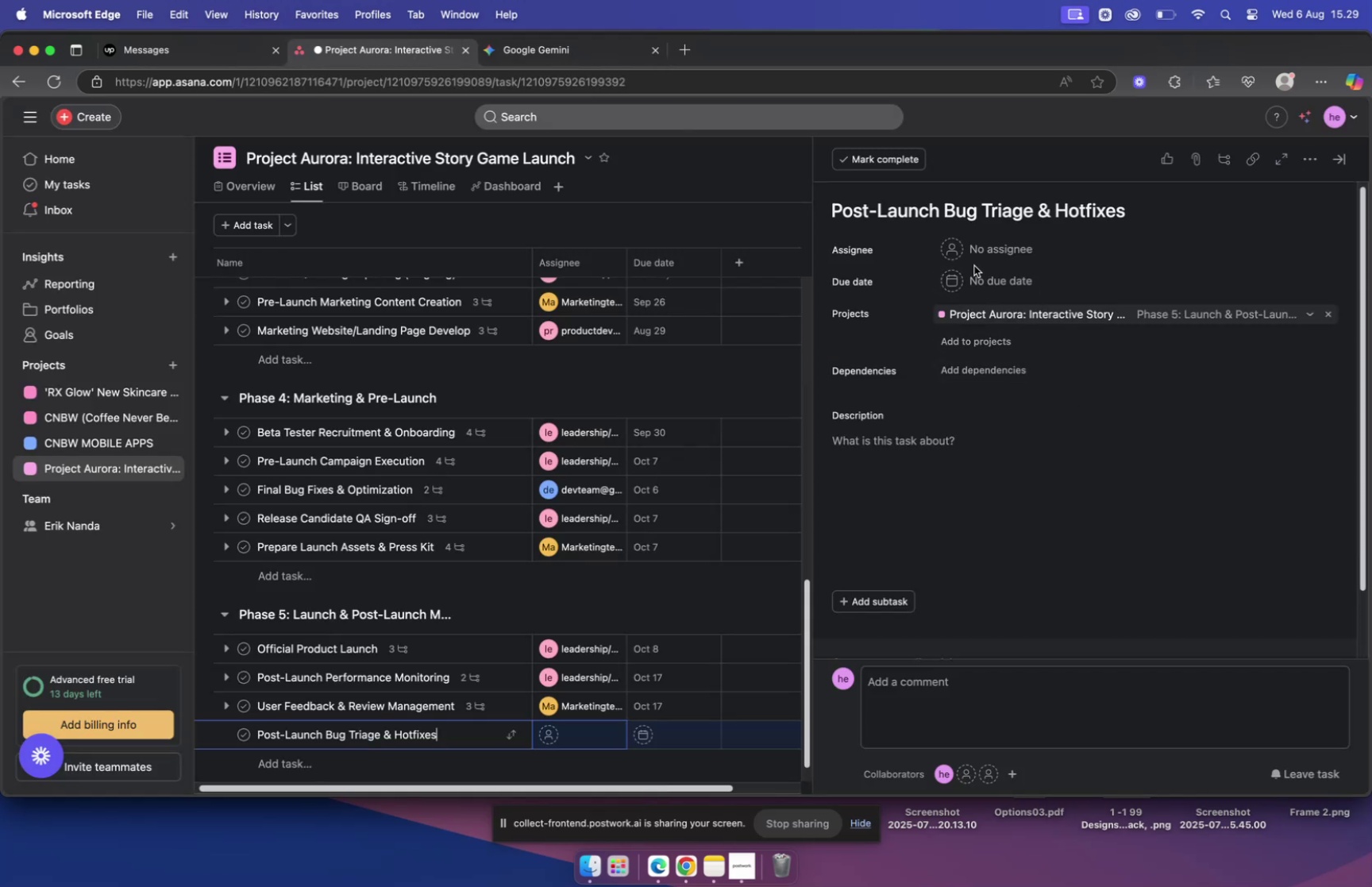 
left_click([979, 254])
 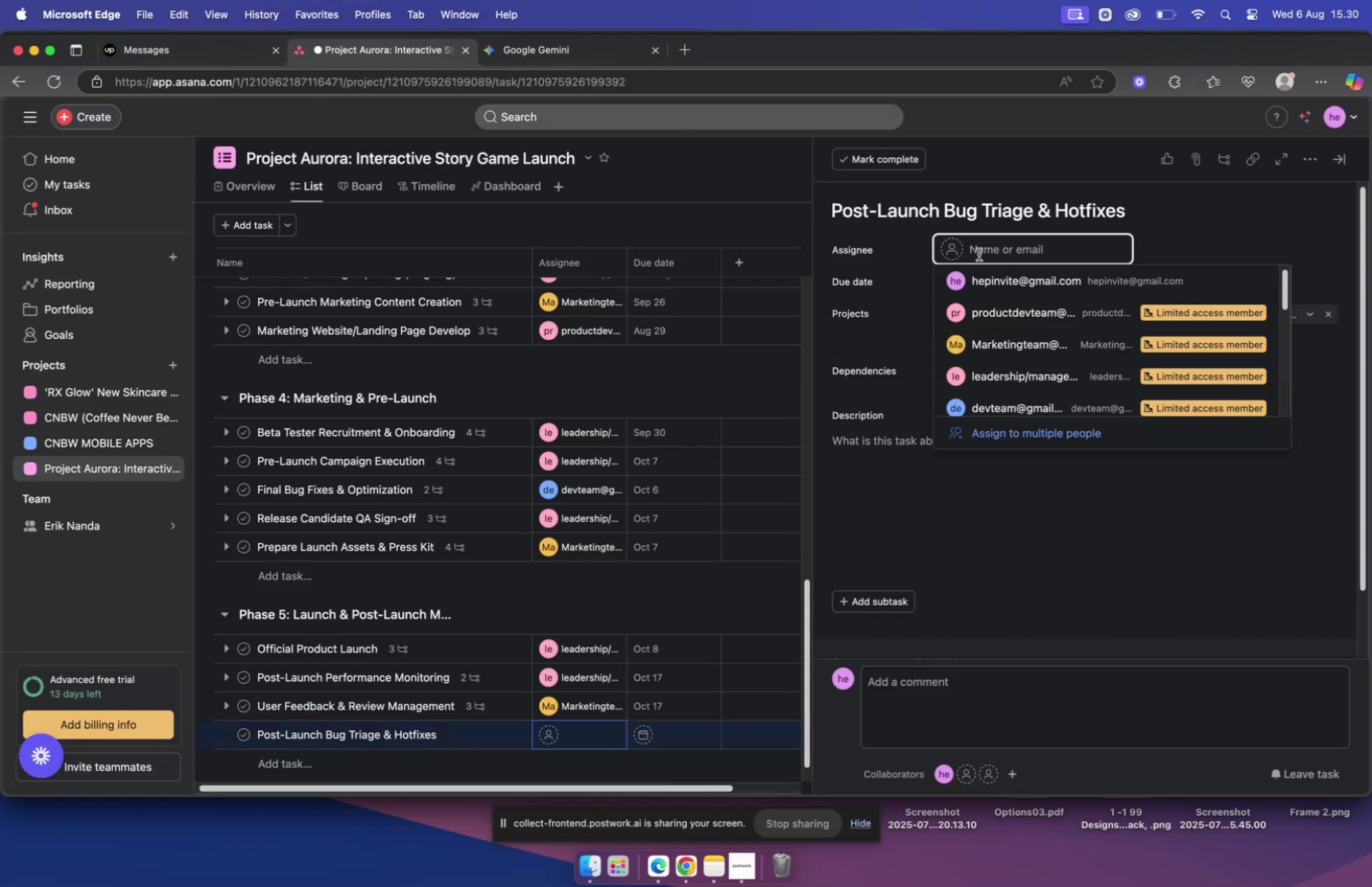 
type(dev)
 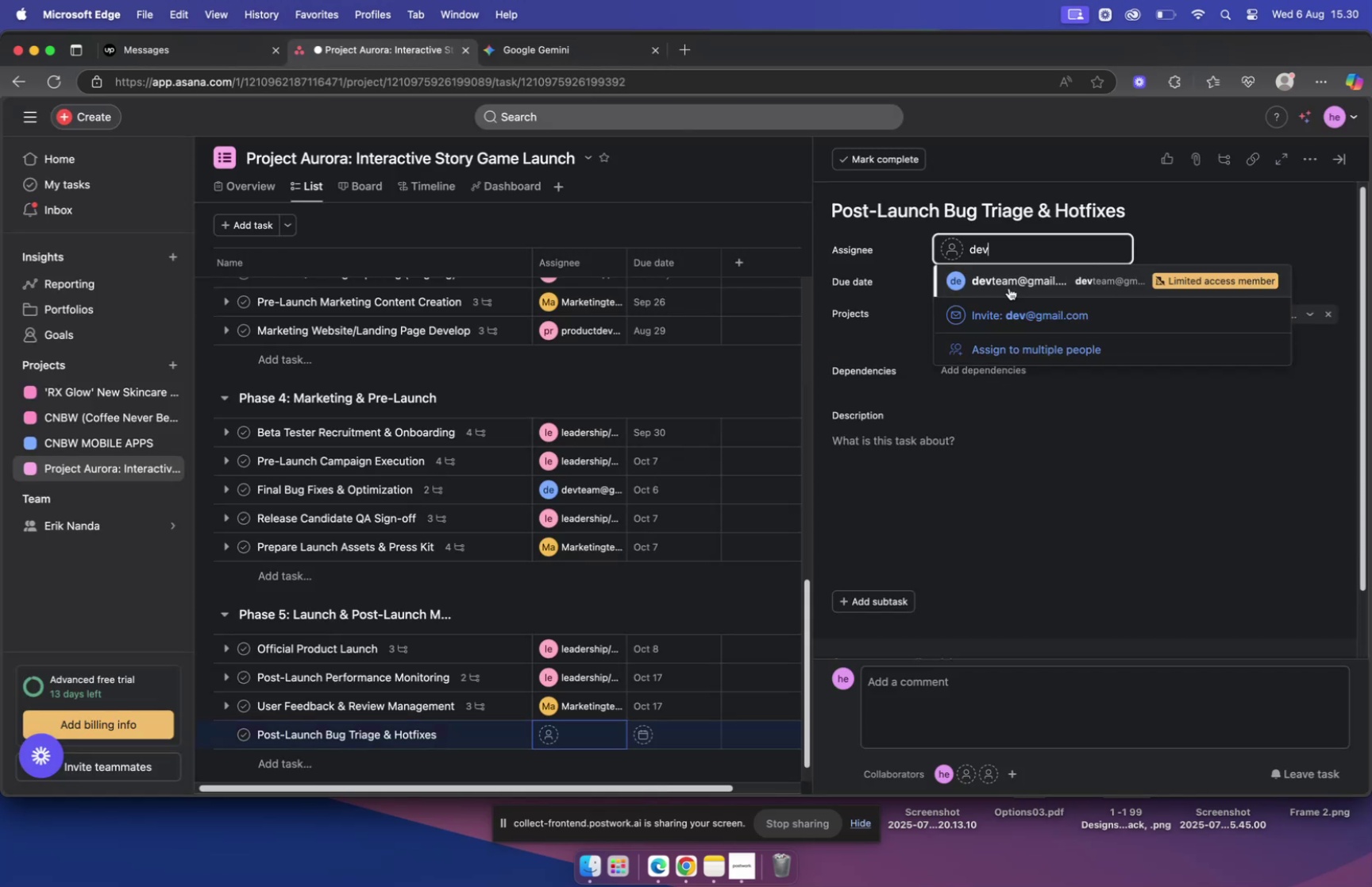 
left_click([1012, 281])
 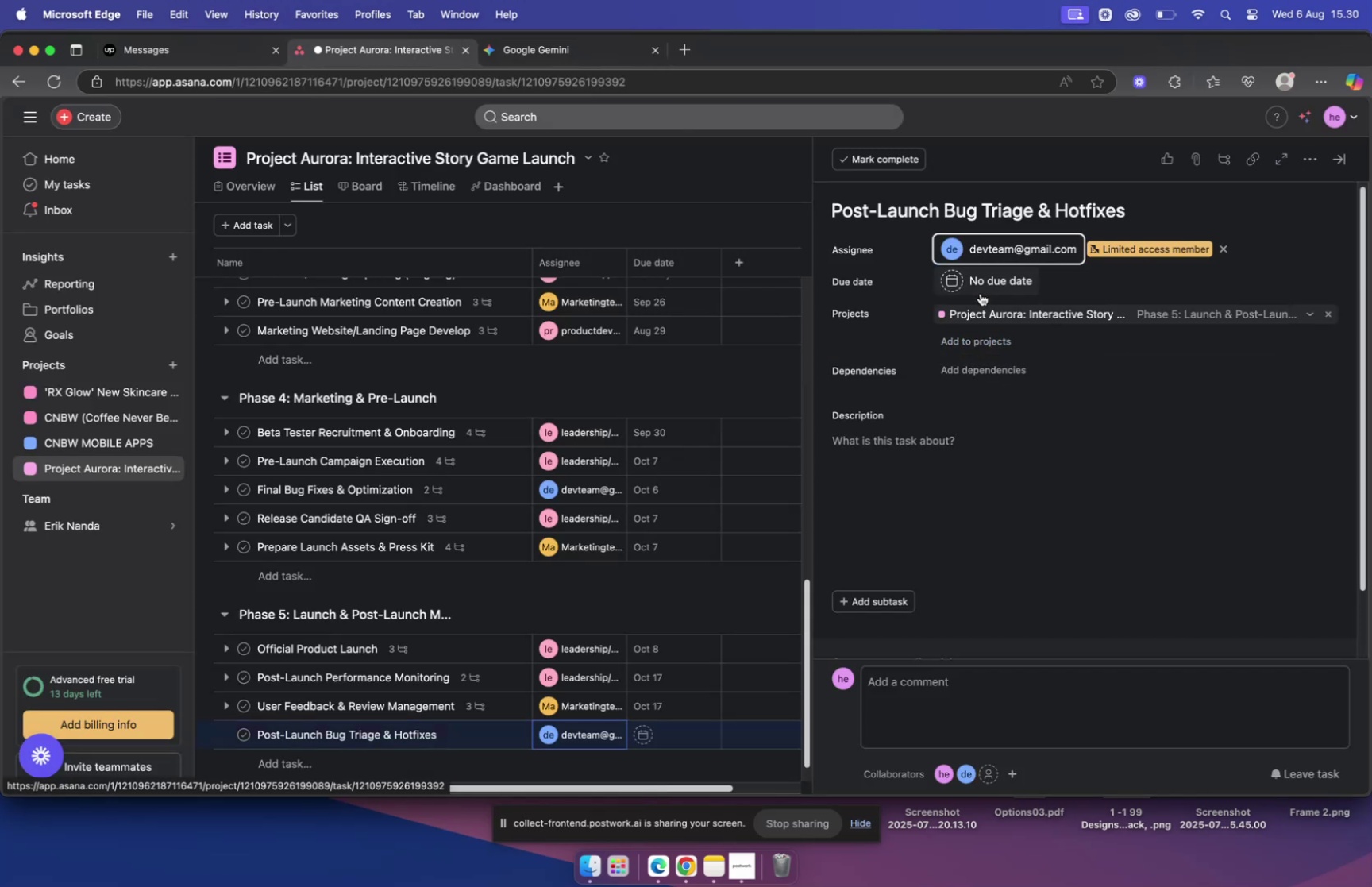 
left_click([962, 281])
 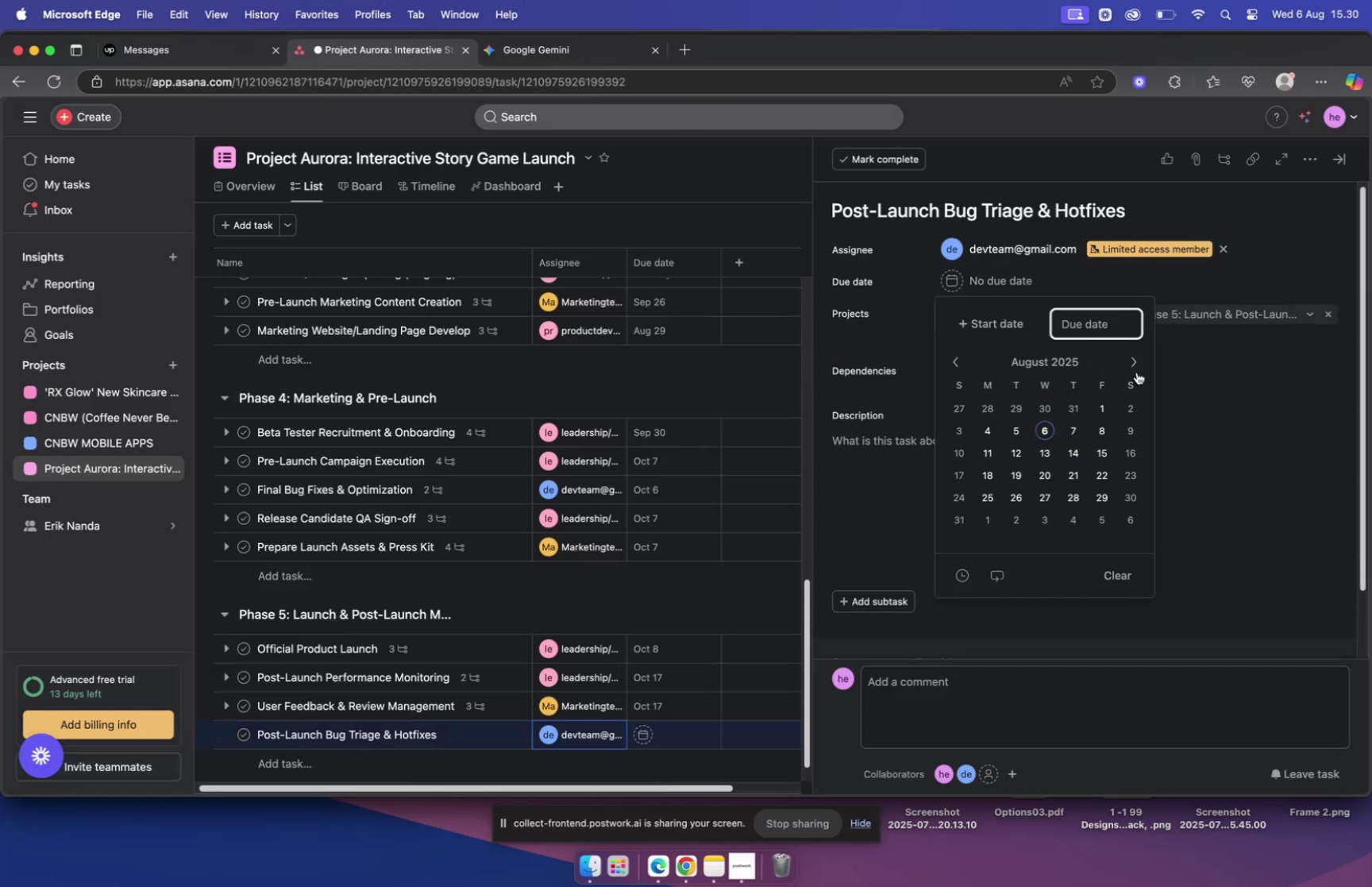 
left_click([1136, 360])
 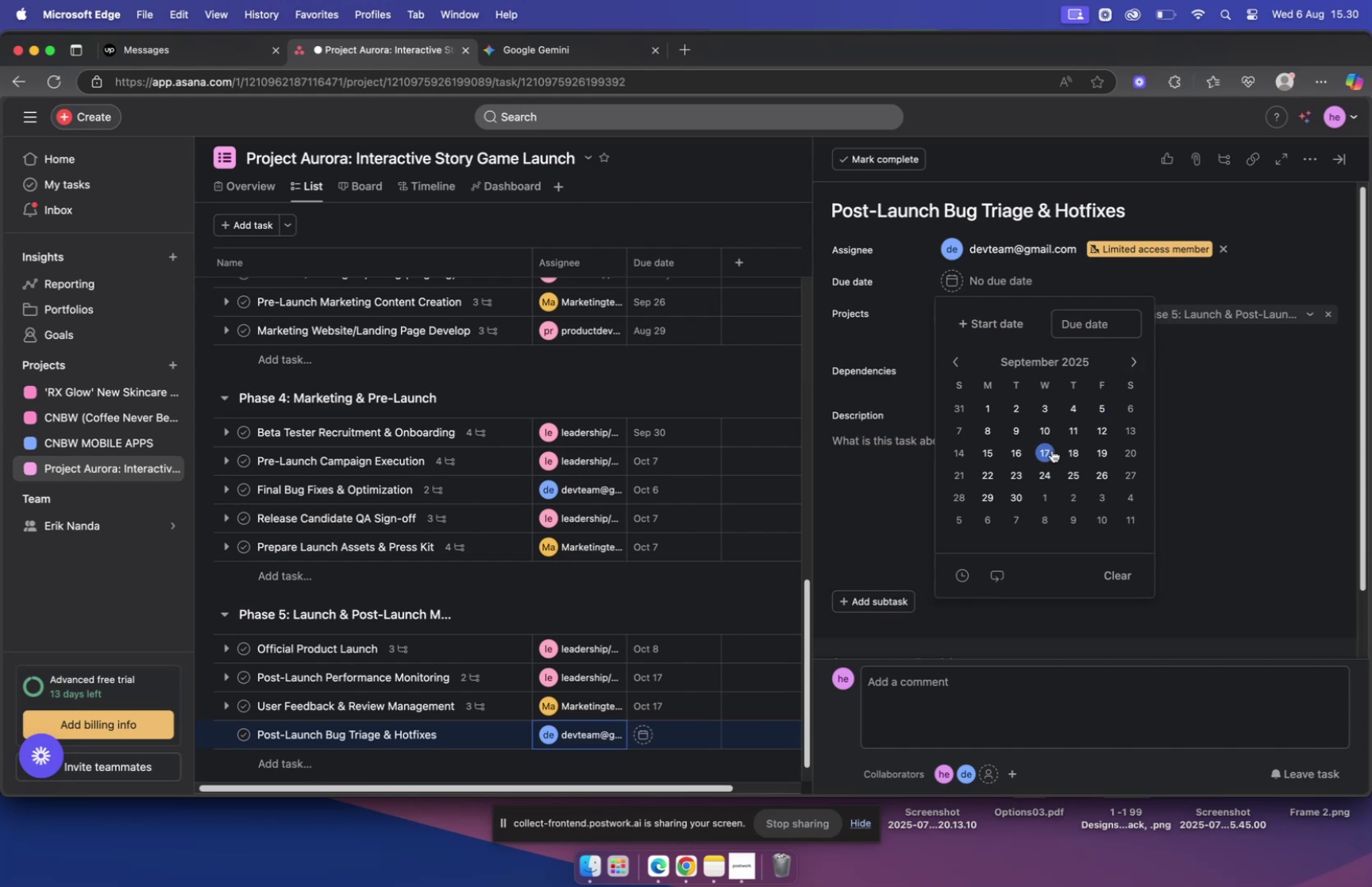 
left_click([1130, 360])
 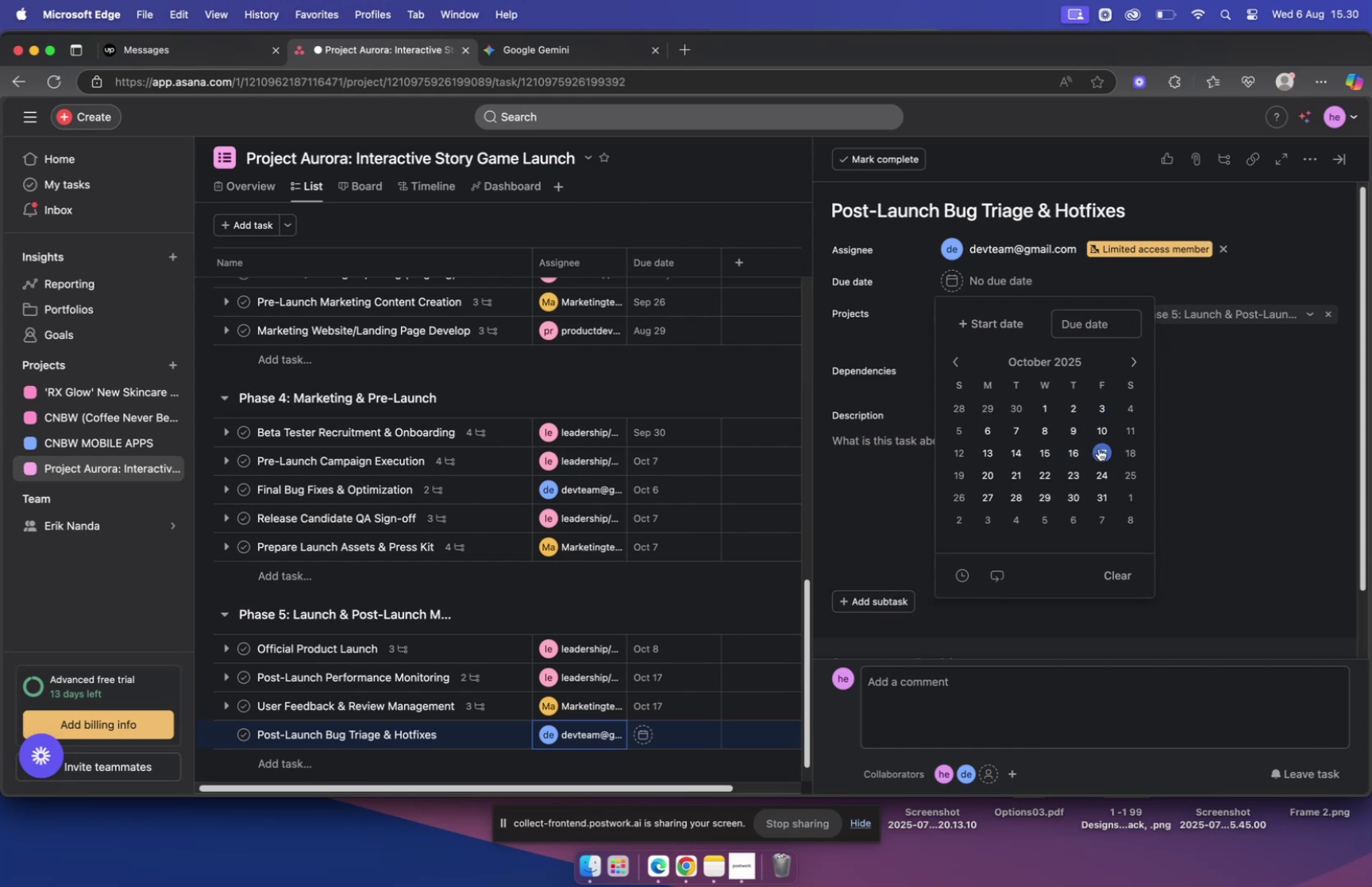 
left_click([1100, 448])
 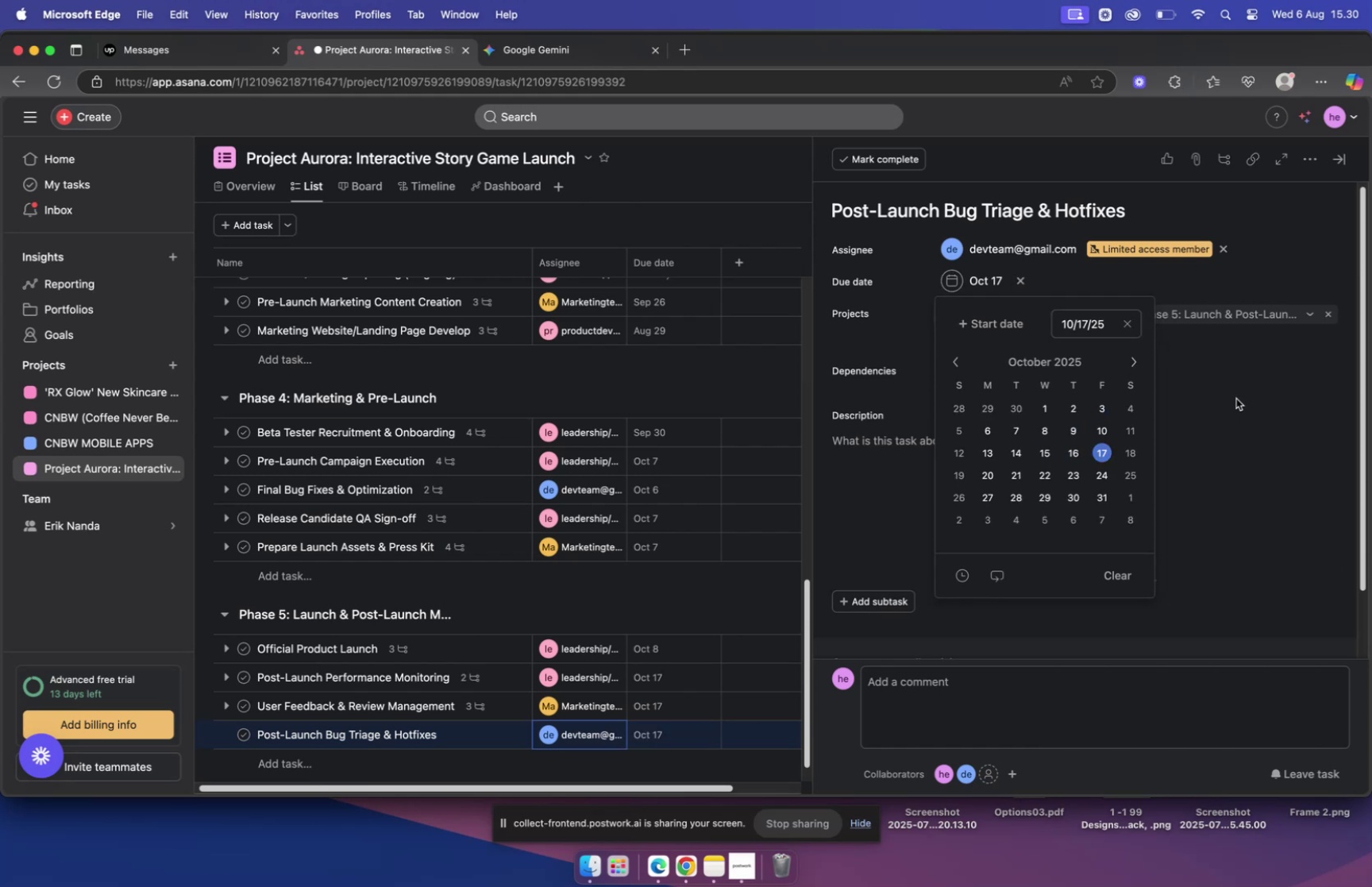 
left_click([1236, 398])
 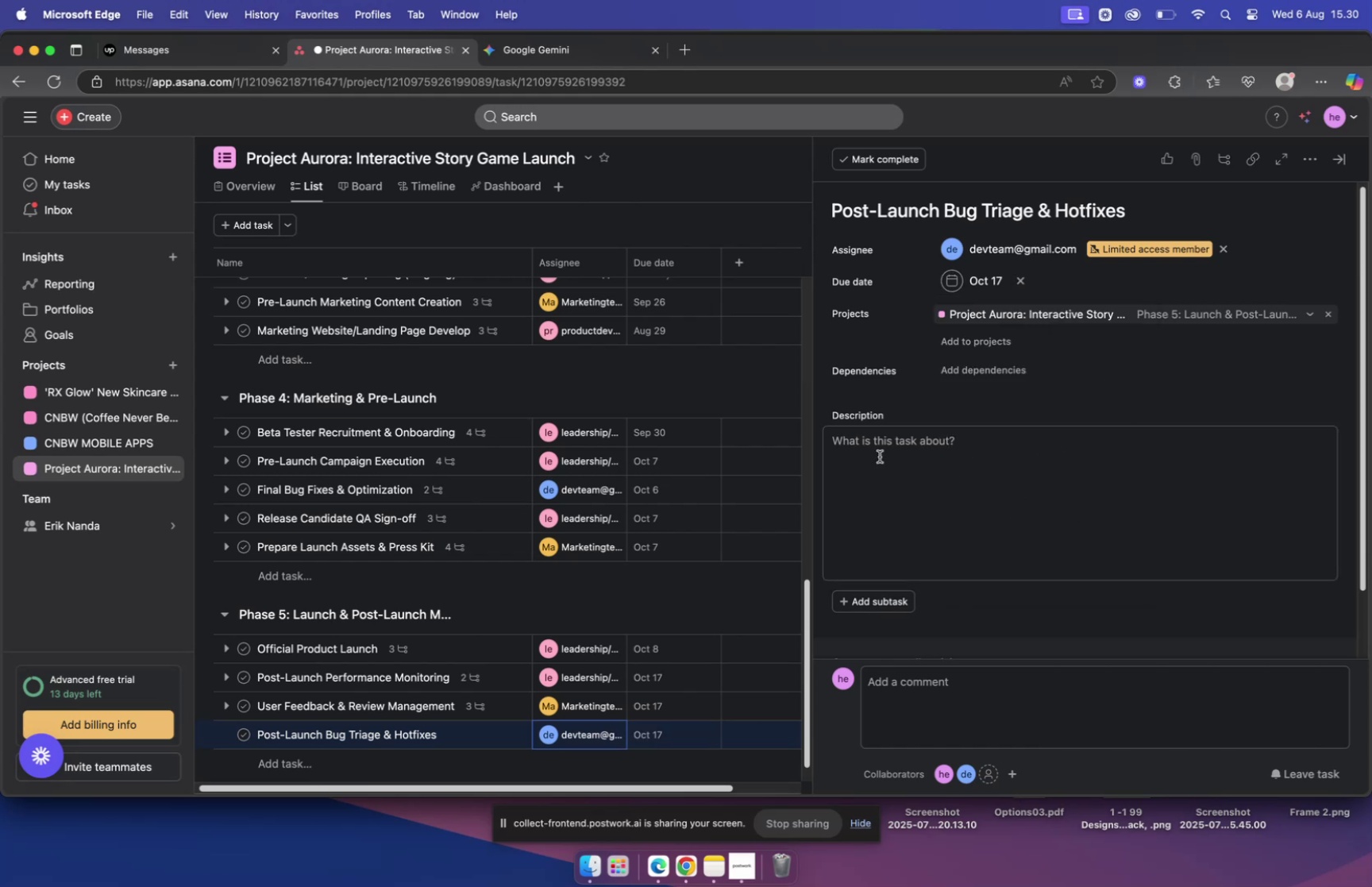 
left_click([879, 455])
 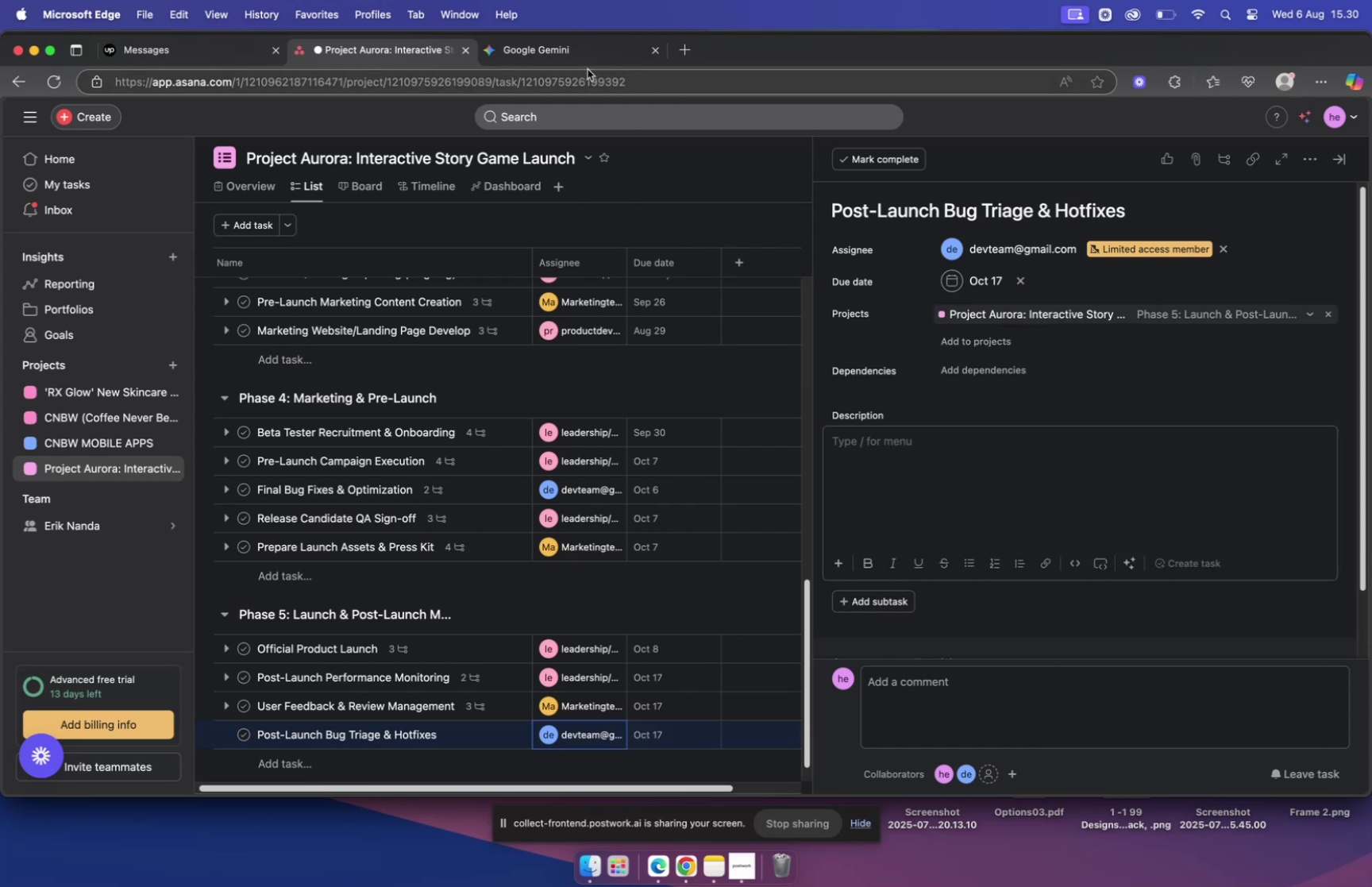 
left_click([580, 55])
 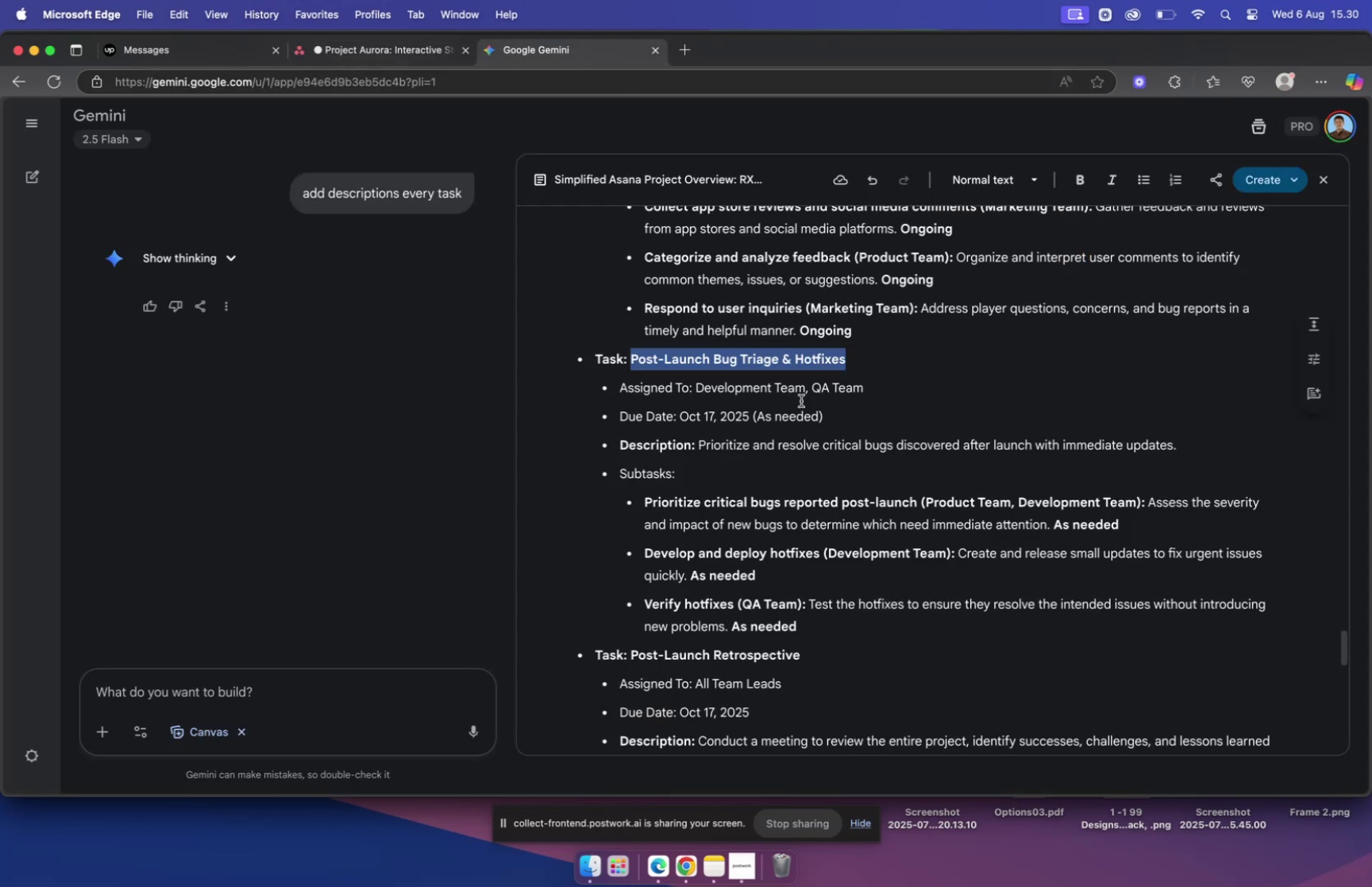 
left_click_drag(start_coordinate=[702, 442], to_coordinate=[962, 436])
 